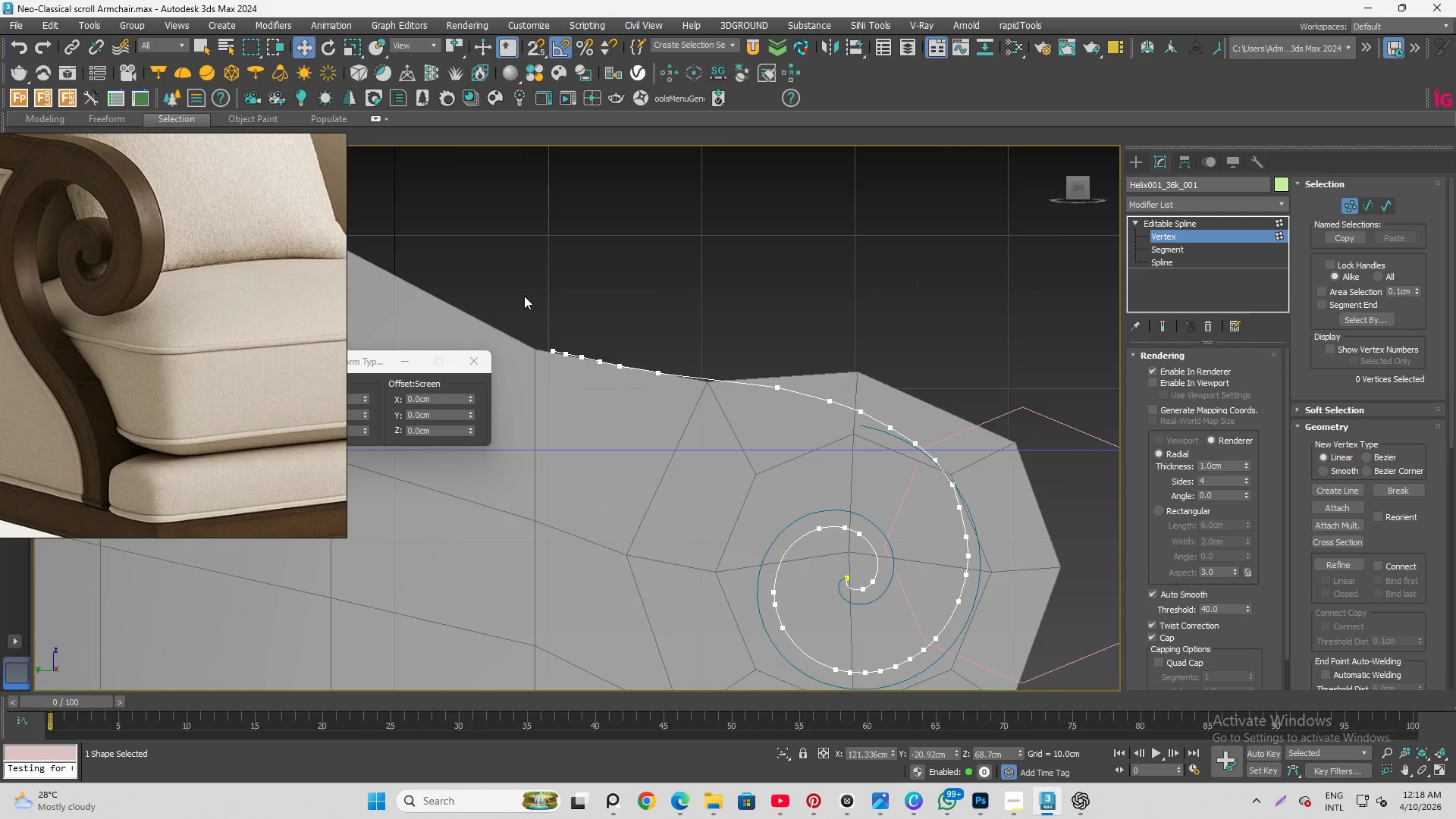 
left_click_drag(start_coordinate=[531, 300], to_coordinate=[682, 419])
 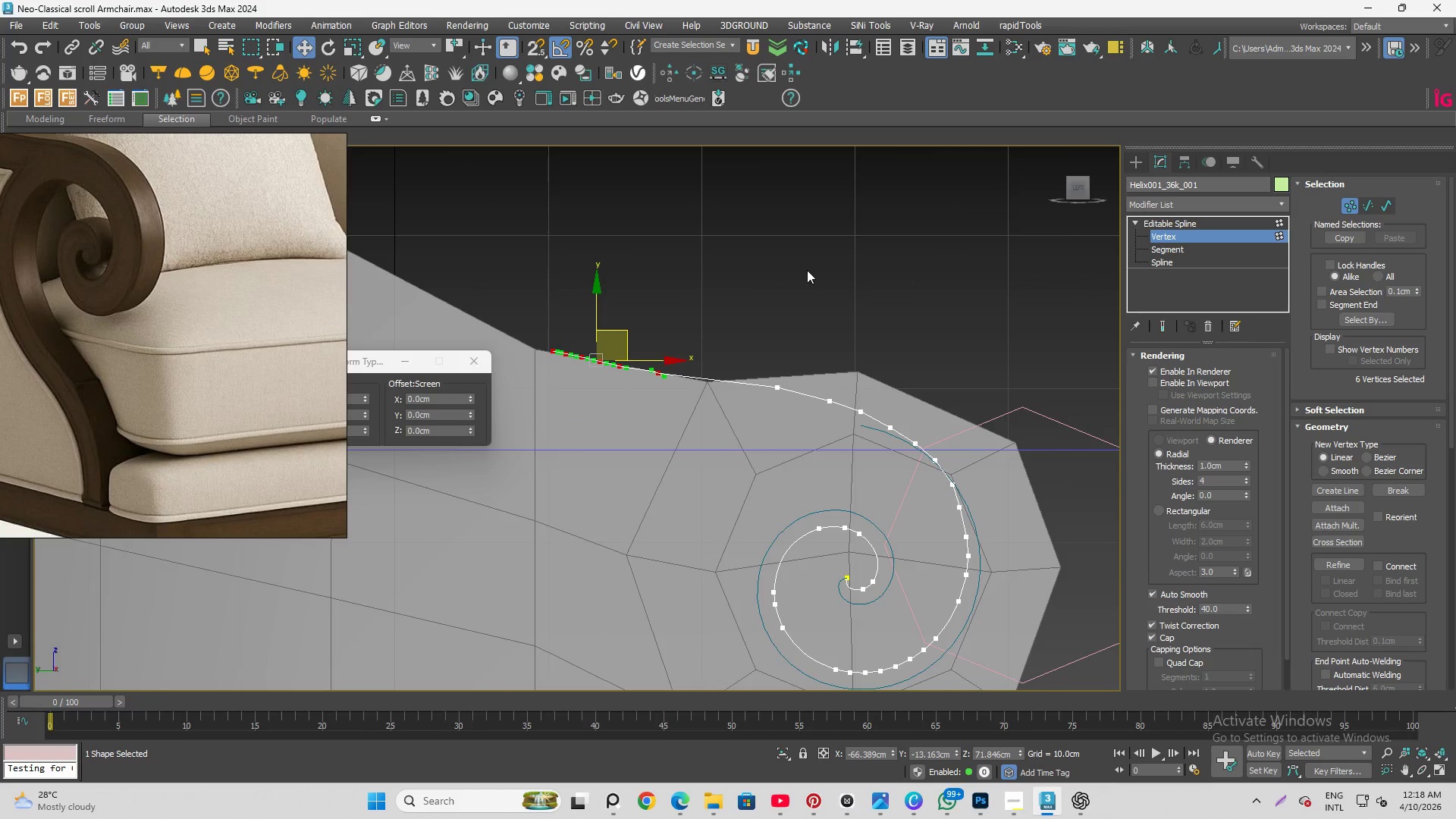 
left_click([807, 270])
 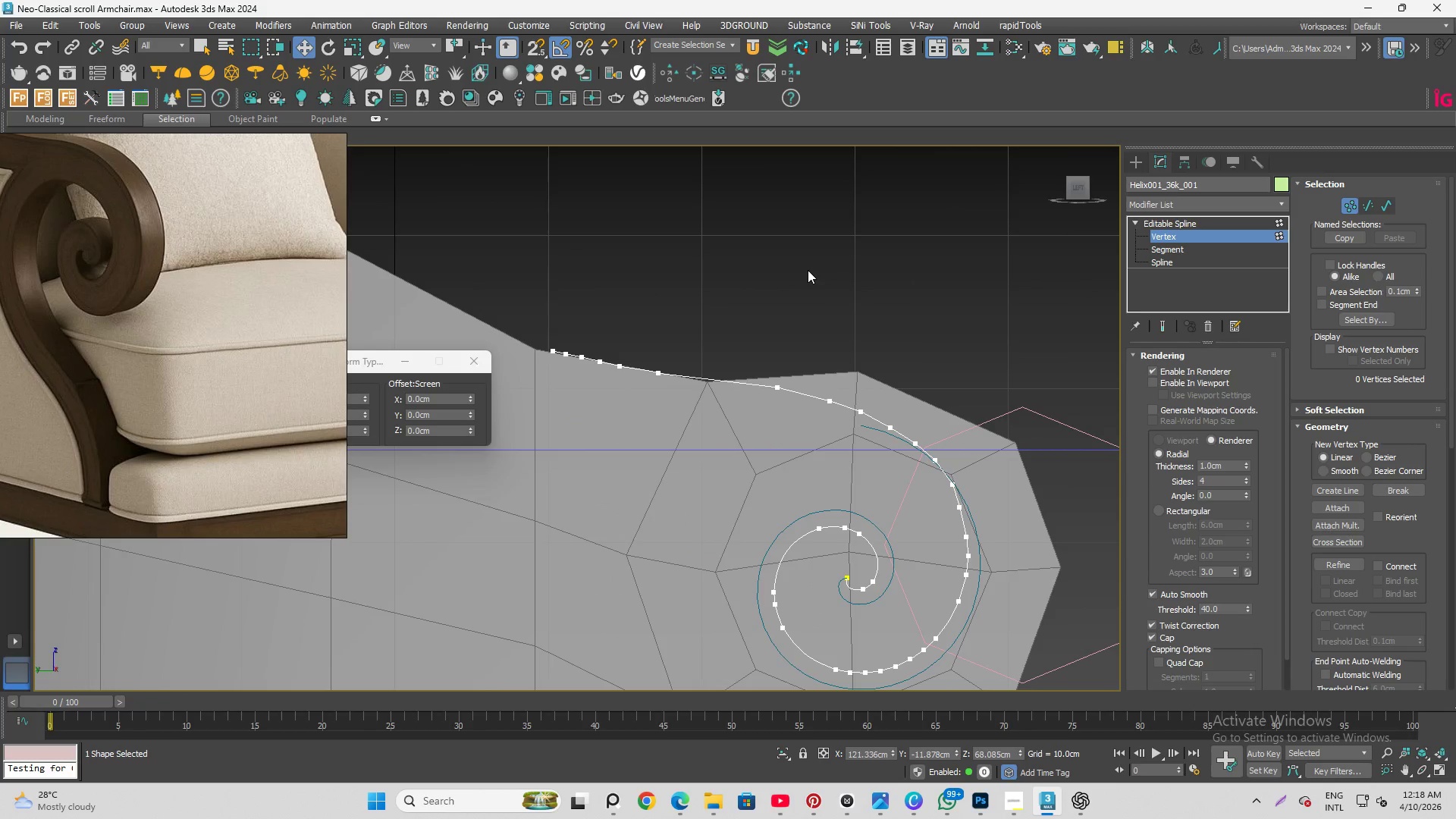 
scroll: coordinate [808, 272], scroll_direction: down, amount: 2.0
 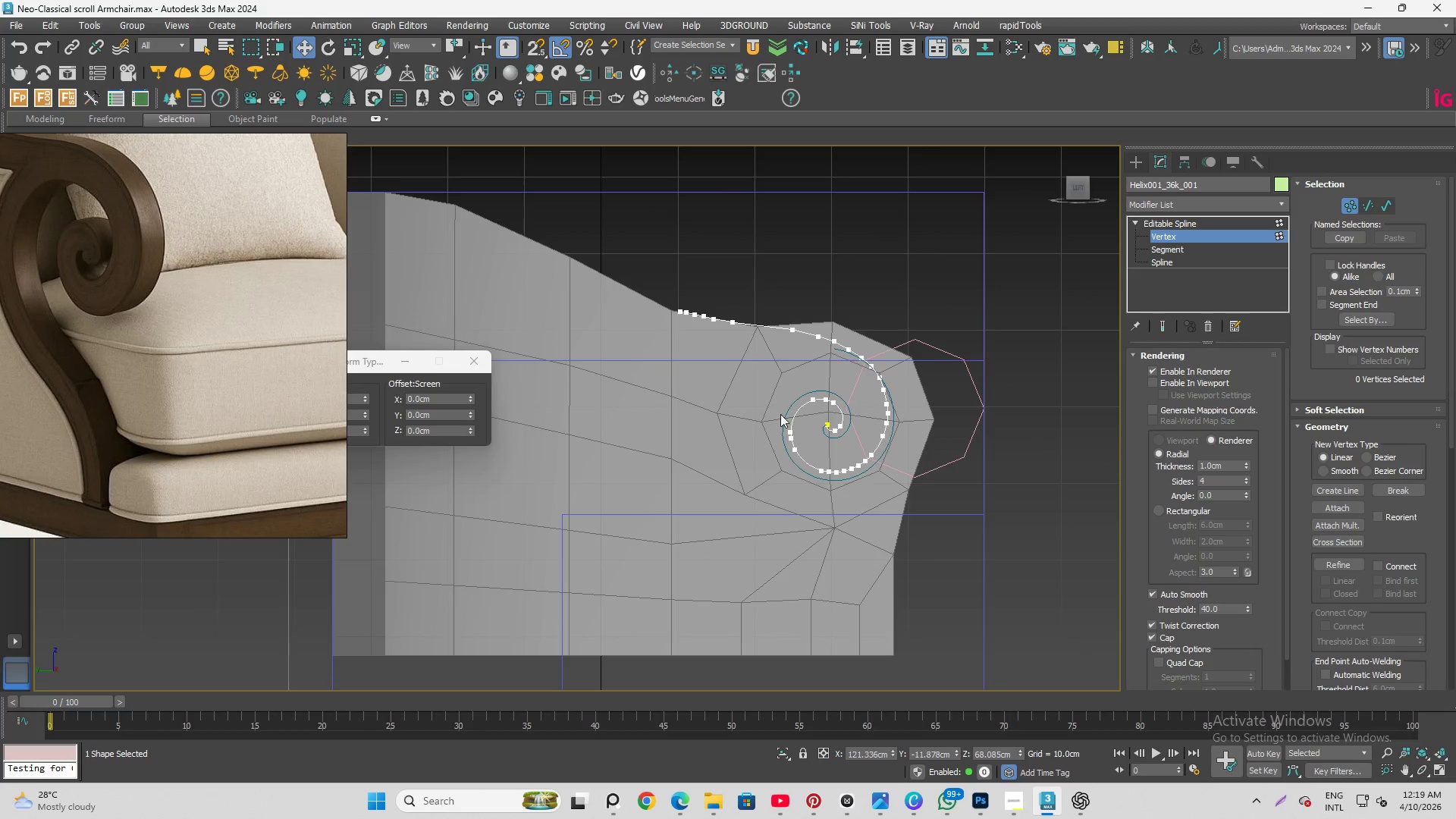 
scroll: coordinate [932, 444], scroll_direction: up, amount: 3.0
 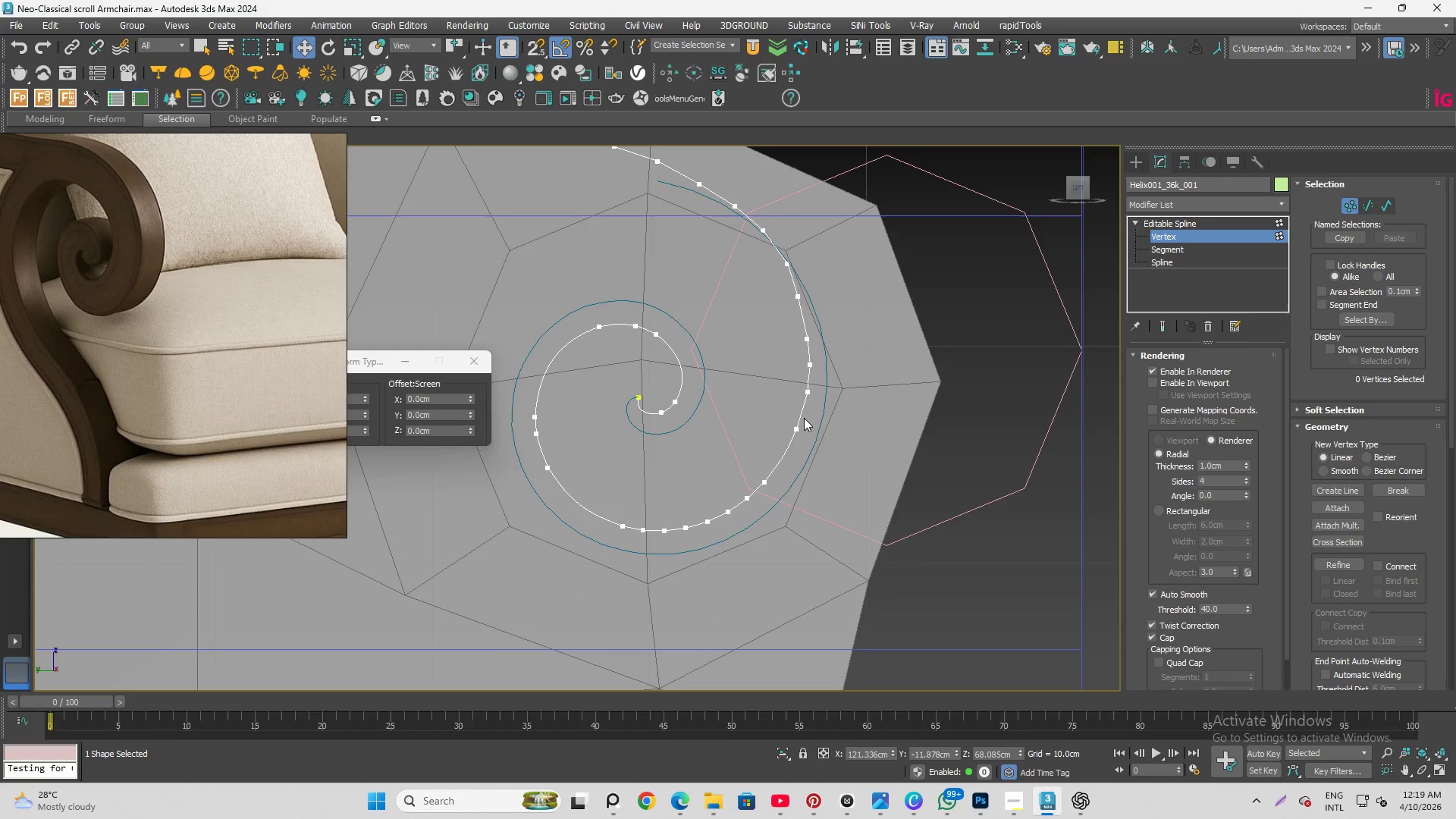 
scroll: coordinate [845, 454], scroll_direction: down, amount: 2.0
 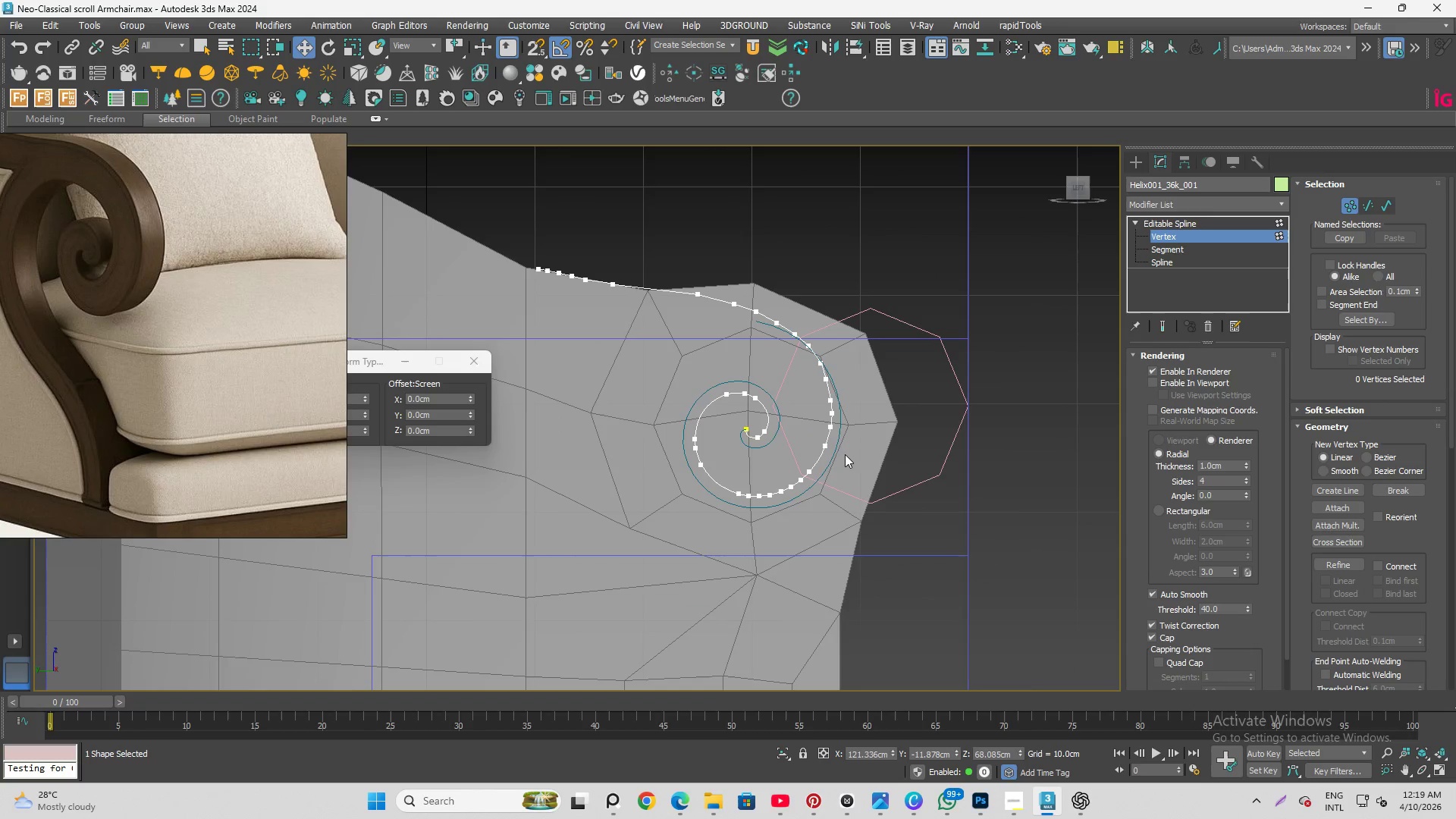 
key(Control+S)
 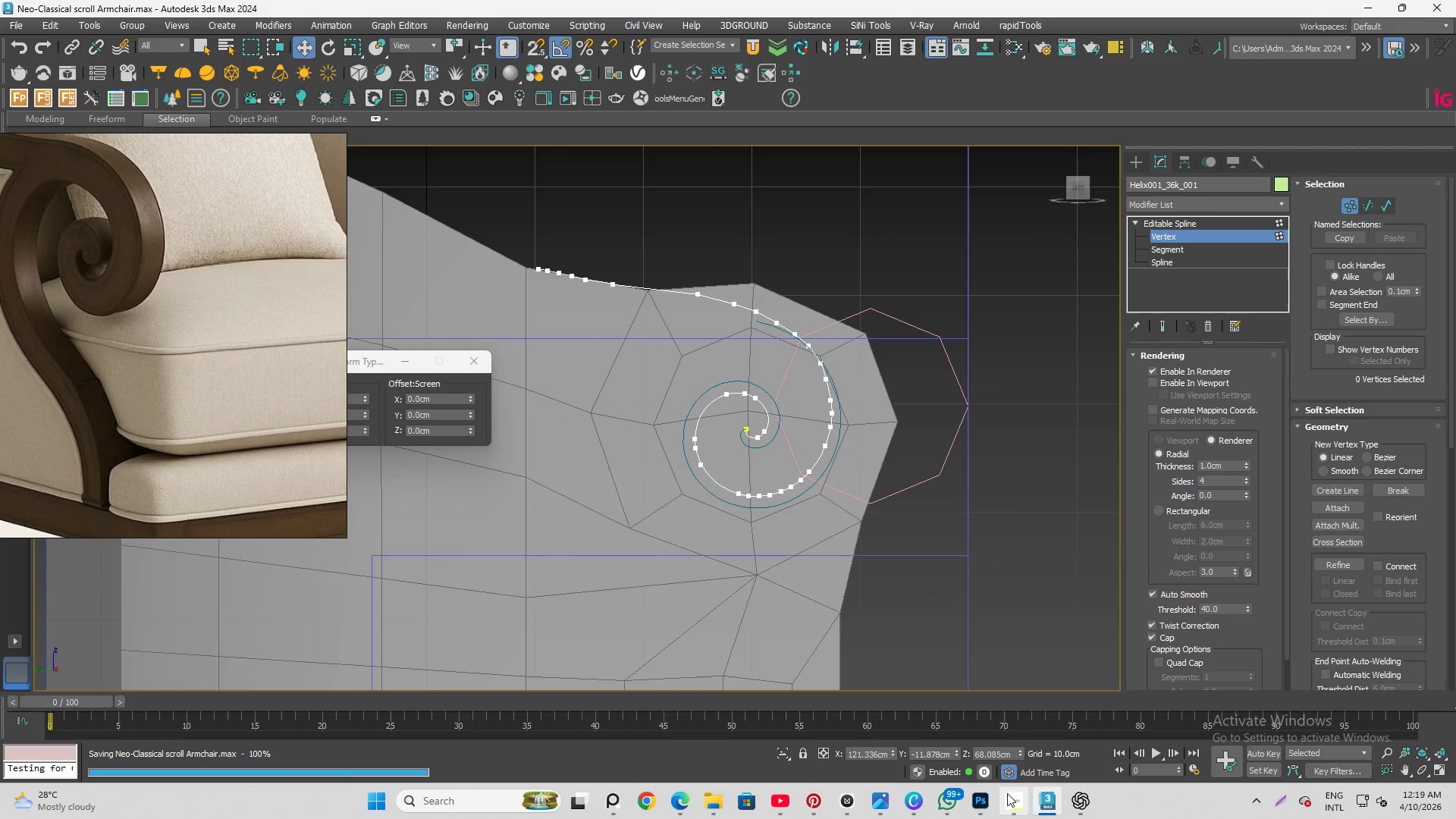 
left_click([1013, 802])
 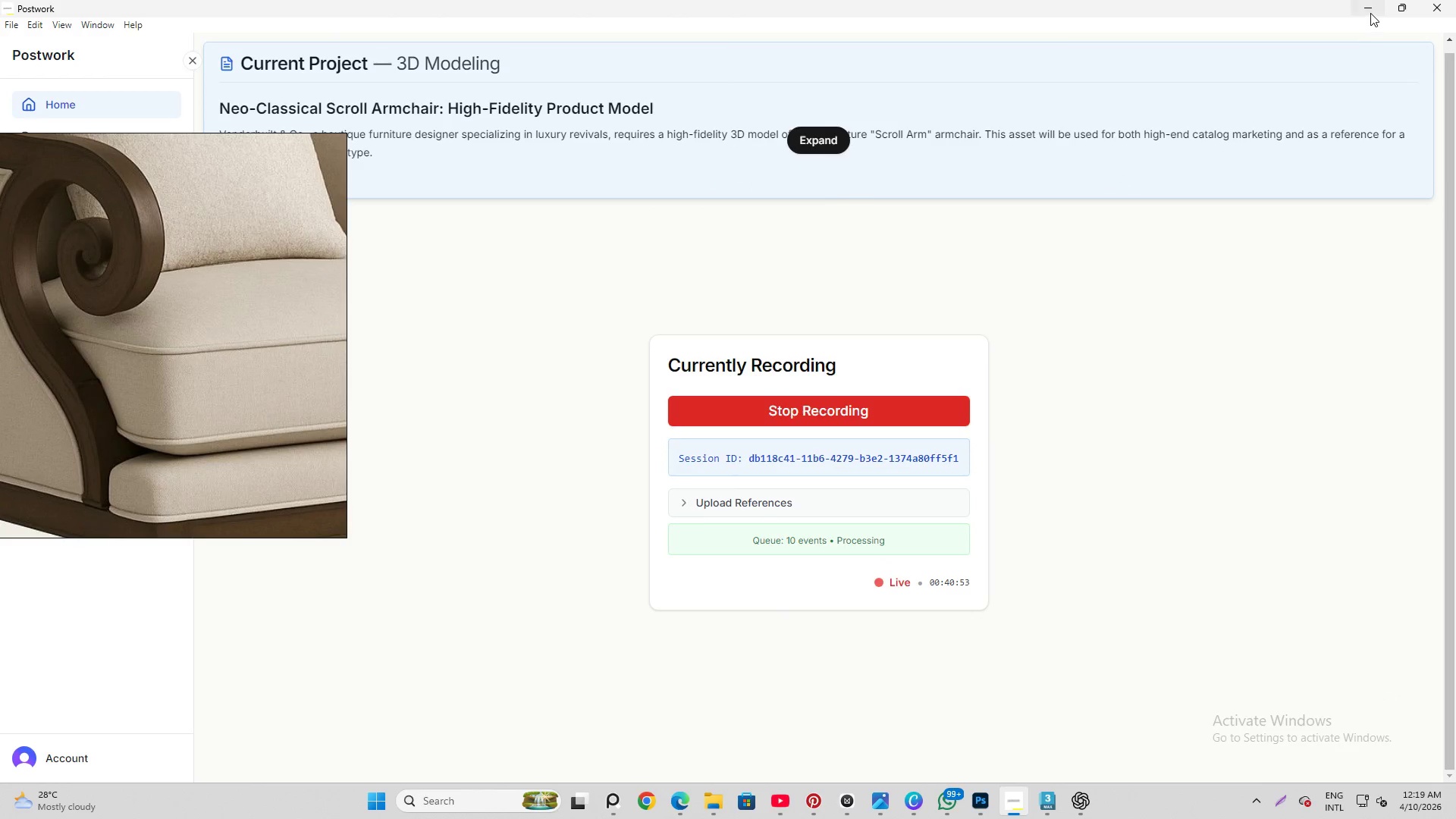 
left_click([1370, 11])
 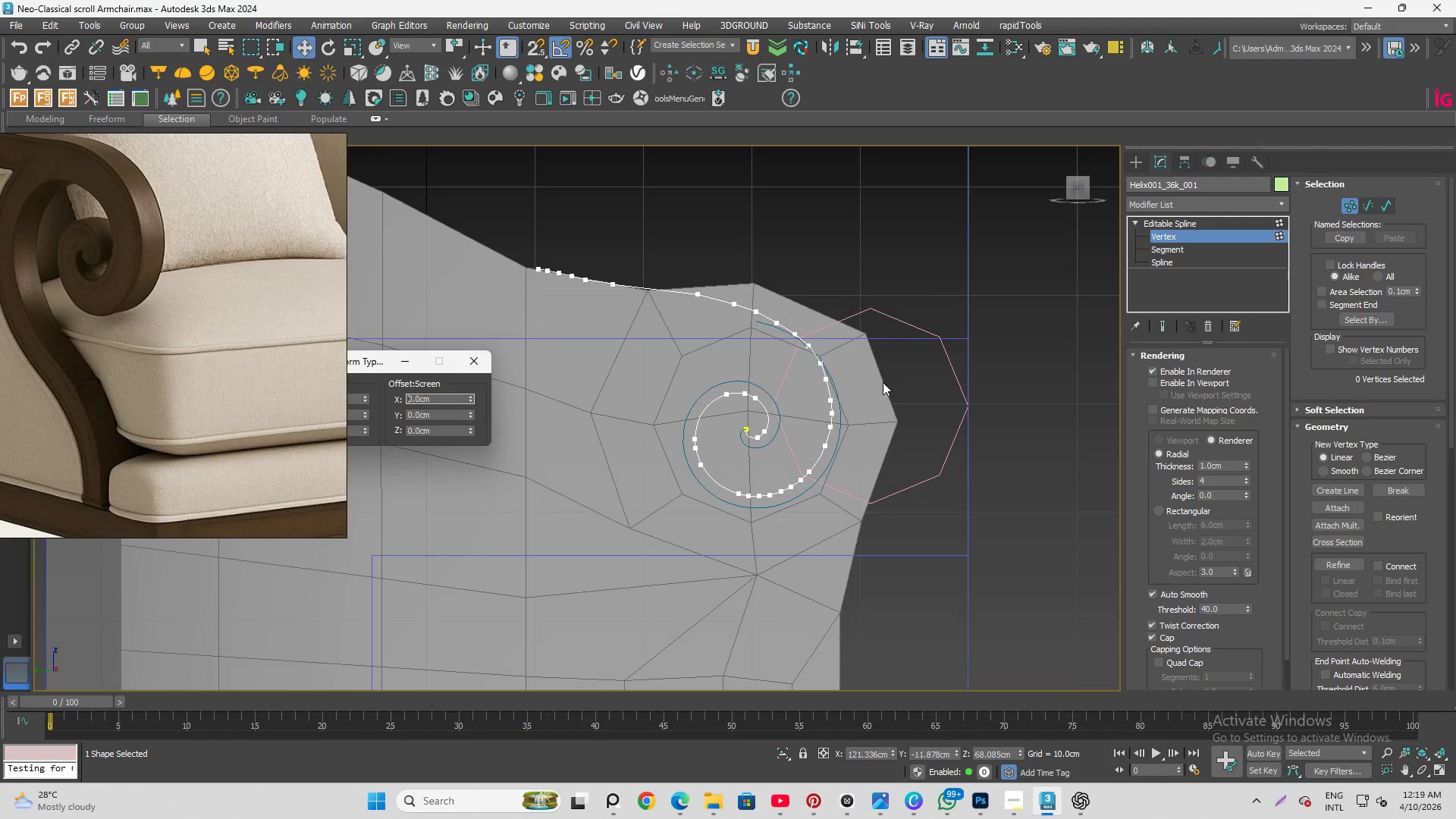 
scroll: coordinate [877, 398], scroll_direction: down, amount: 1.0
 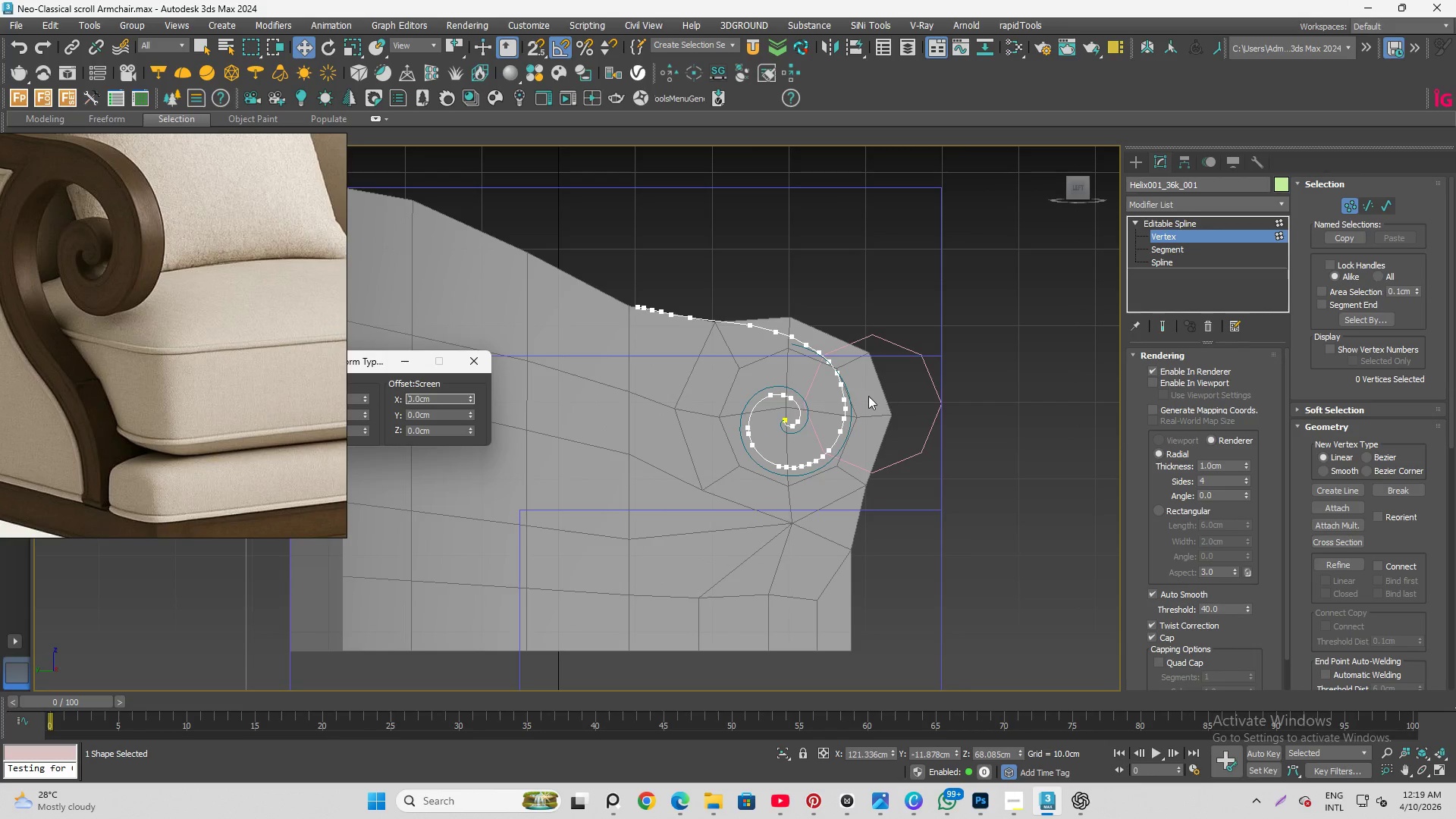 
scroll: coordinate [808, 361], scroll_direction: up, amount: 4.0
 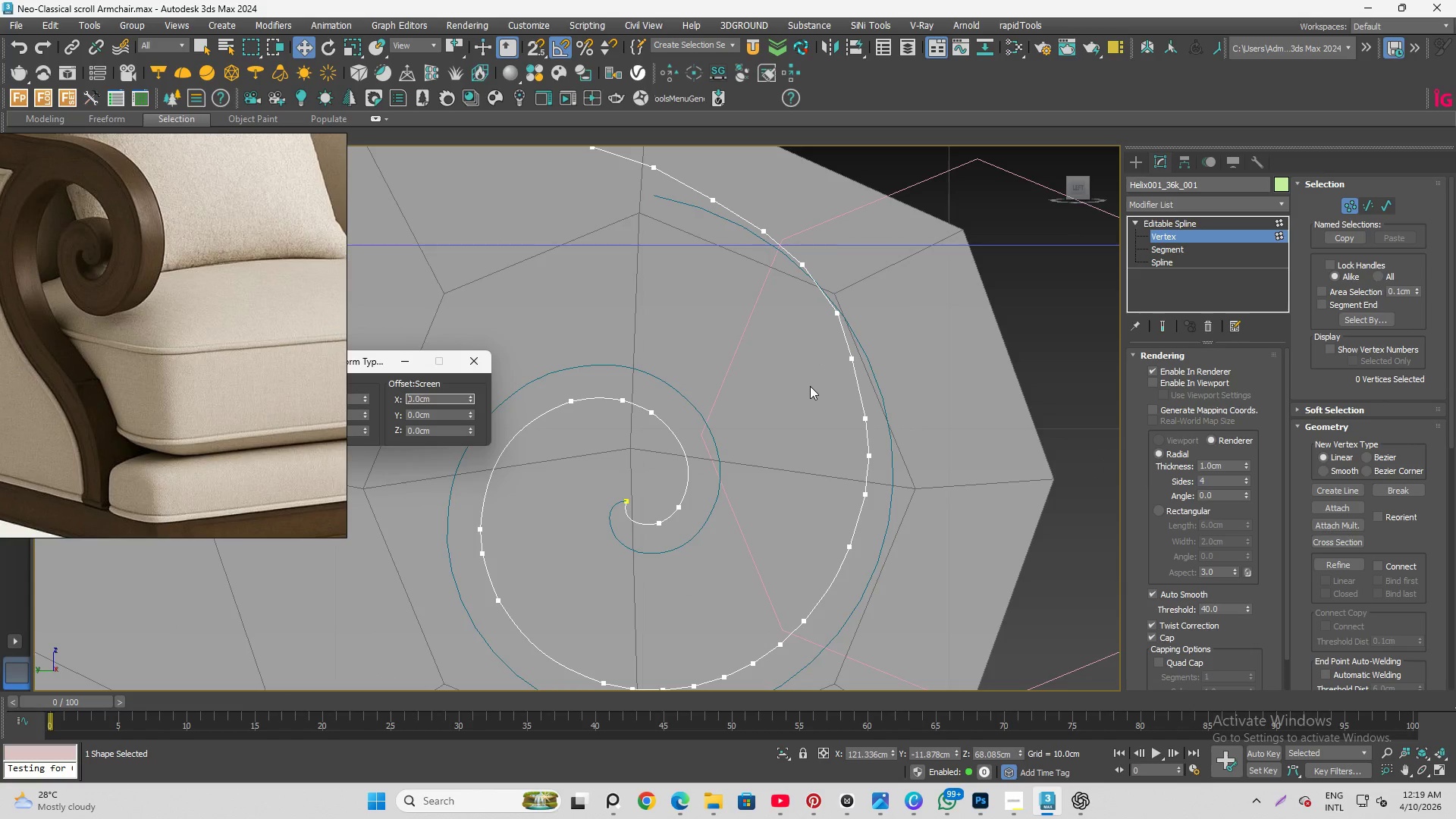 
scroll: coordinate [889, 408], scroll_direction: none, amount: 0.0
 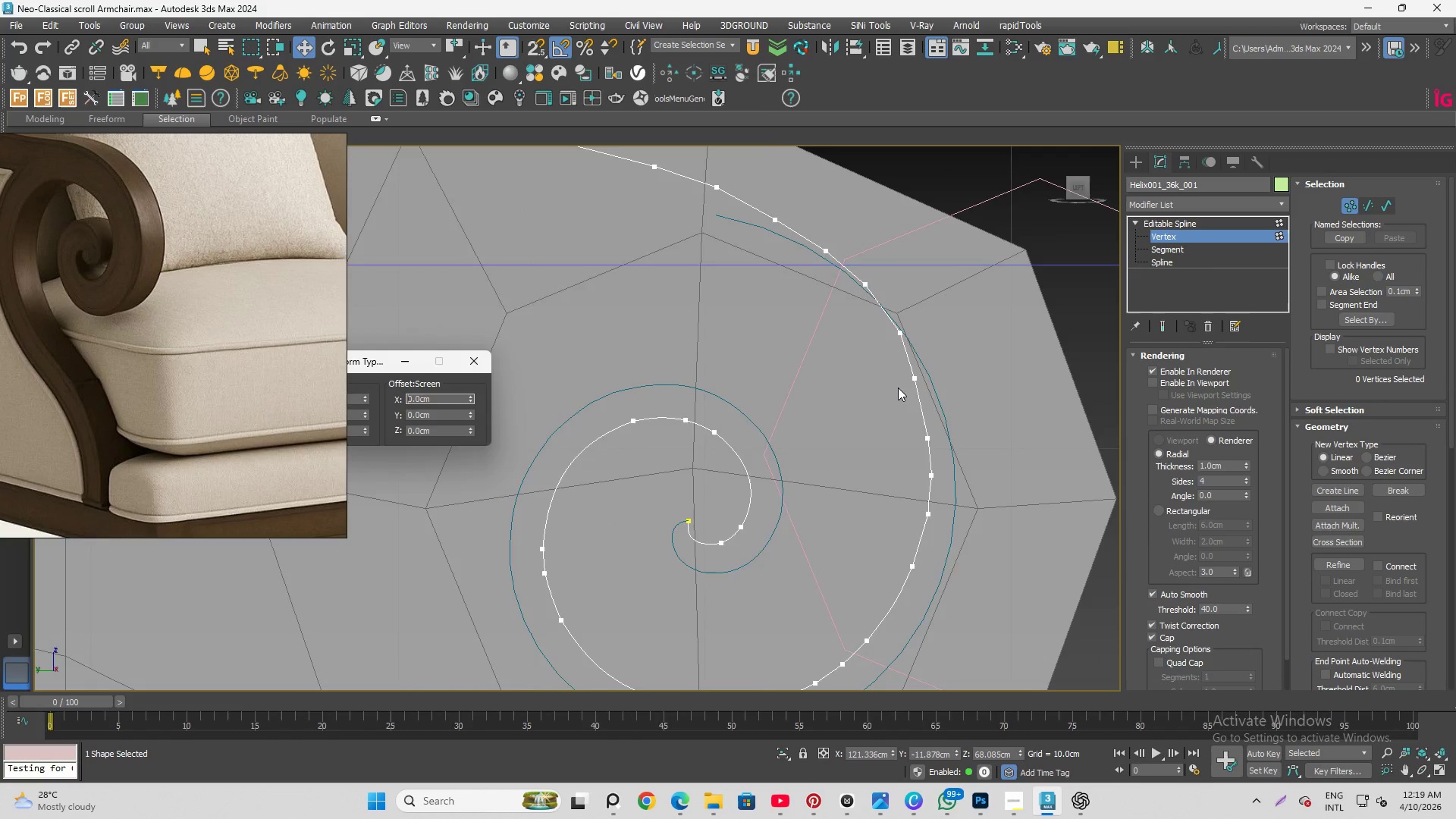 
scroll: coordinate [941, 384], scroll_direction: down, amount: 3.0
 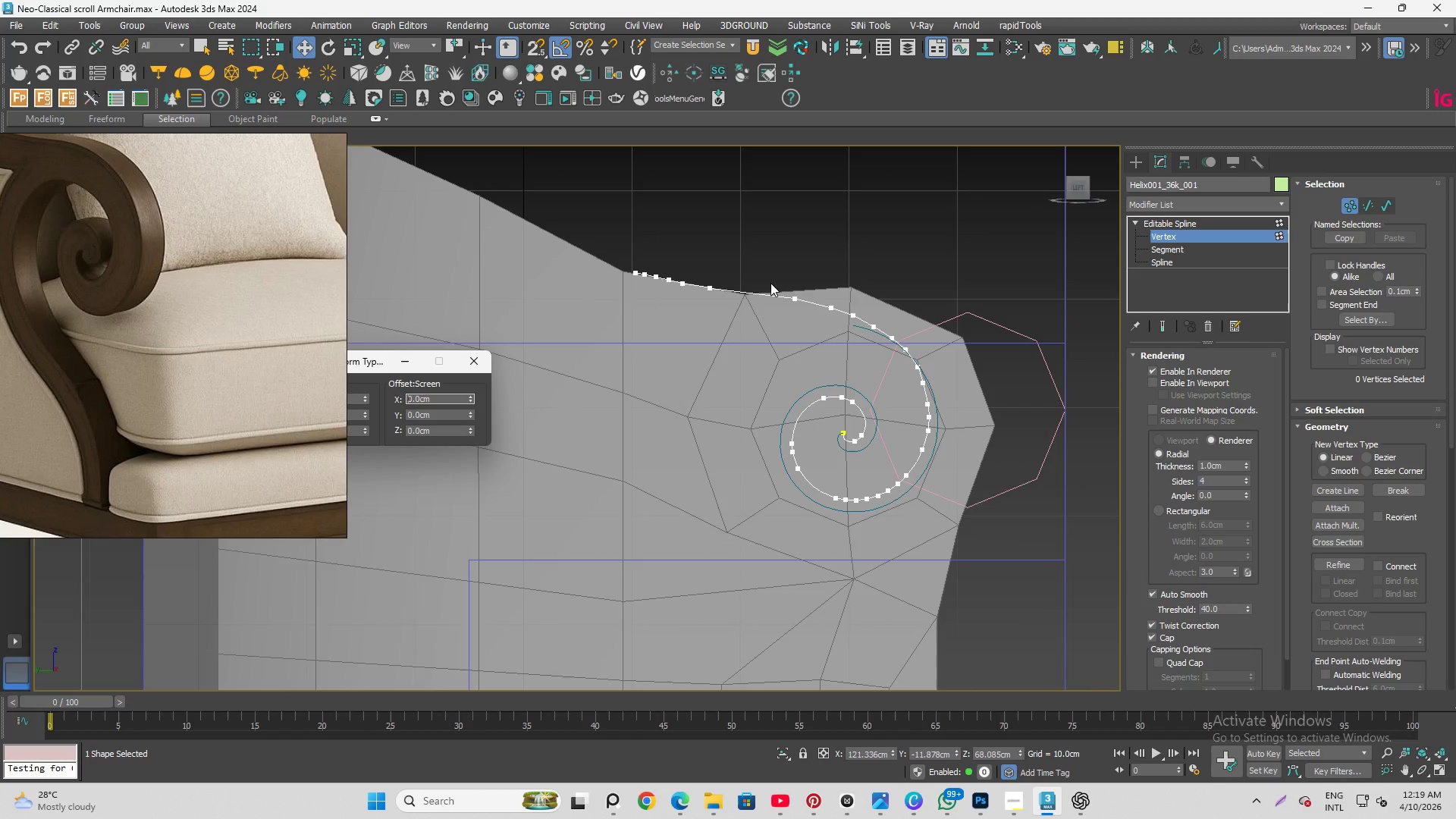 
scroll: coordinate [749, 285], scroll_direction: up, amount: 2.0
 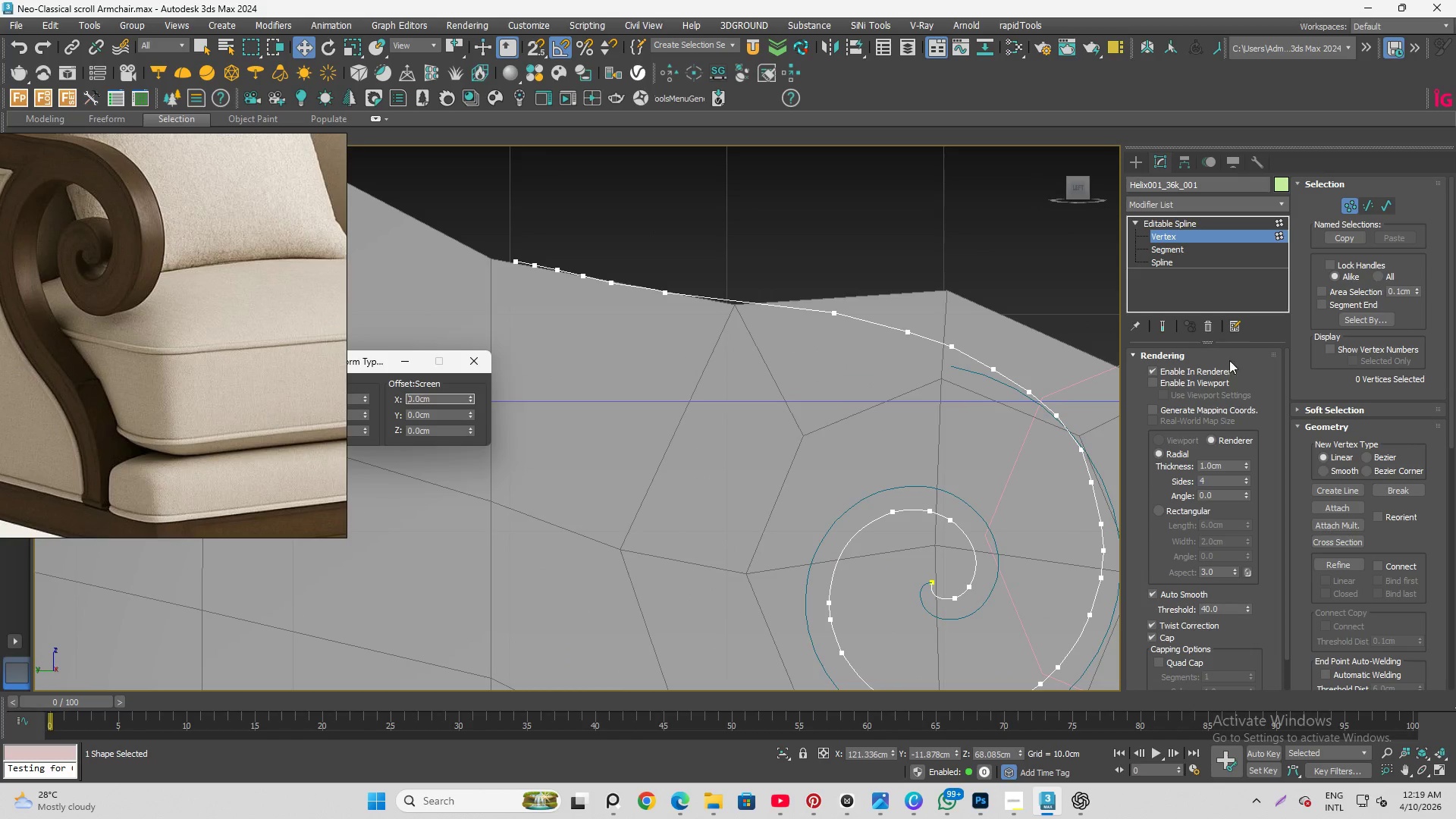 
scroll: coordinate [878, 383], scroll_direction: down, amount: 4.0
 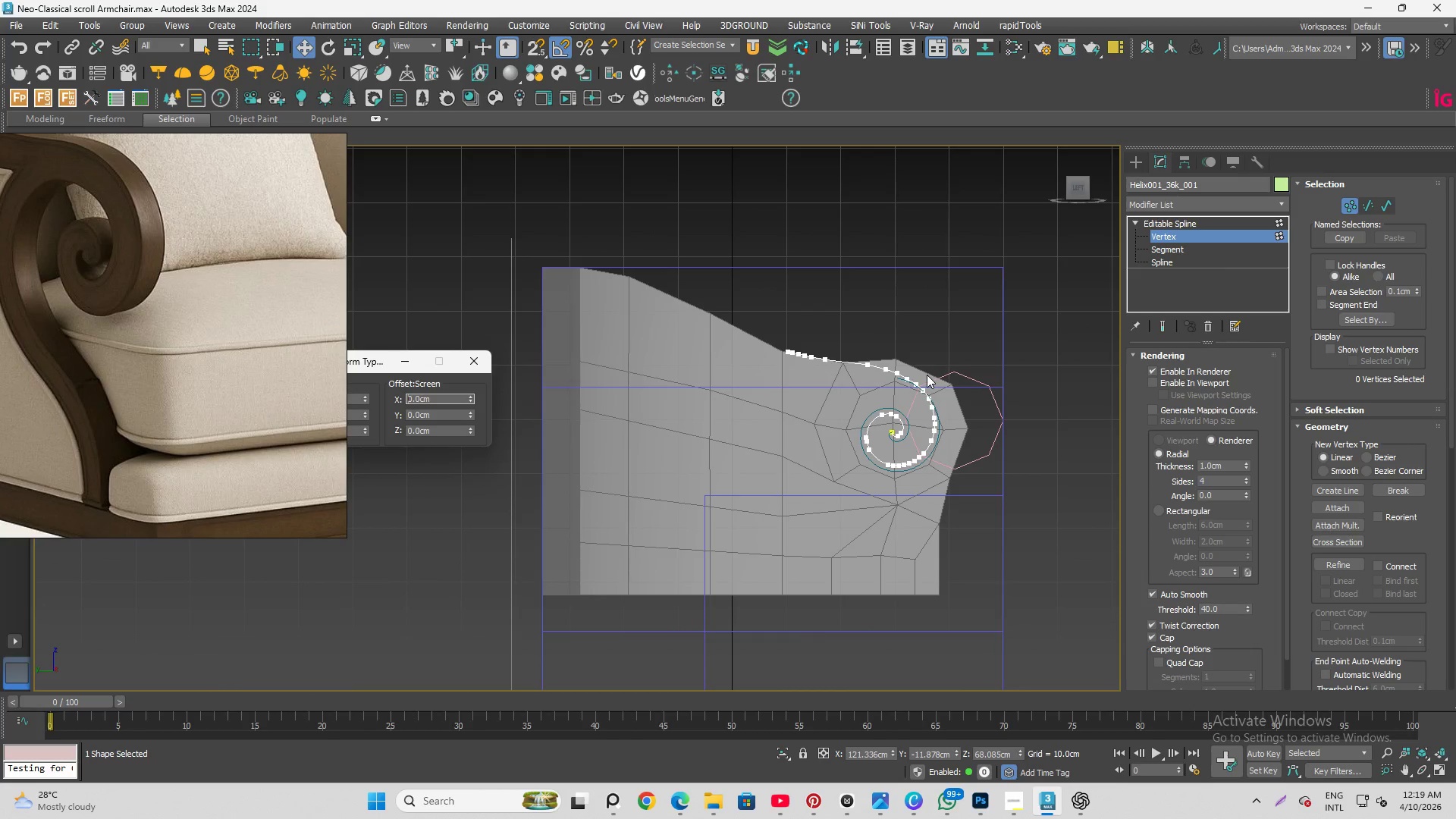 
scroll: coordinate [877, 388], scroll_direction: up, amount: 1.0
 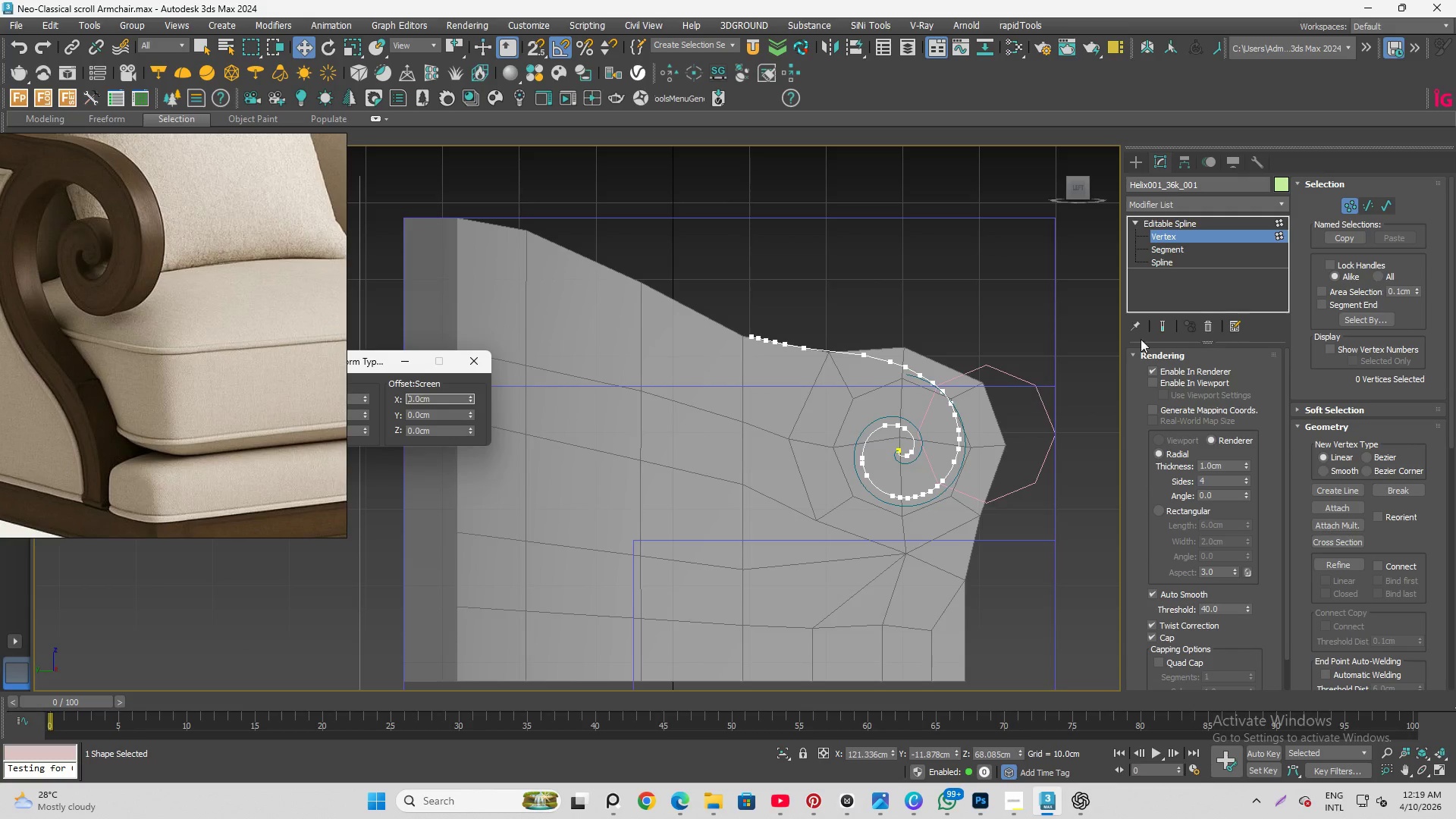 
left_click([1192, 237])
 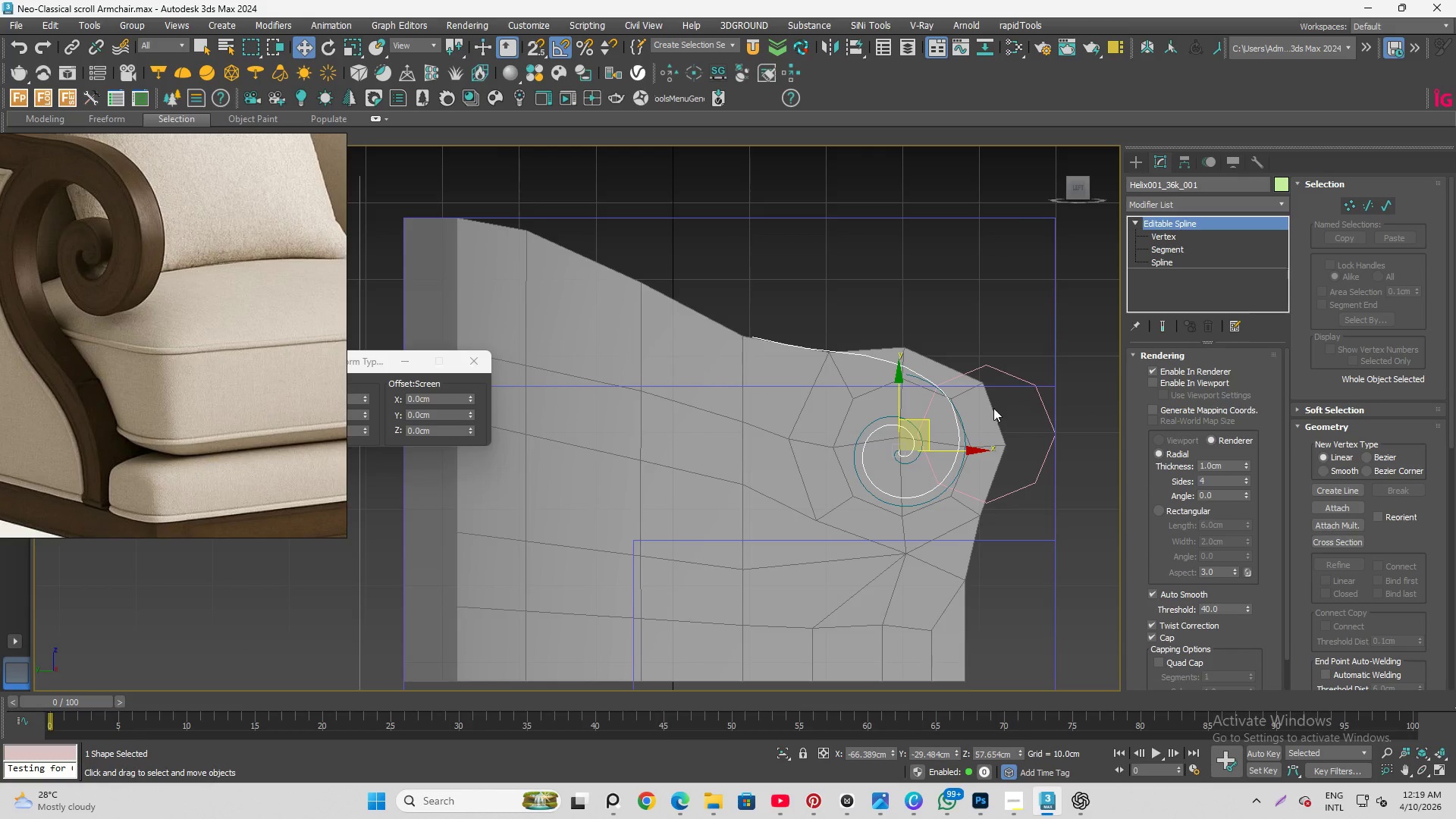 
left_click([975, 411])
 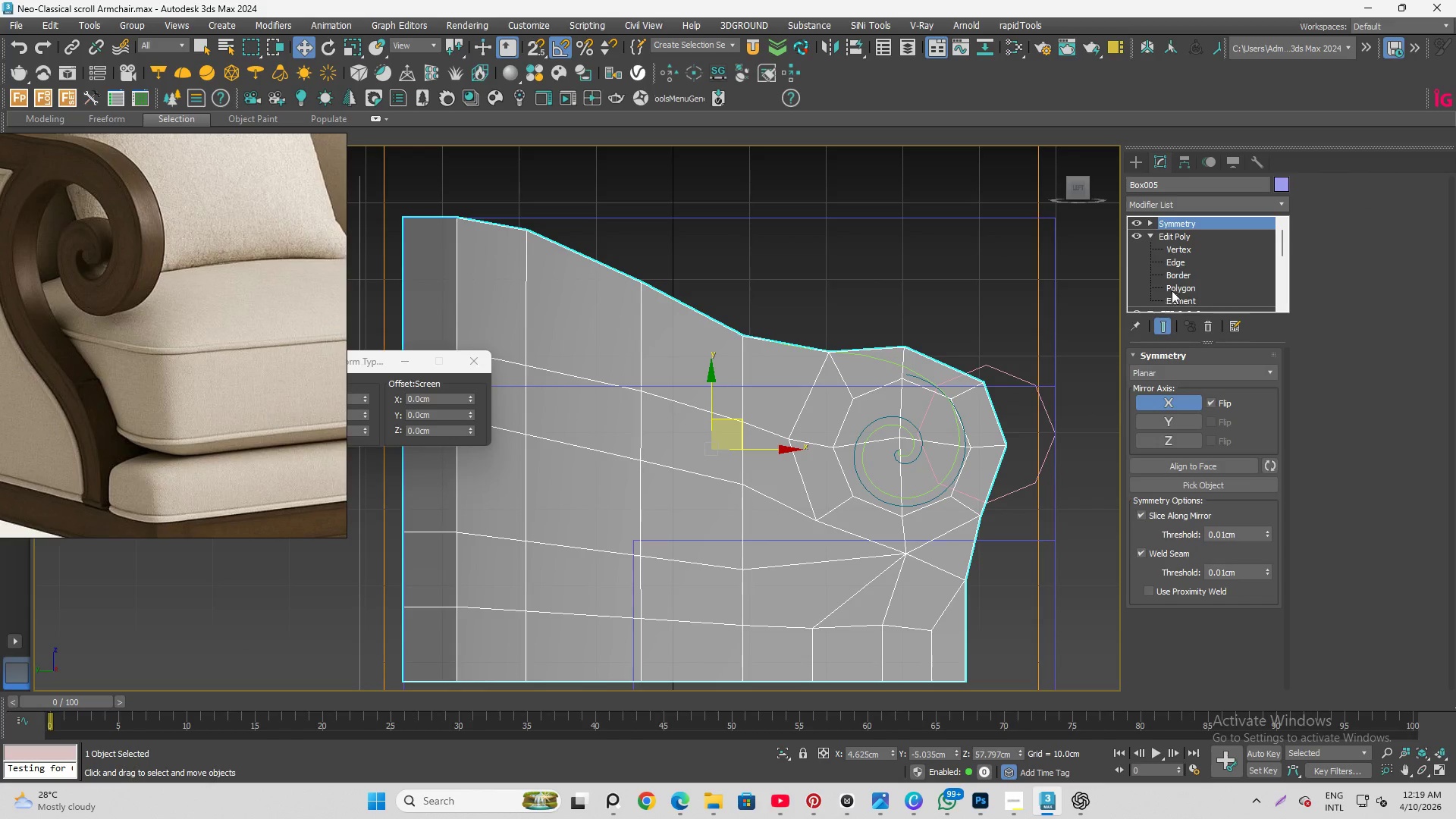 
left_click([1180, 284])
 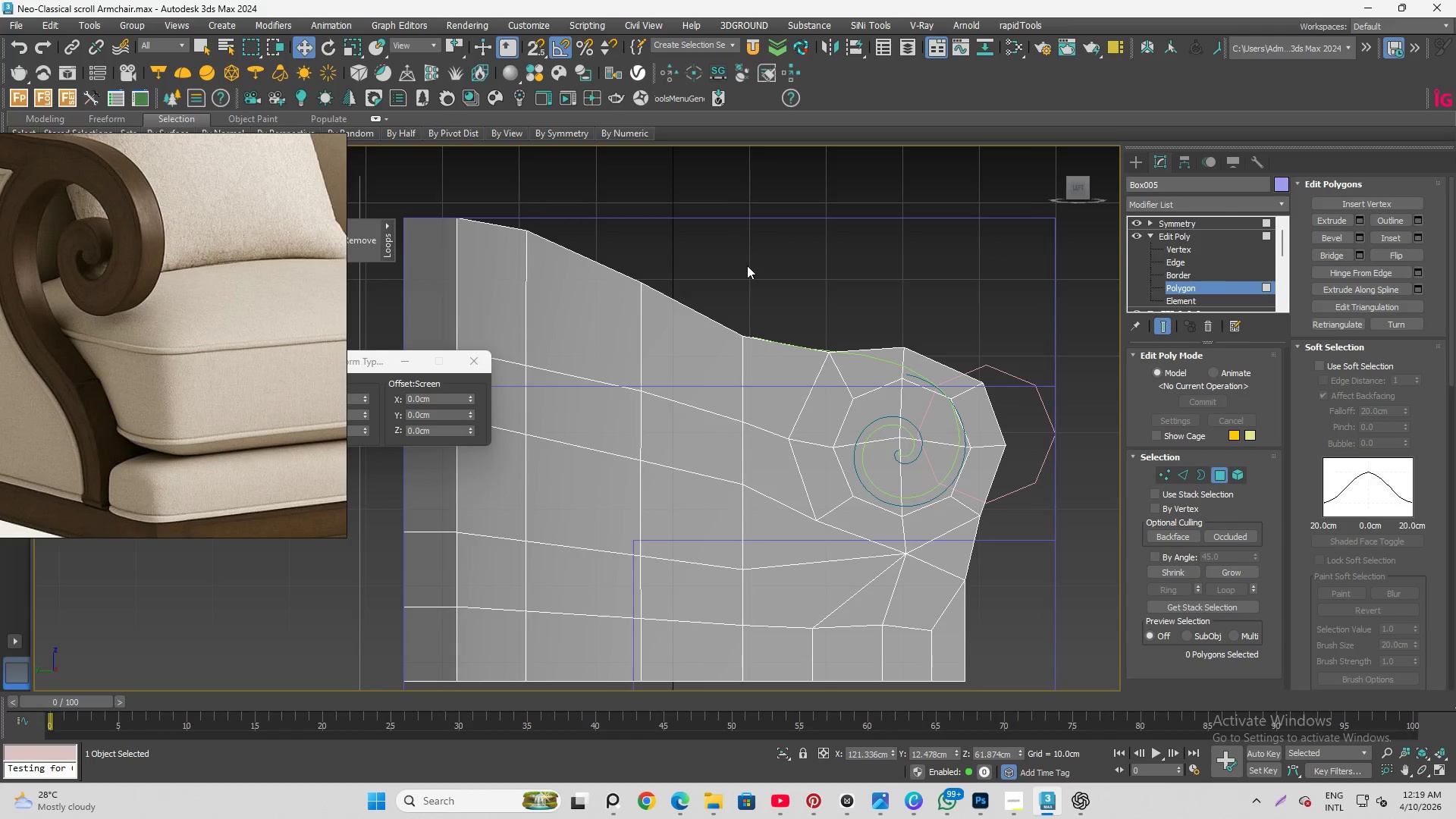 
left_click_drag(start_coordinate=[770, 290], to_coordinate=[1019, 544])
 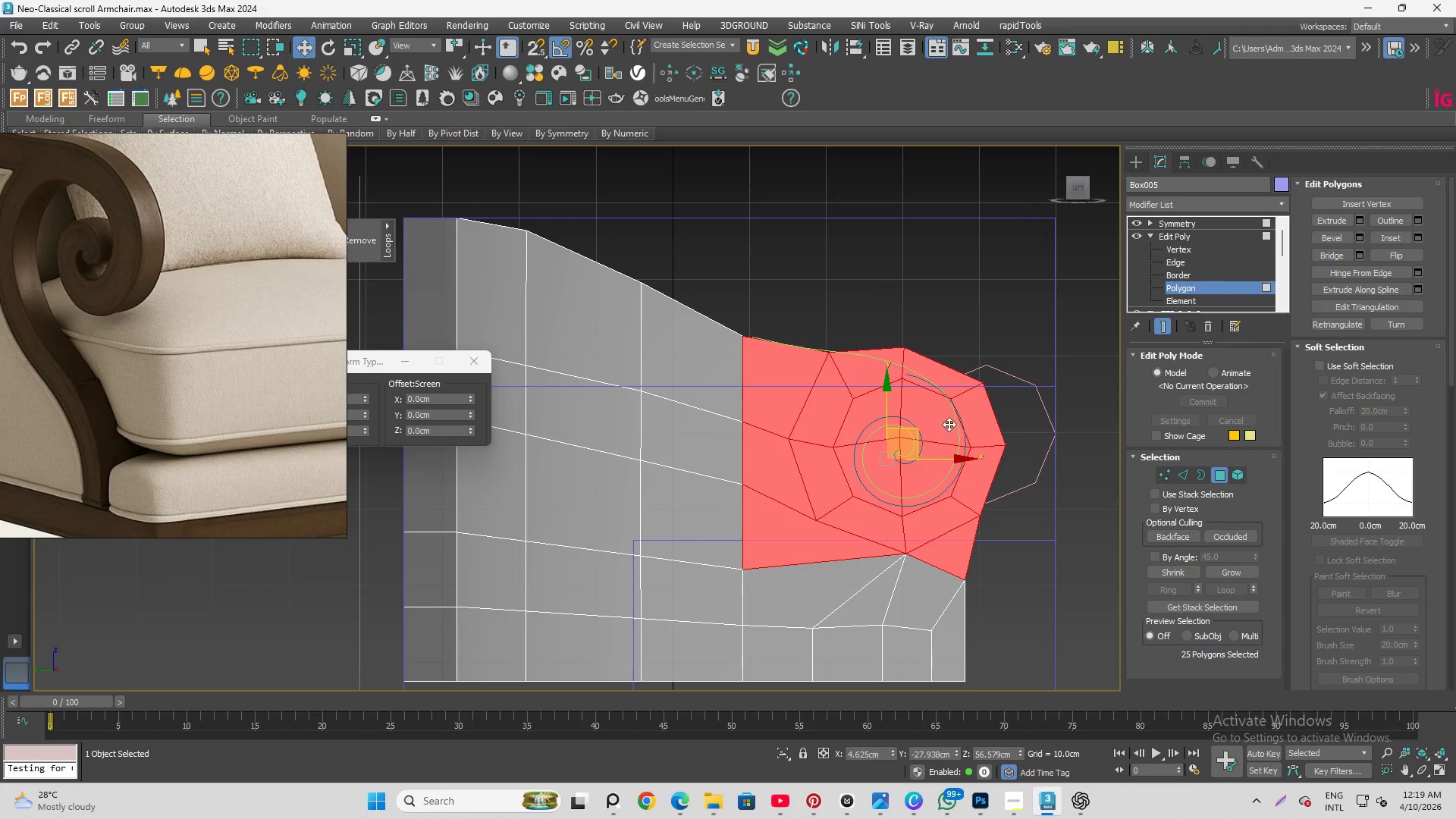 
left_click_drag(start_coordinate=[916, 438], to_coordinate=[872, 436])
 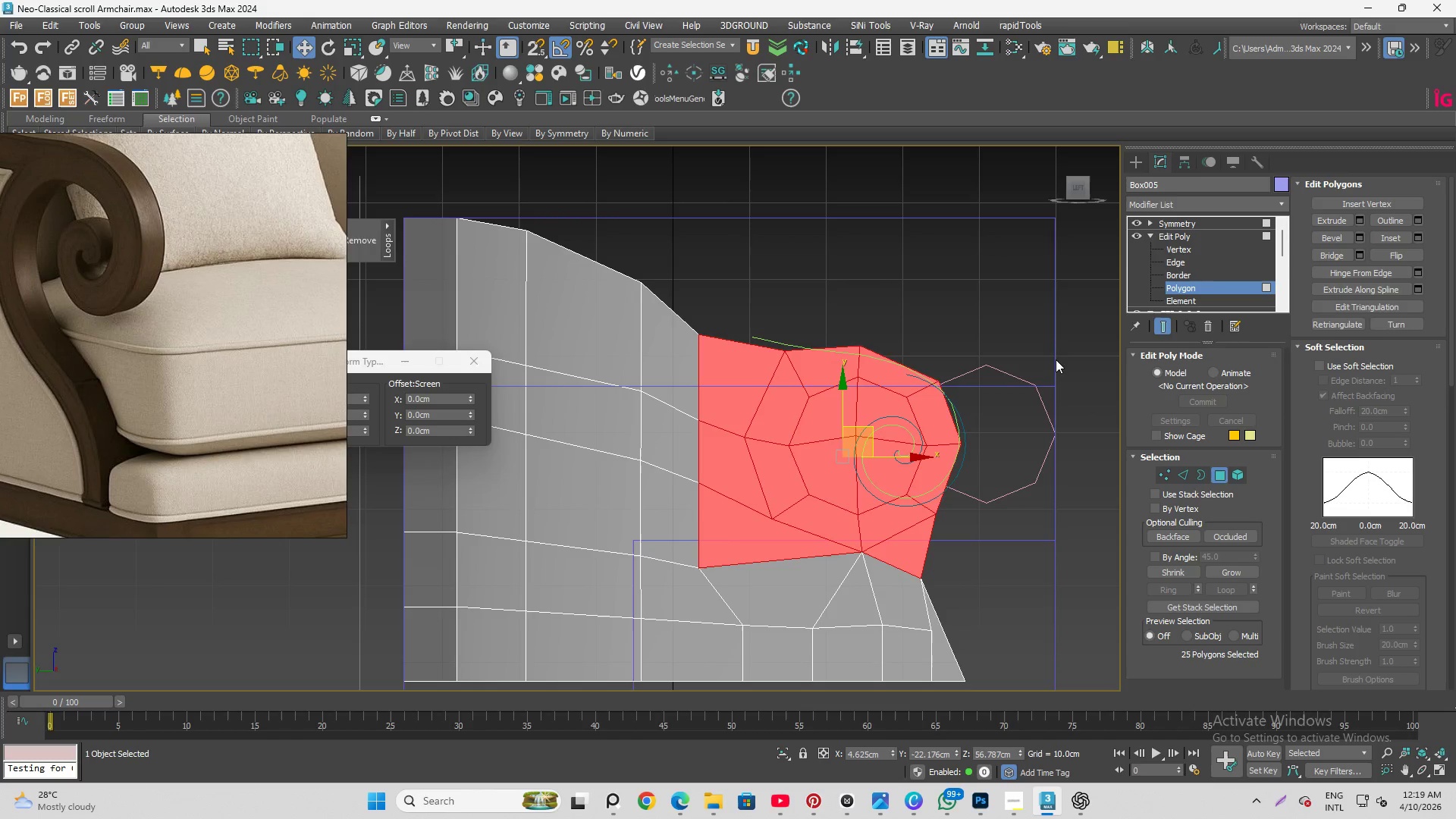 
left_click([1058, 359])
 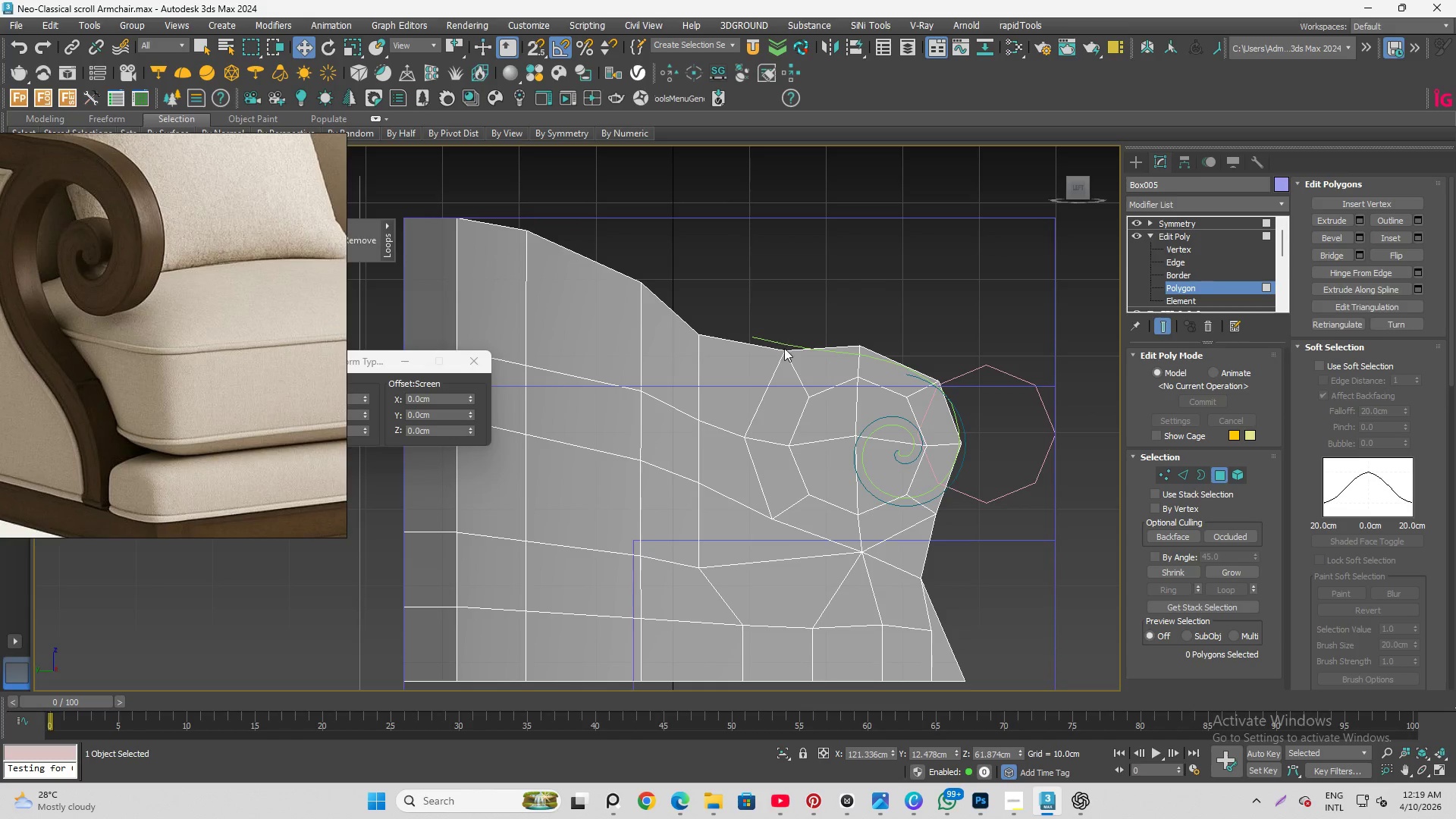 
key(Control+Z)
 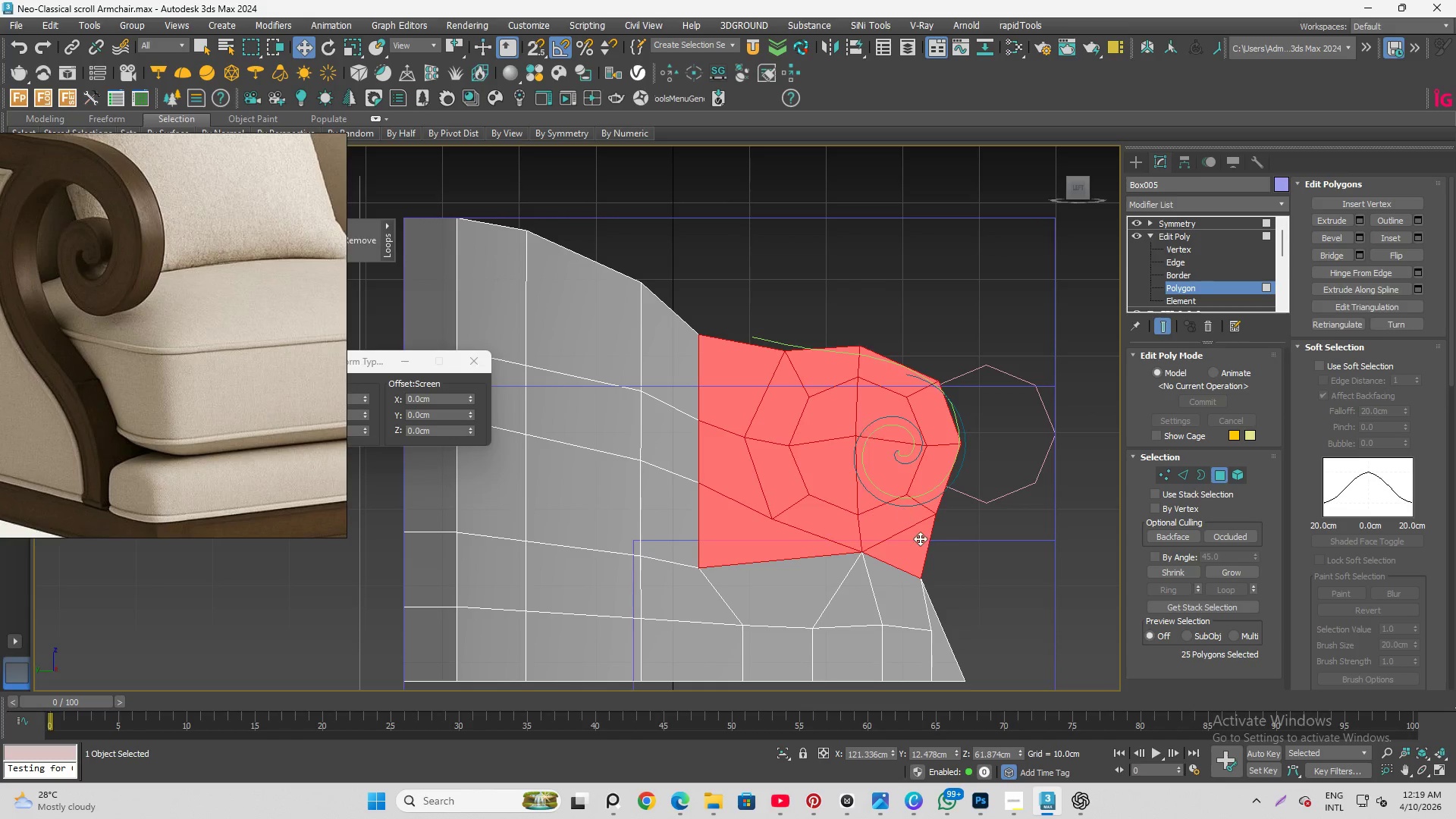 
hold_key(key=AltLeft, duration=0.81)
left_click([910, 544])
 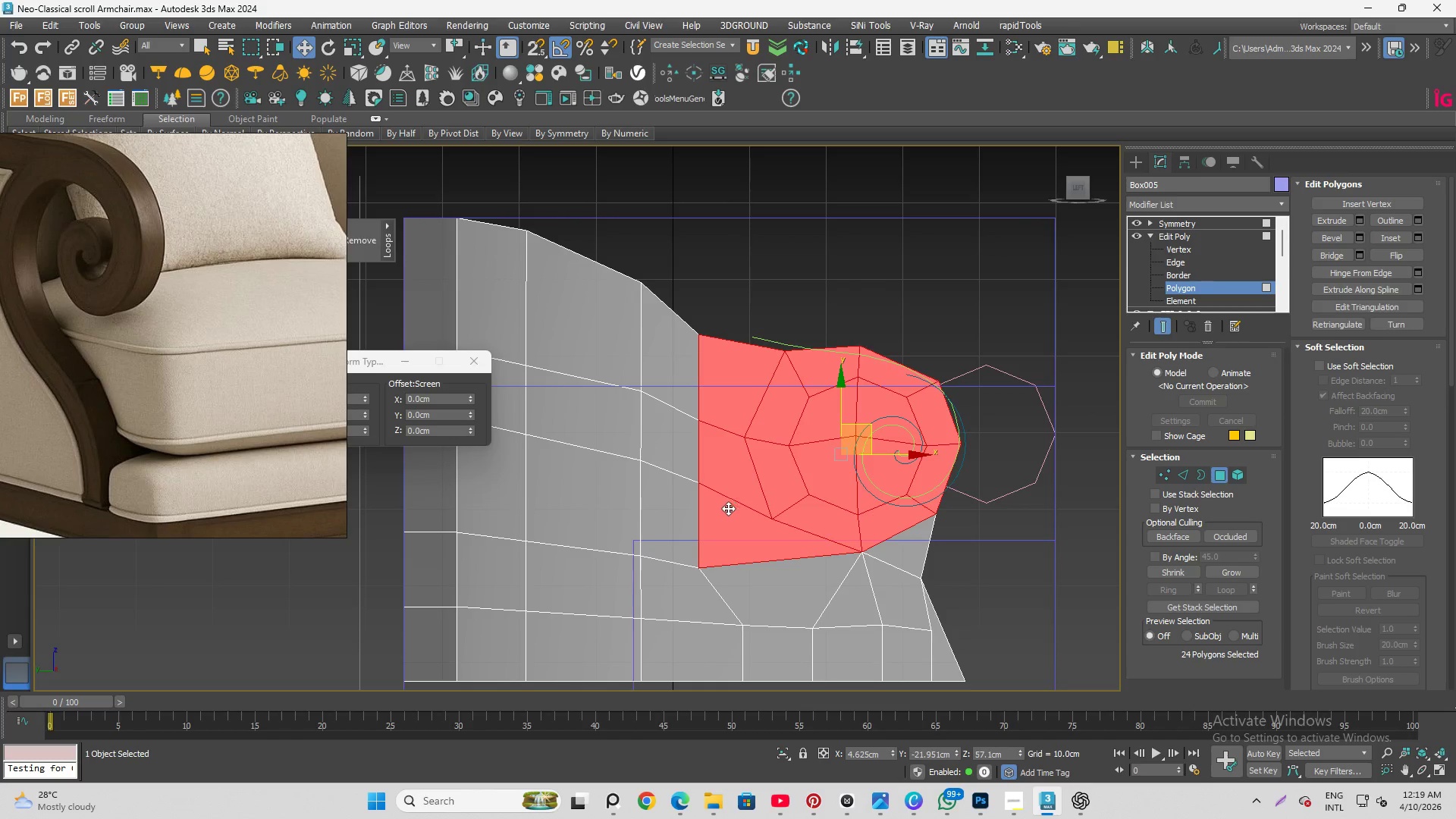 
hold_key(key=AltLeft, duration=1.5)
left_click([724, 519])
 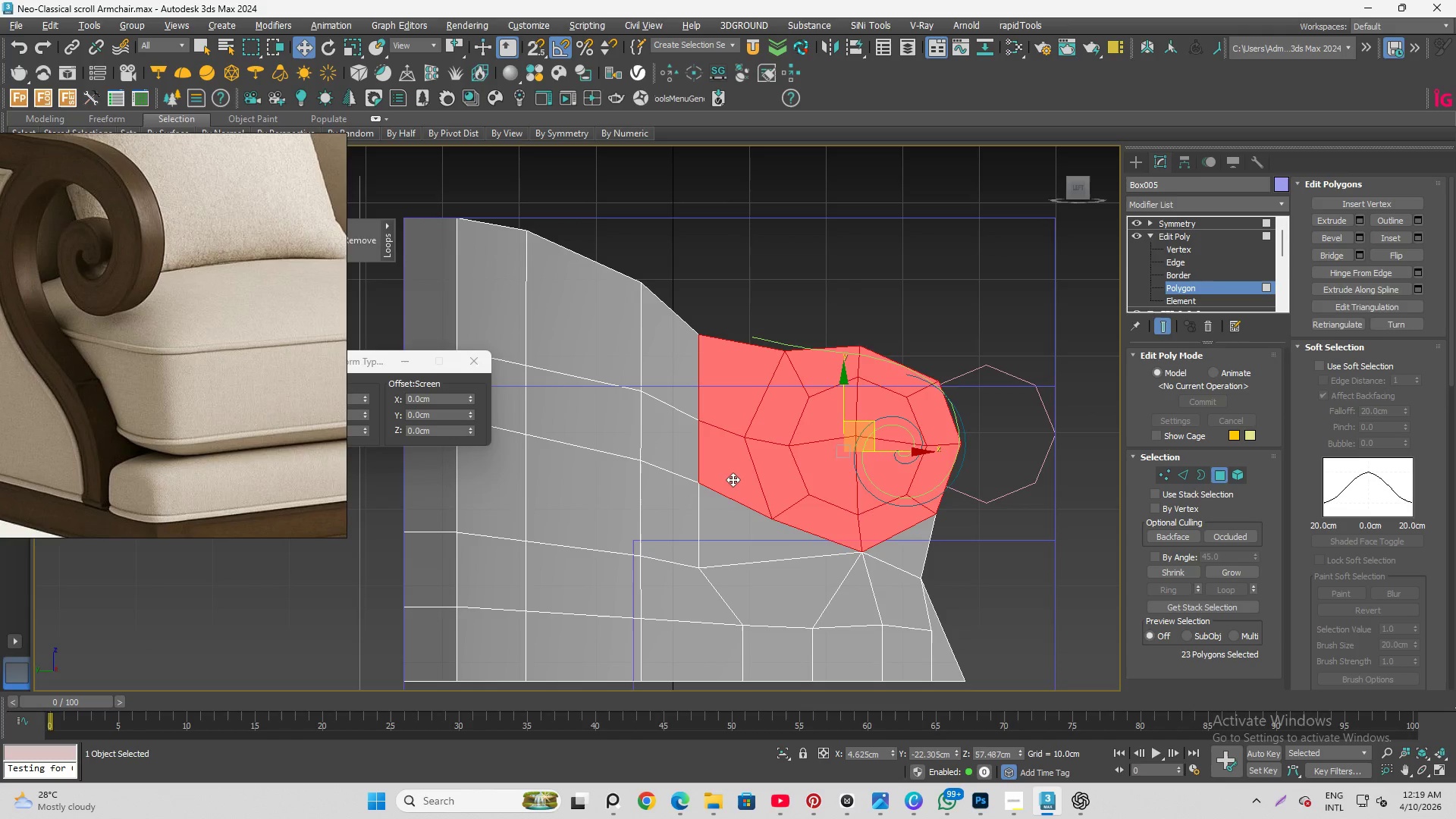 
double_click([733, 479])
 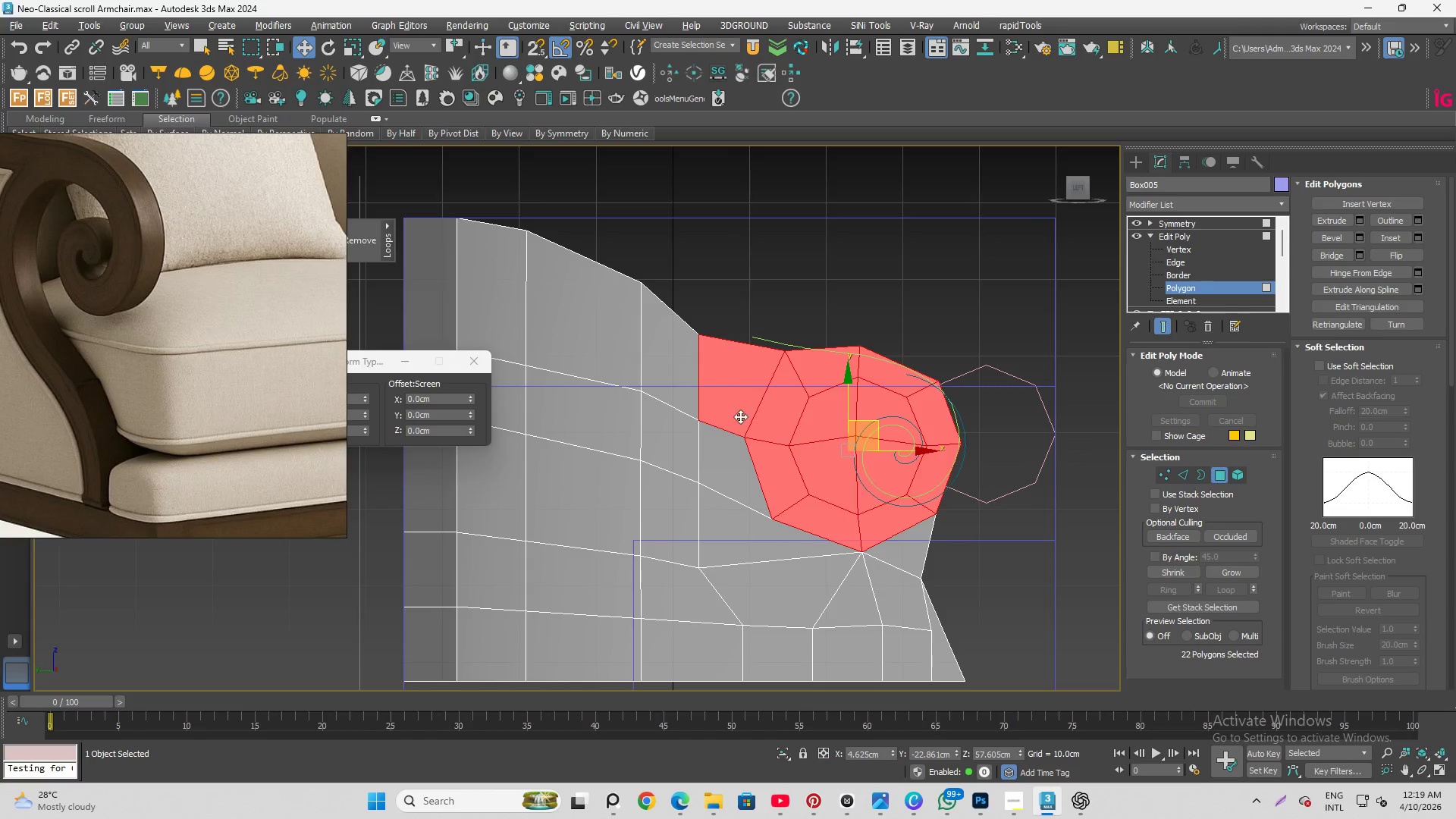 
left_click([740, 410])
 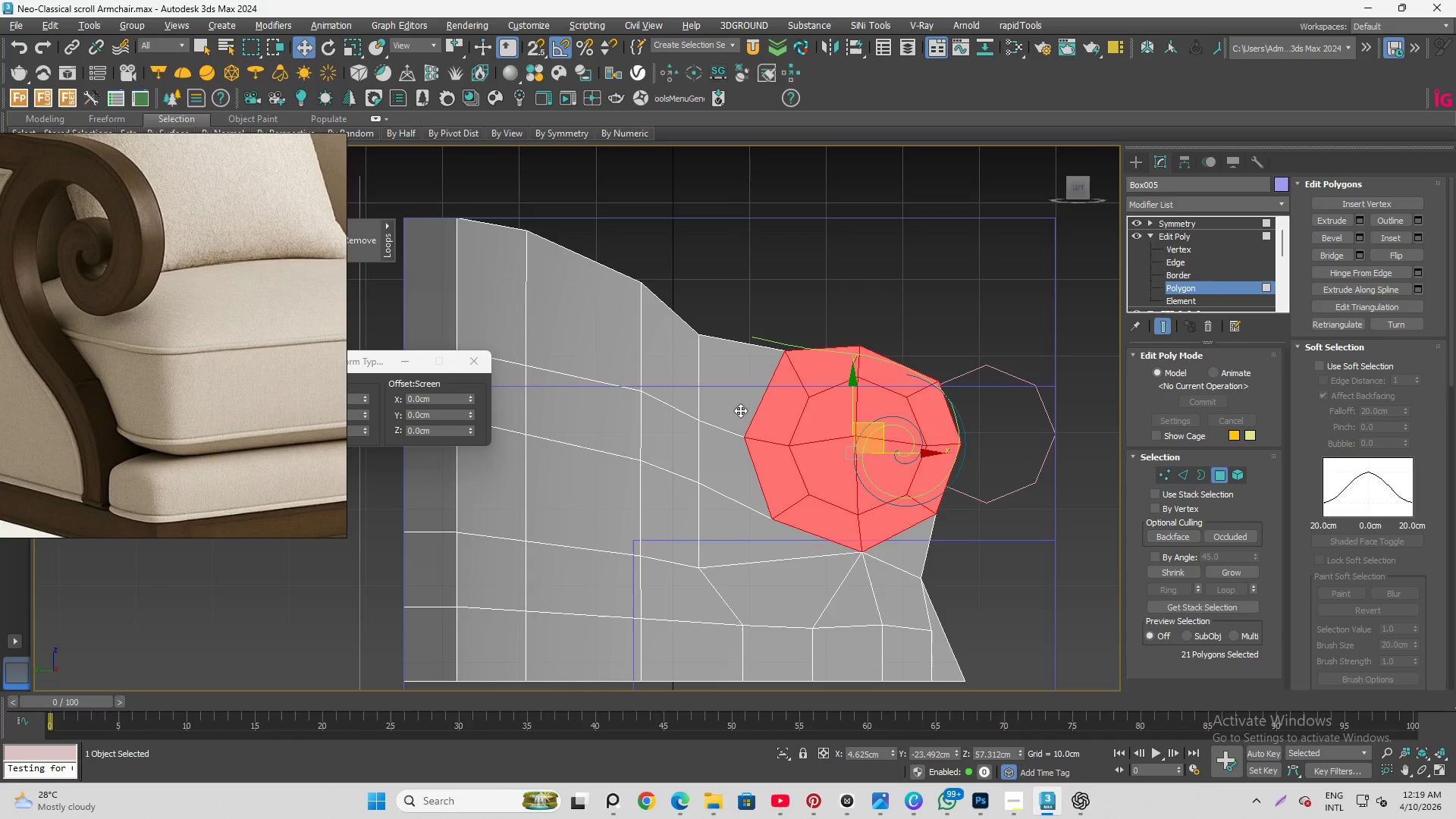 
key(Alt+AltLeft)
 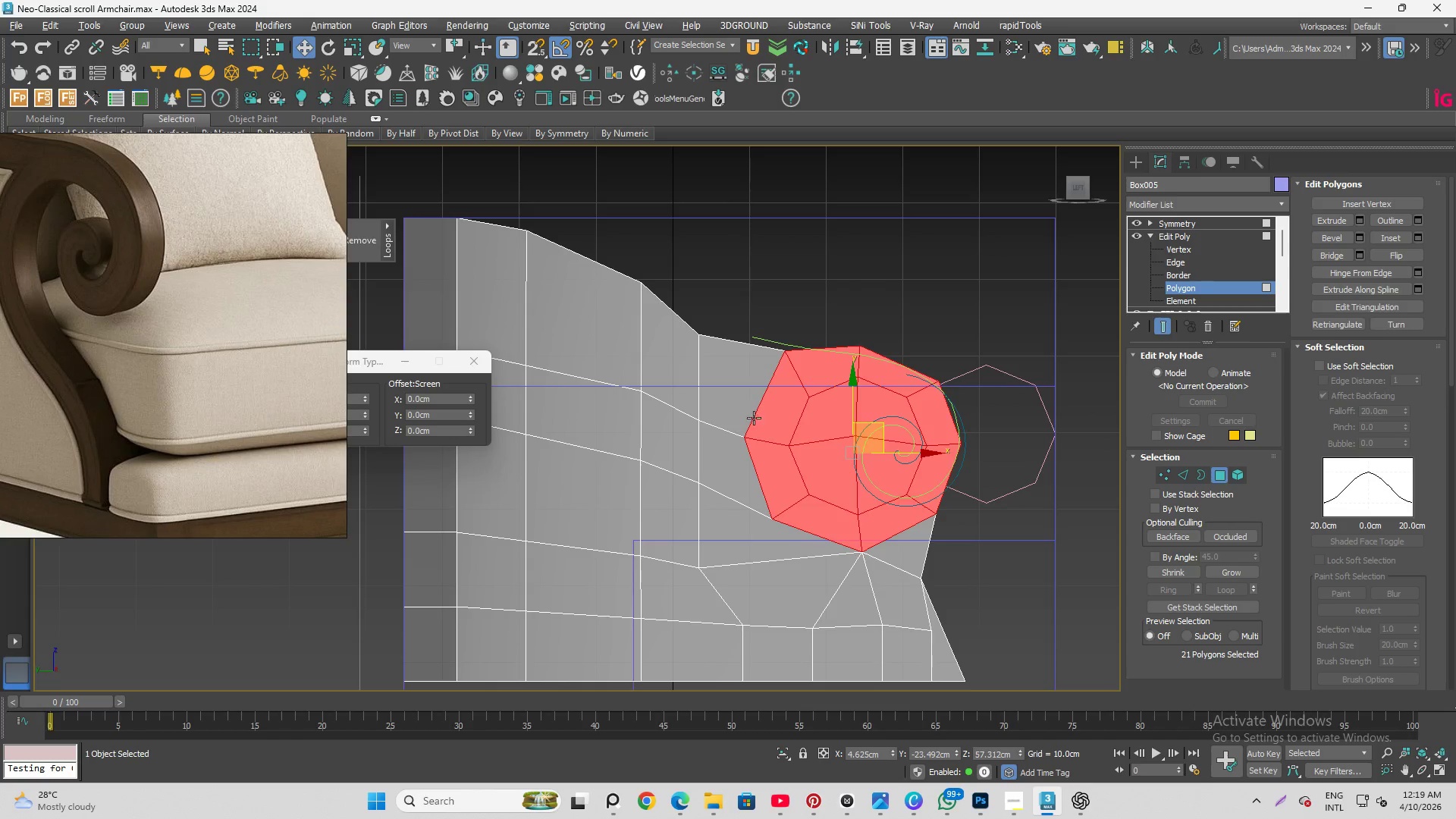 
key(Alt+AltLeft)
 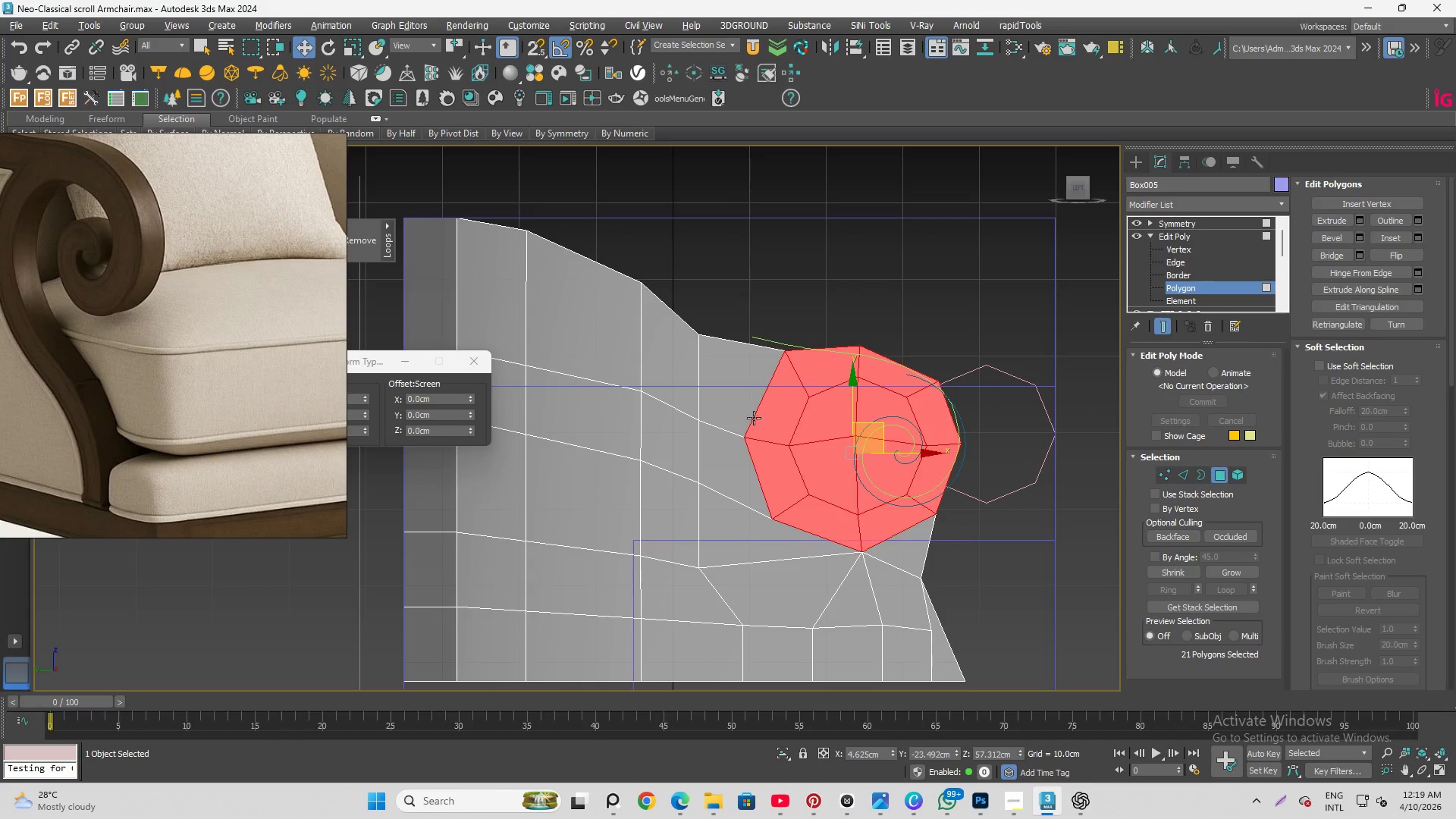 
key(Alt+AltLeft)
 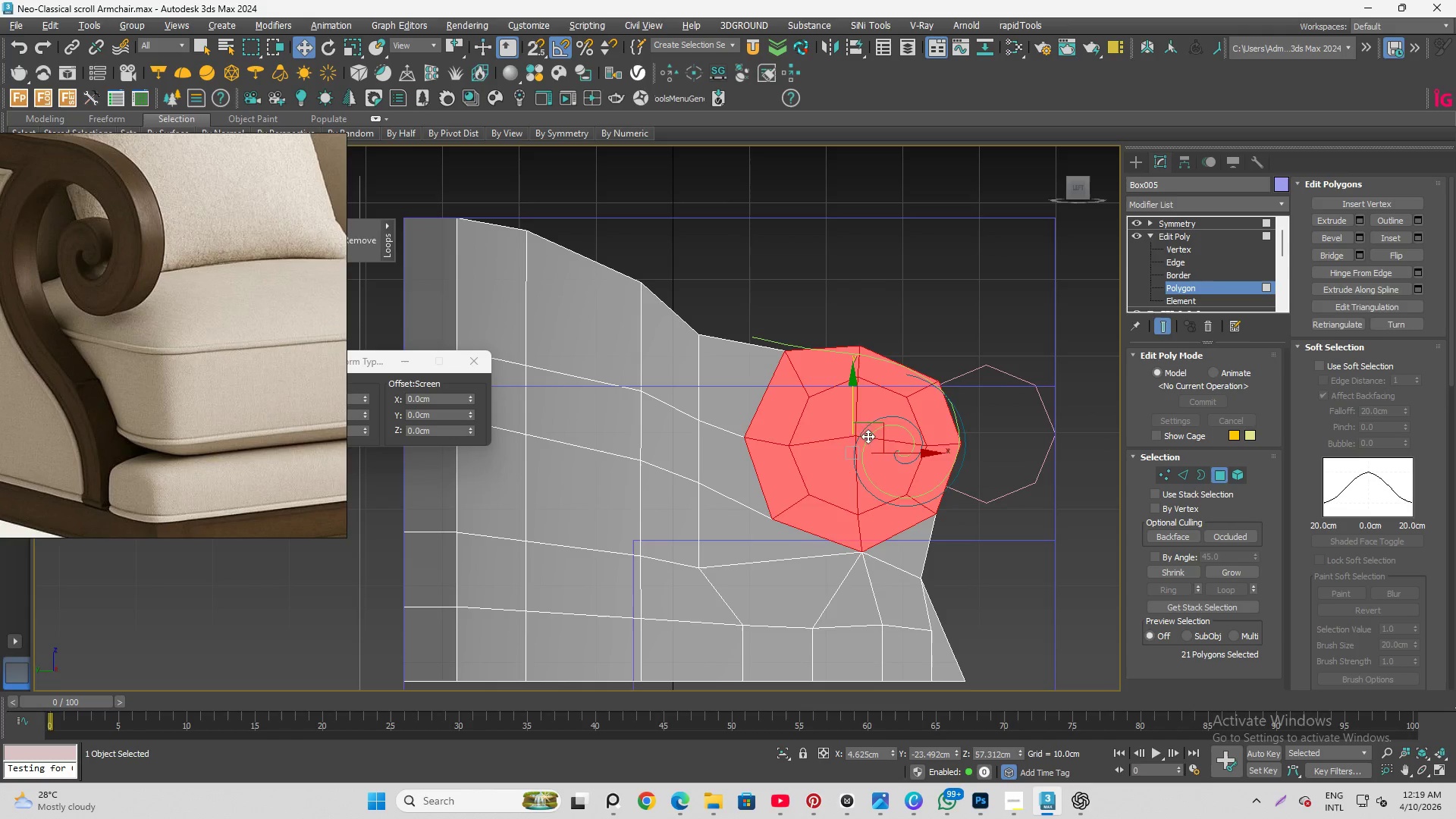 
key(Alt+AltLeft)
 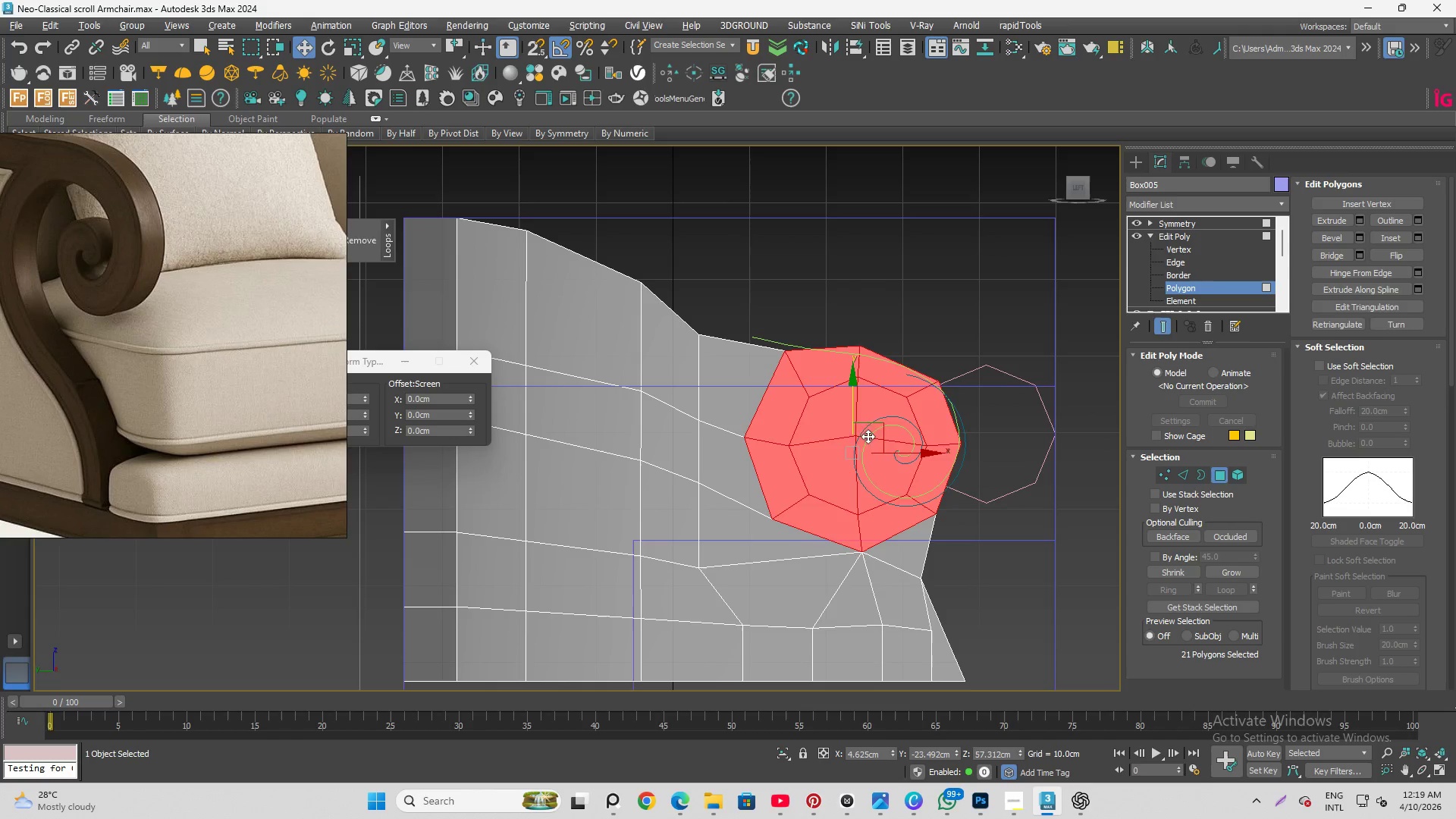 
key(Alt+AltLeft)
 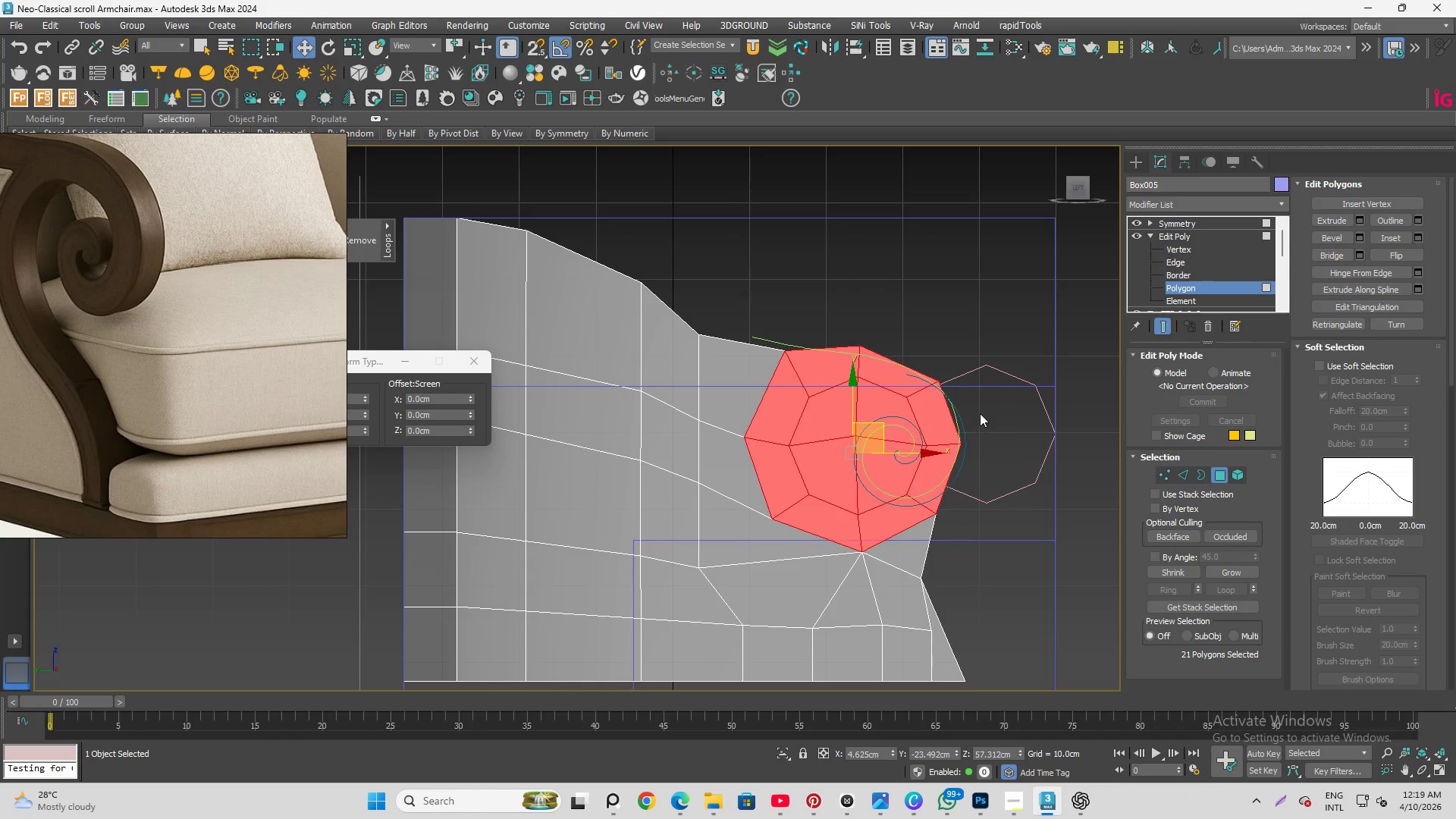 
key(R)
 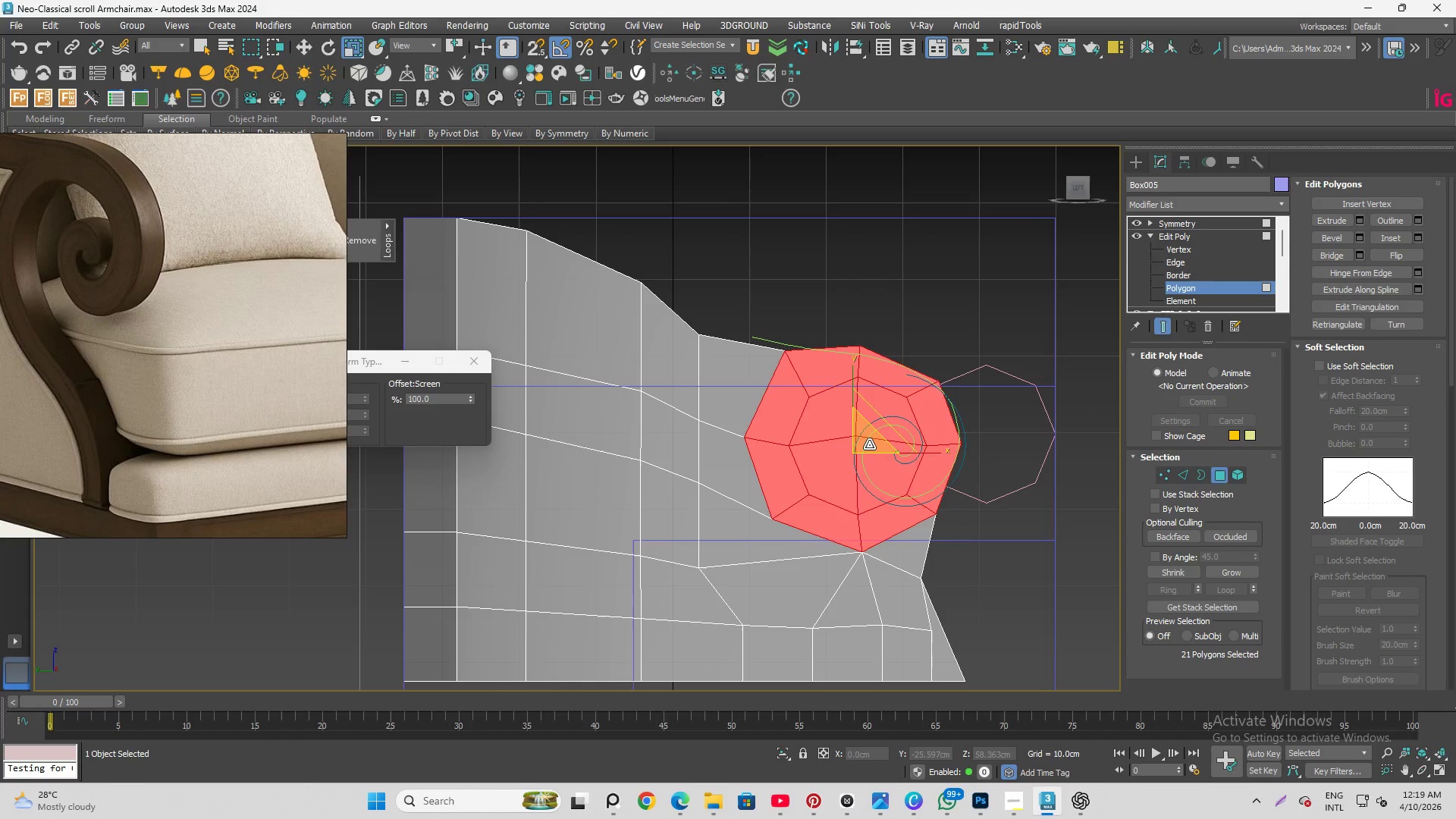 
left_click_drag(start_coordinate=[868, 442], to_coordinate=[876, 460])
 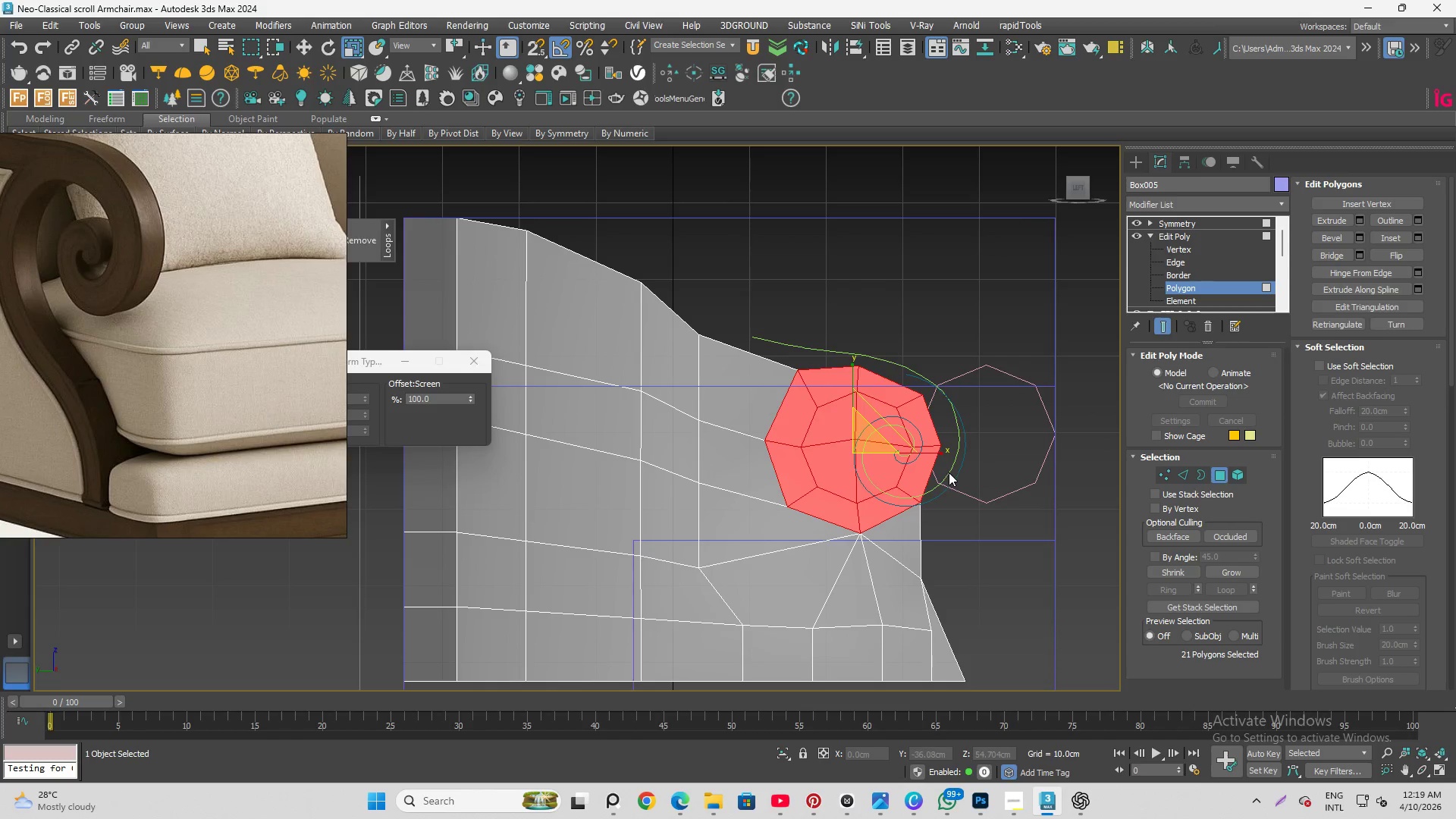 
key(W)
 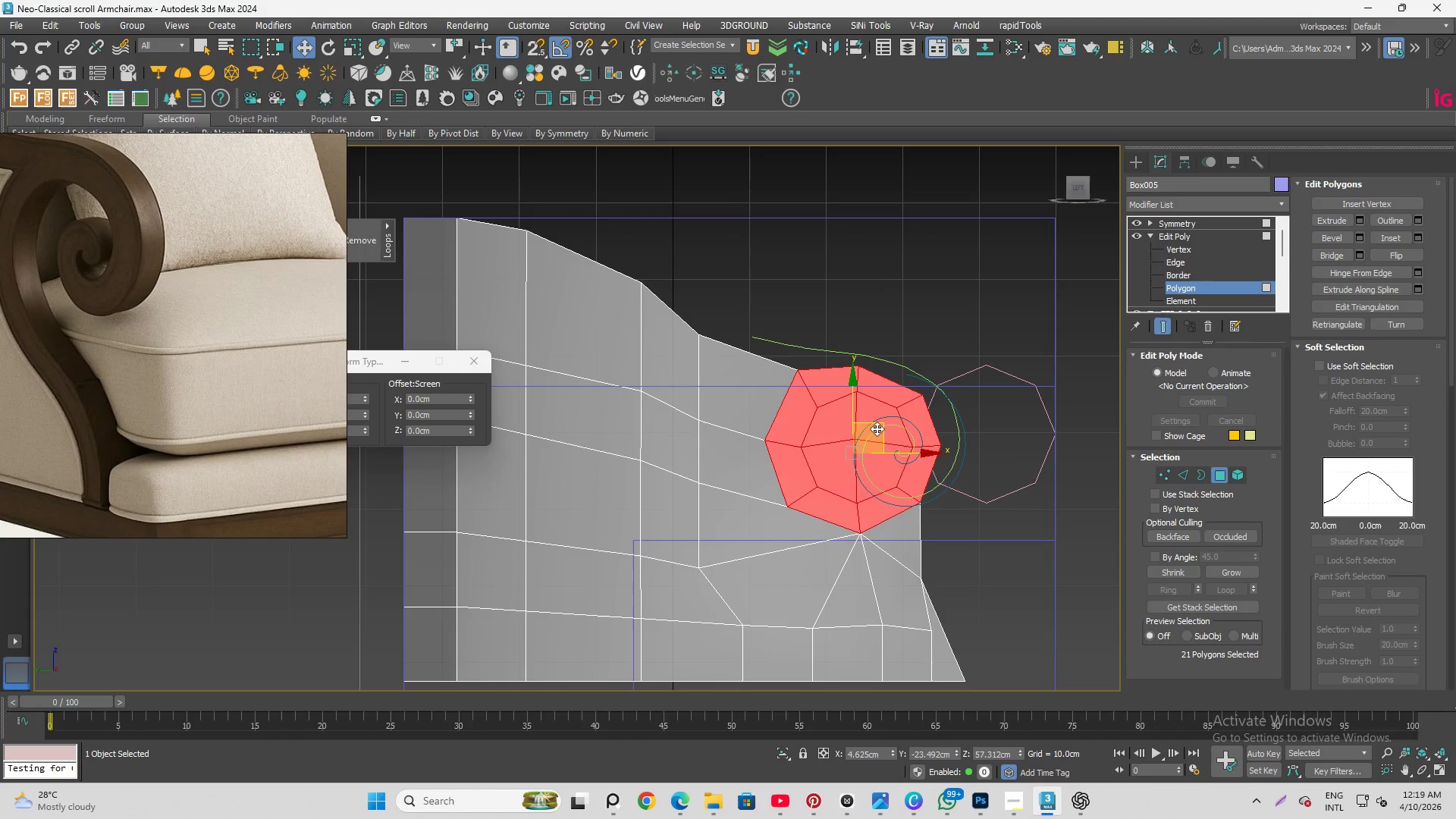 
left_click_drag(start_coordinate=[878, 428], to_coordinate=[900, 416])
 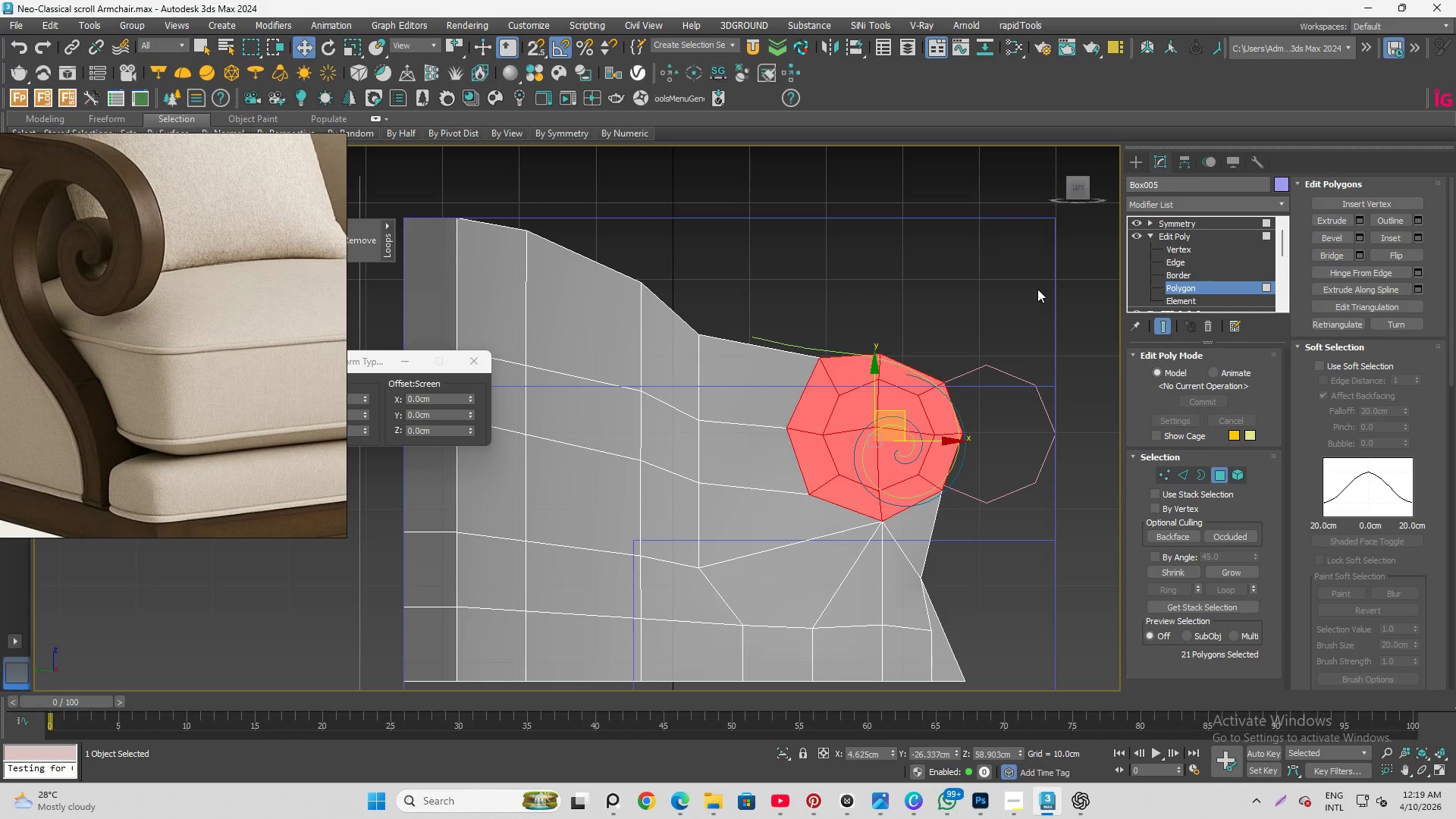 
left_click([1037, 289])
 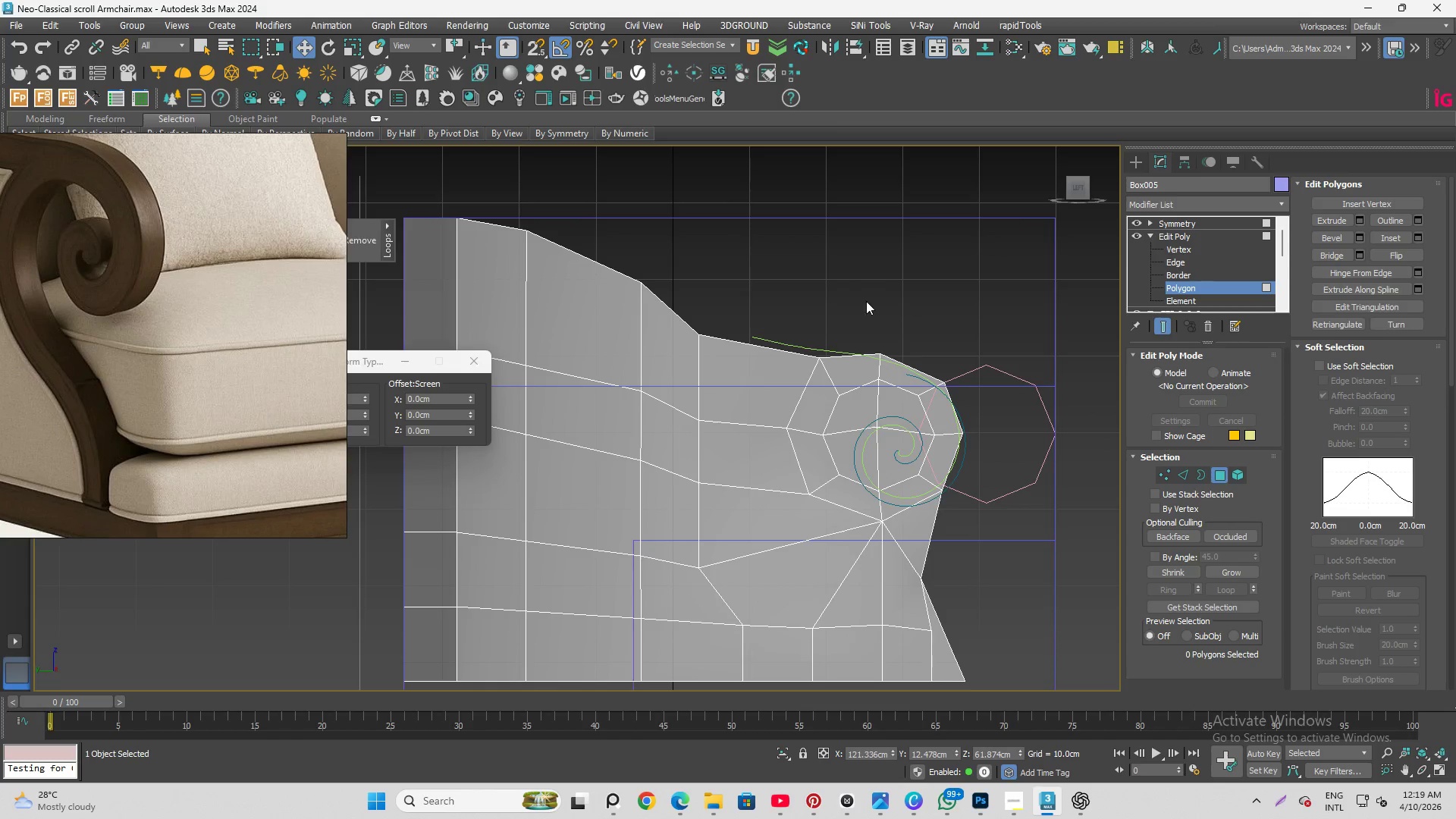 
scroll: coordinate [835, 283], scroll_direction: none, amount: 0.0
 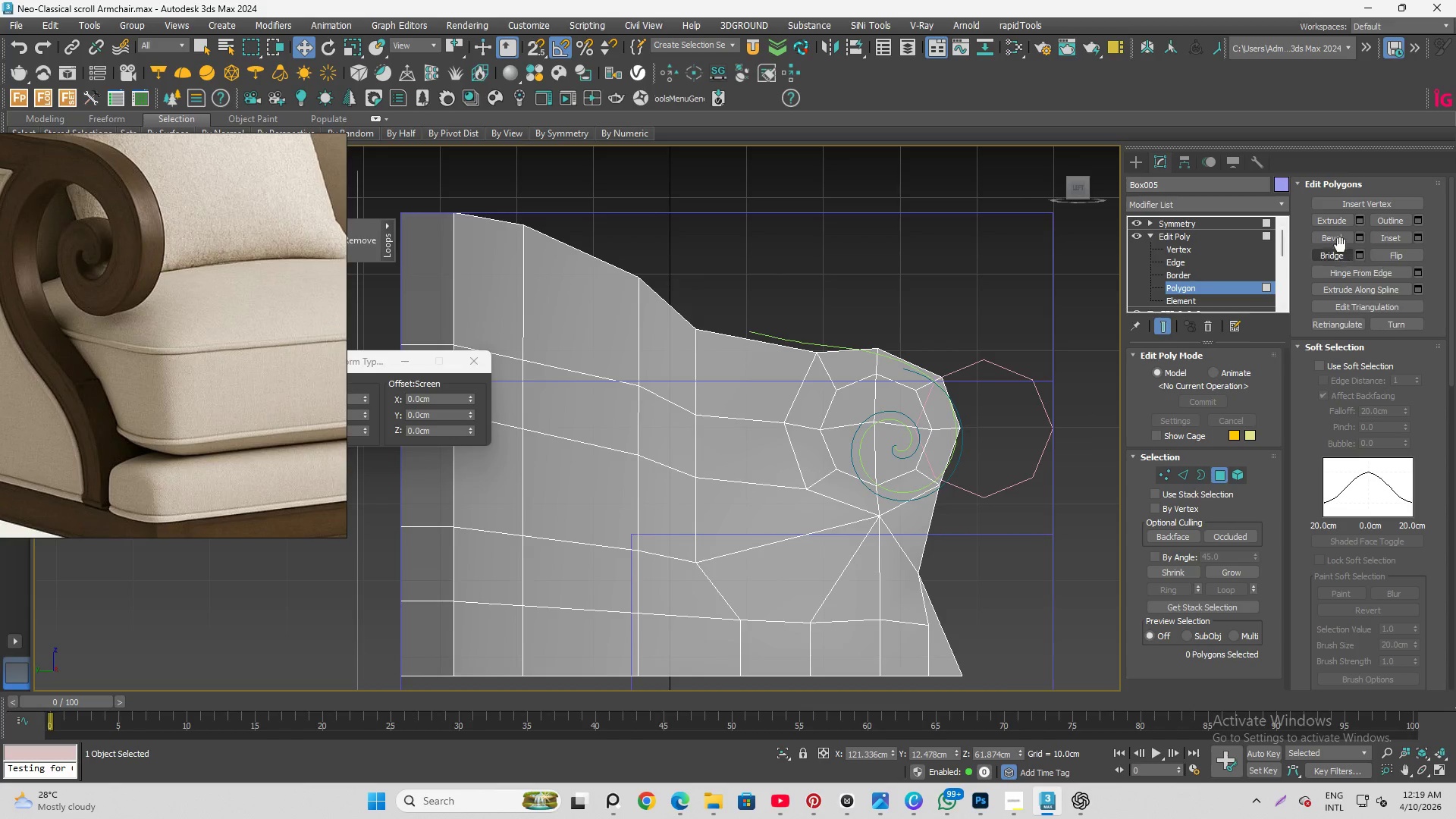 
scroll: coordinate [784, 276], scroll_direction: down, amount: 1.0
 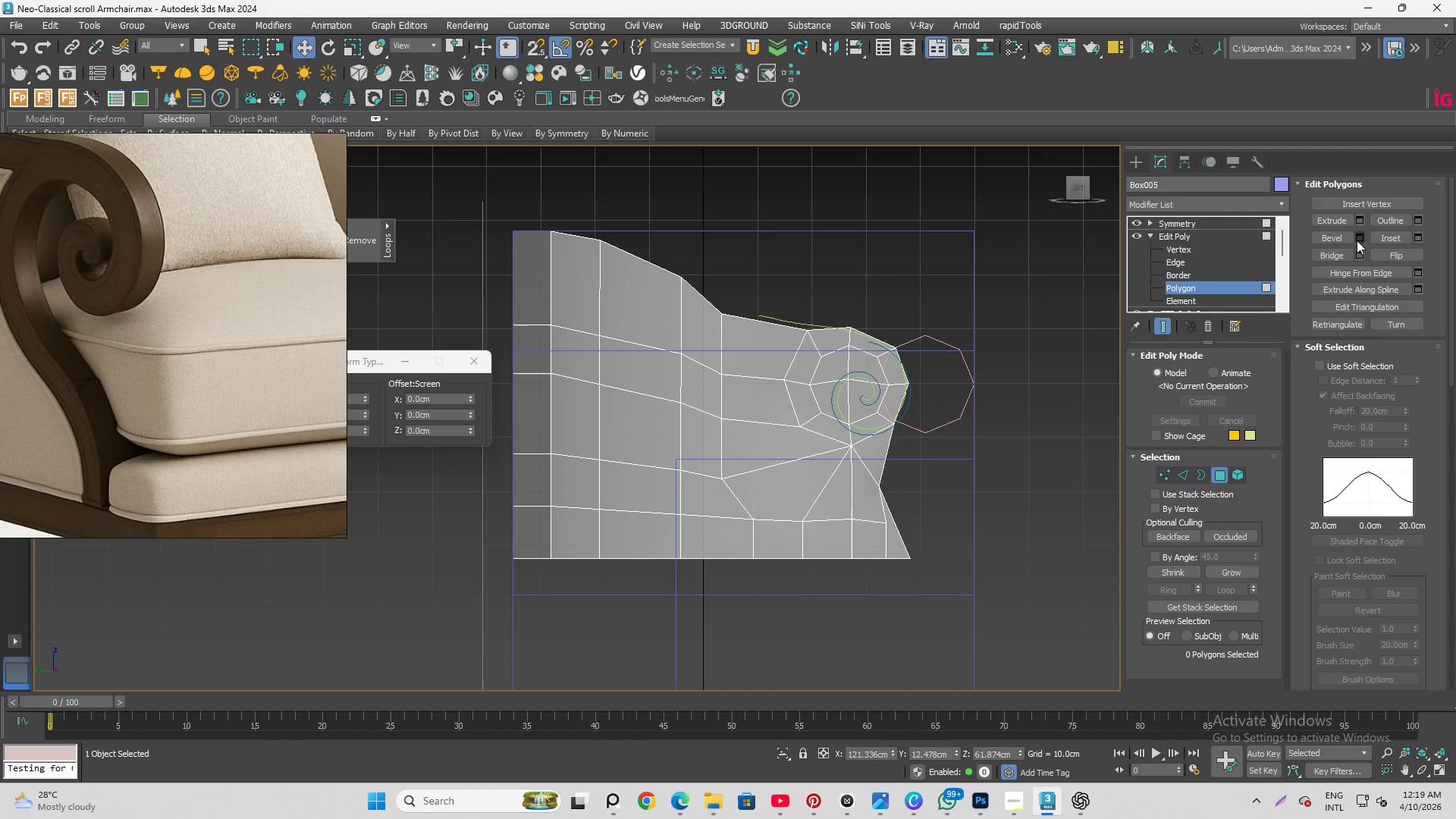 
scroll: coordinate [616, 357], scroll_direction: up, amount: 1.0
 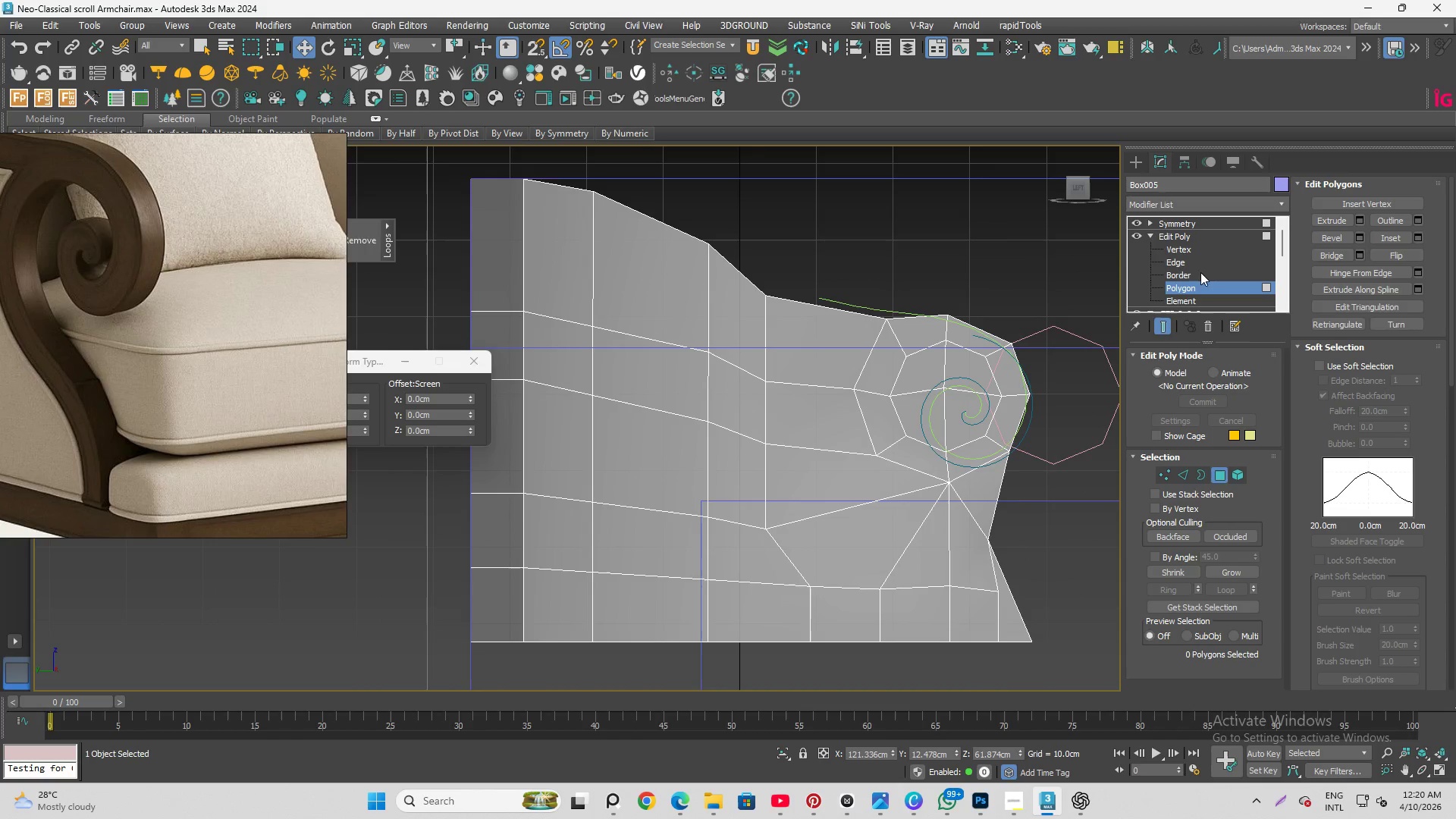 
left_click([1200, 260])
 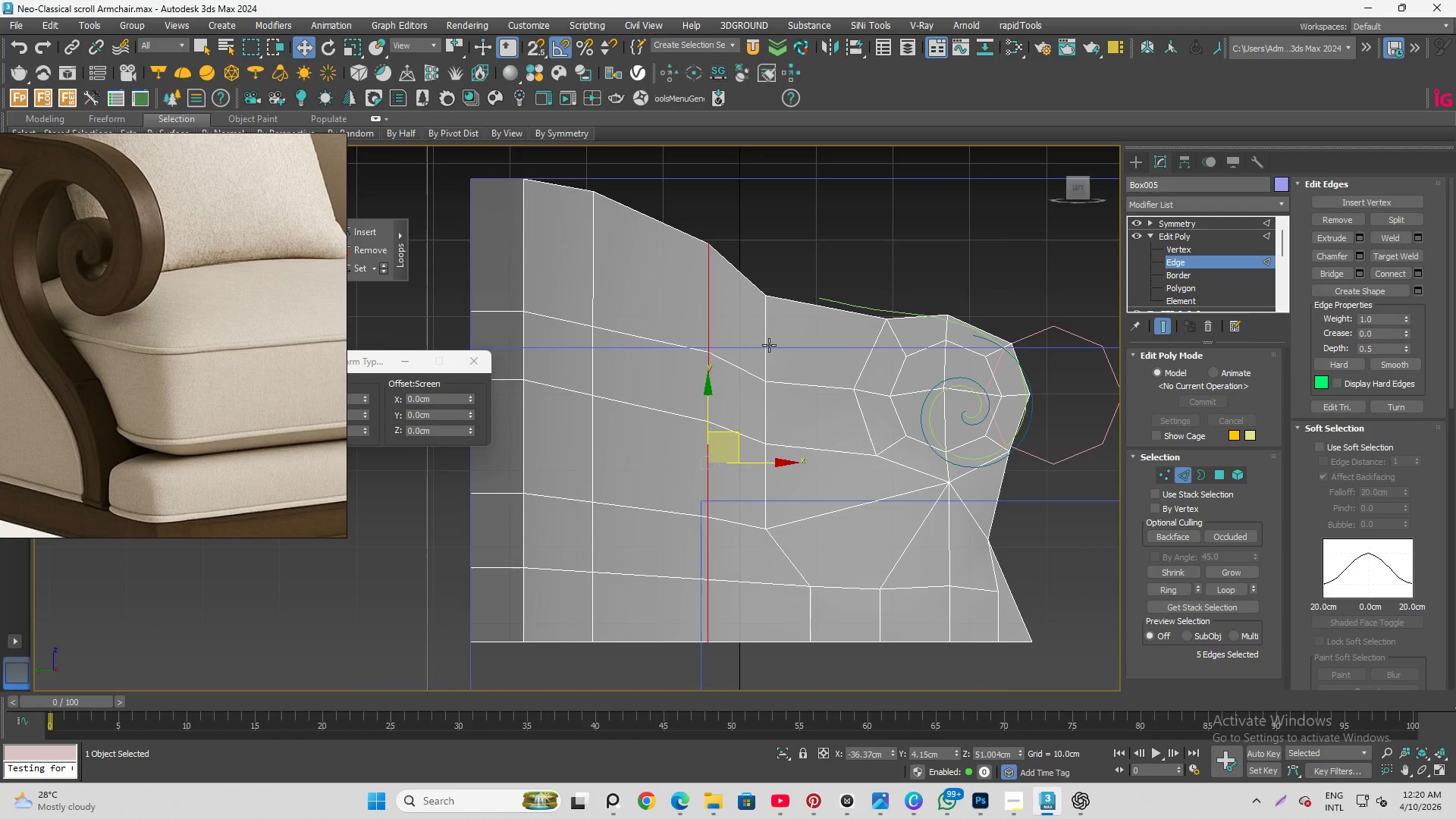 
double_click([769, 345])
 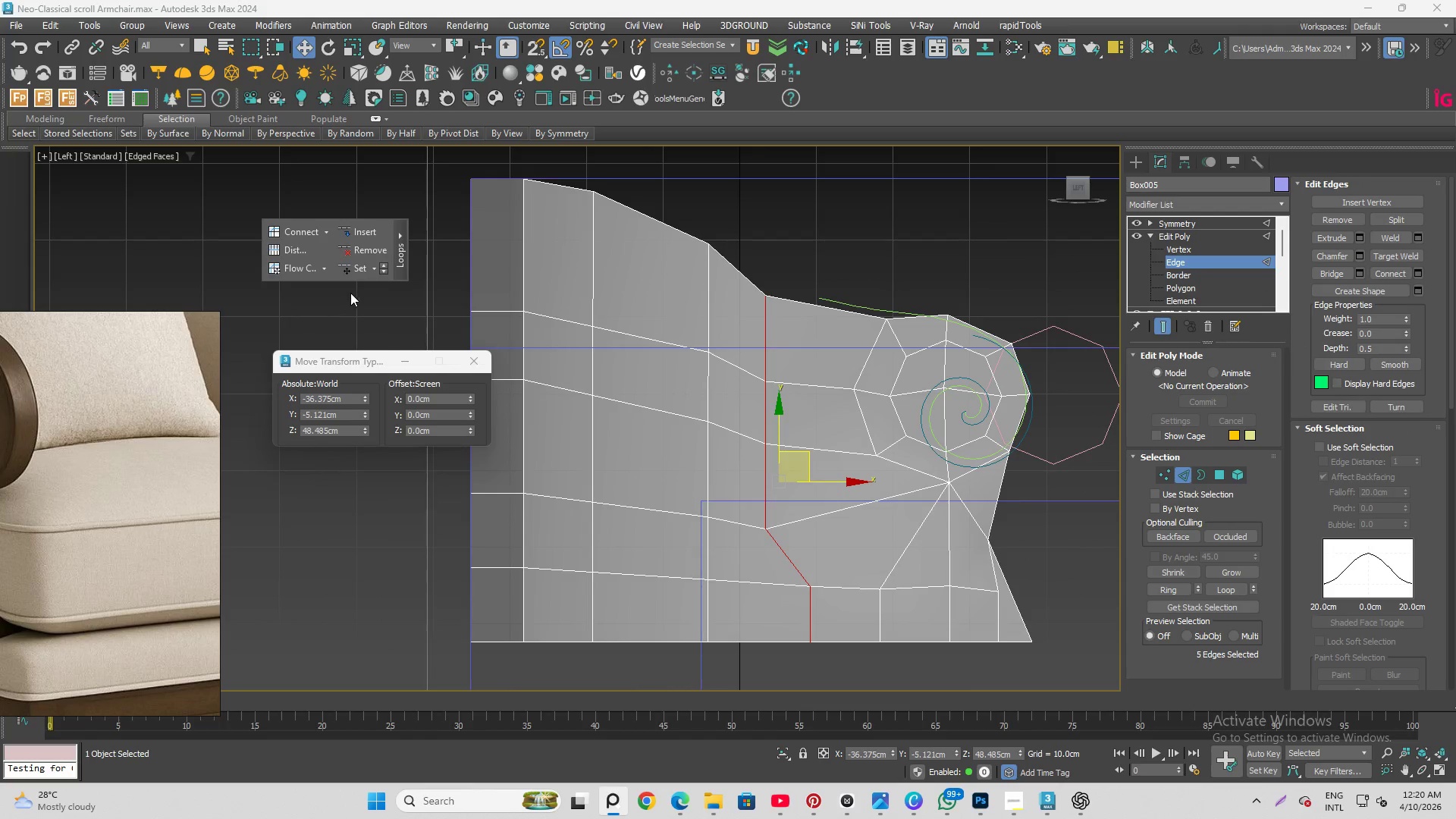 
scroll: coordinate [1298, 429], scroll_direction: down, amount: 10.0
 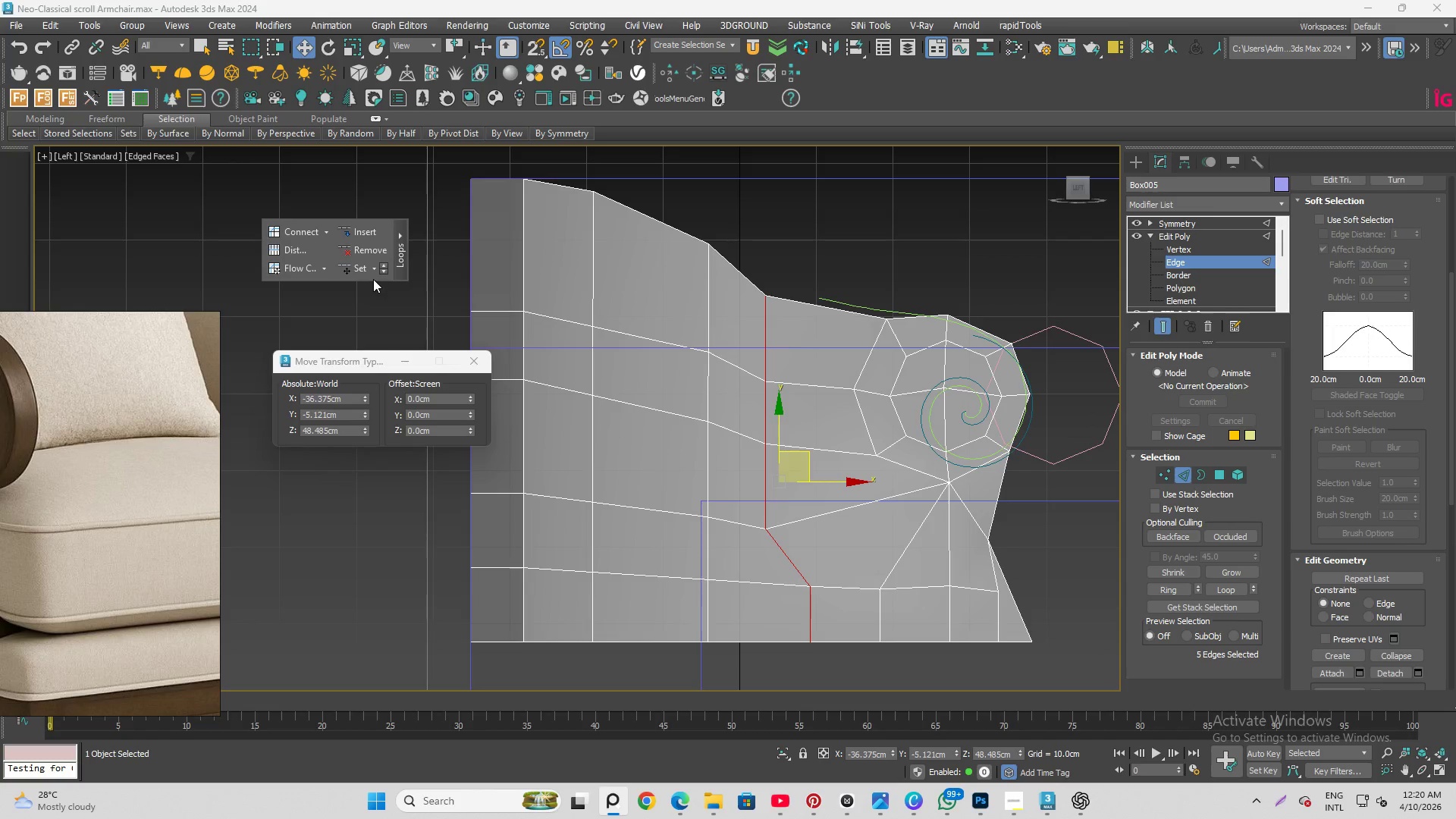 
left_click([362, 271])
 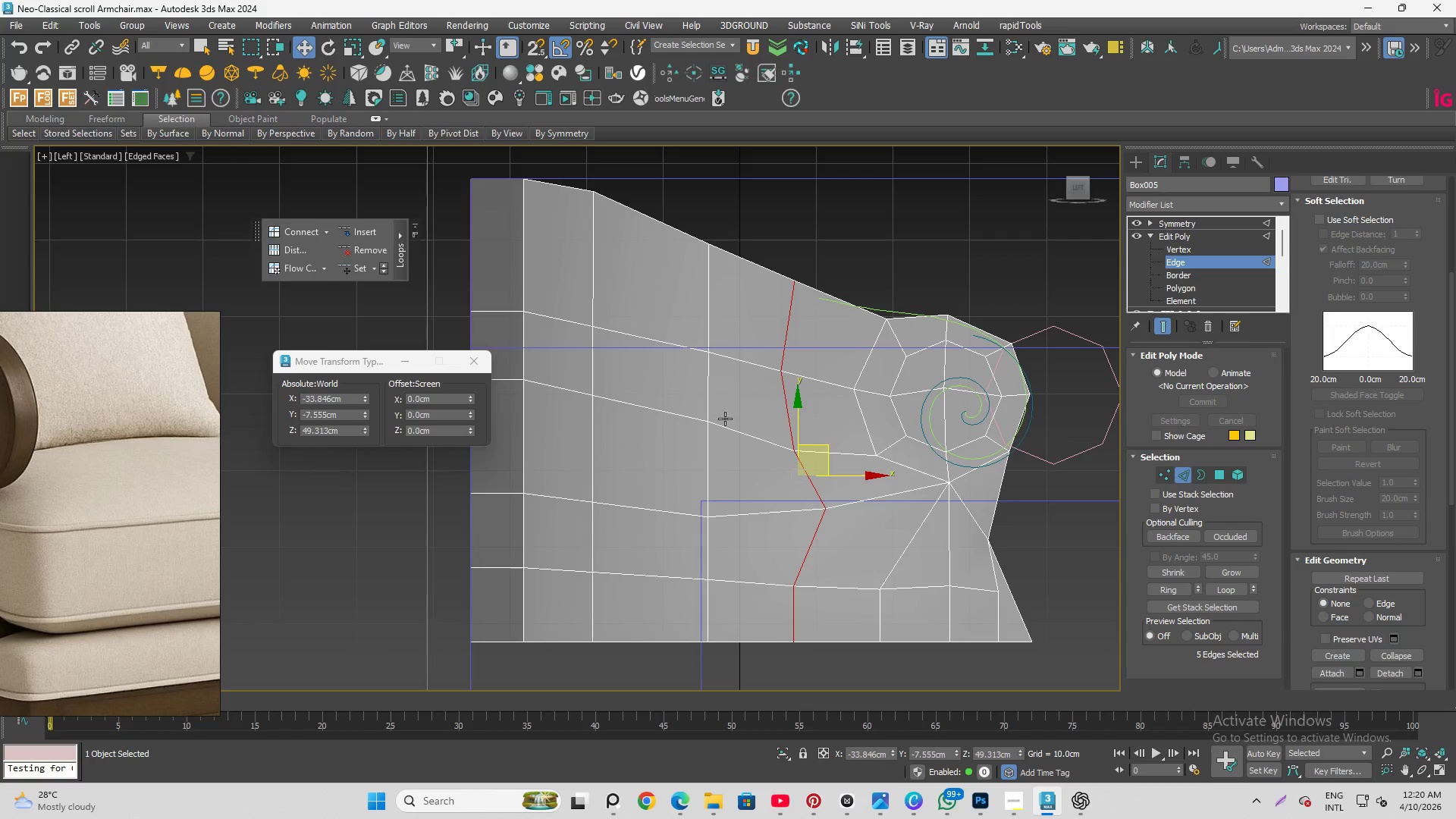 
scroll: coordinate [803, 365], scroll_direction: down, amount: 1.0
 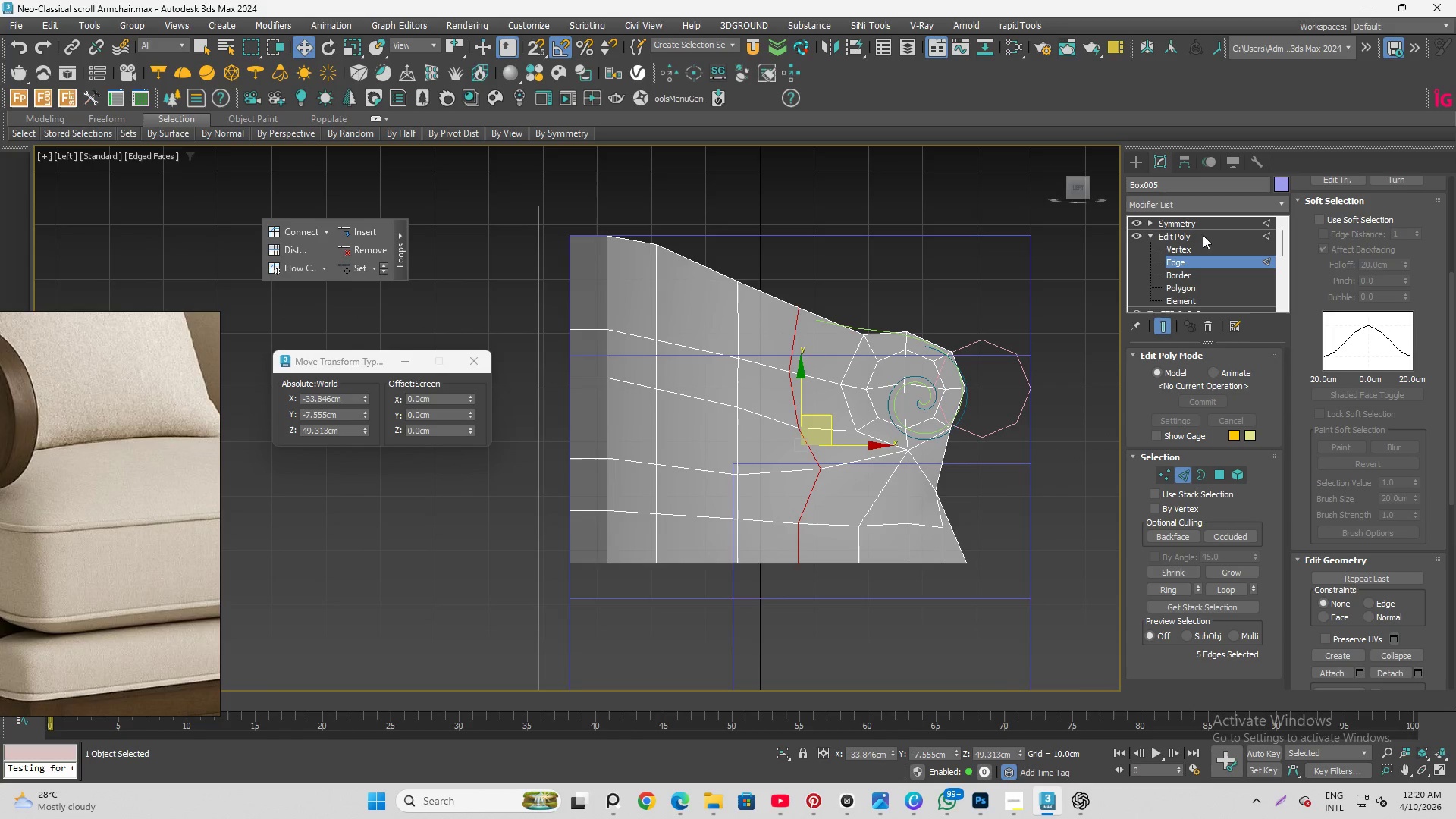 
left_click([1189, 246])
 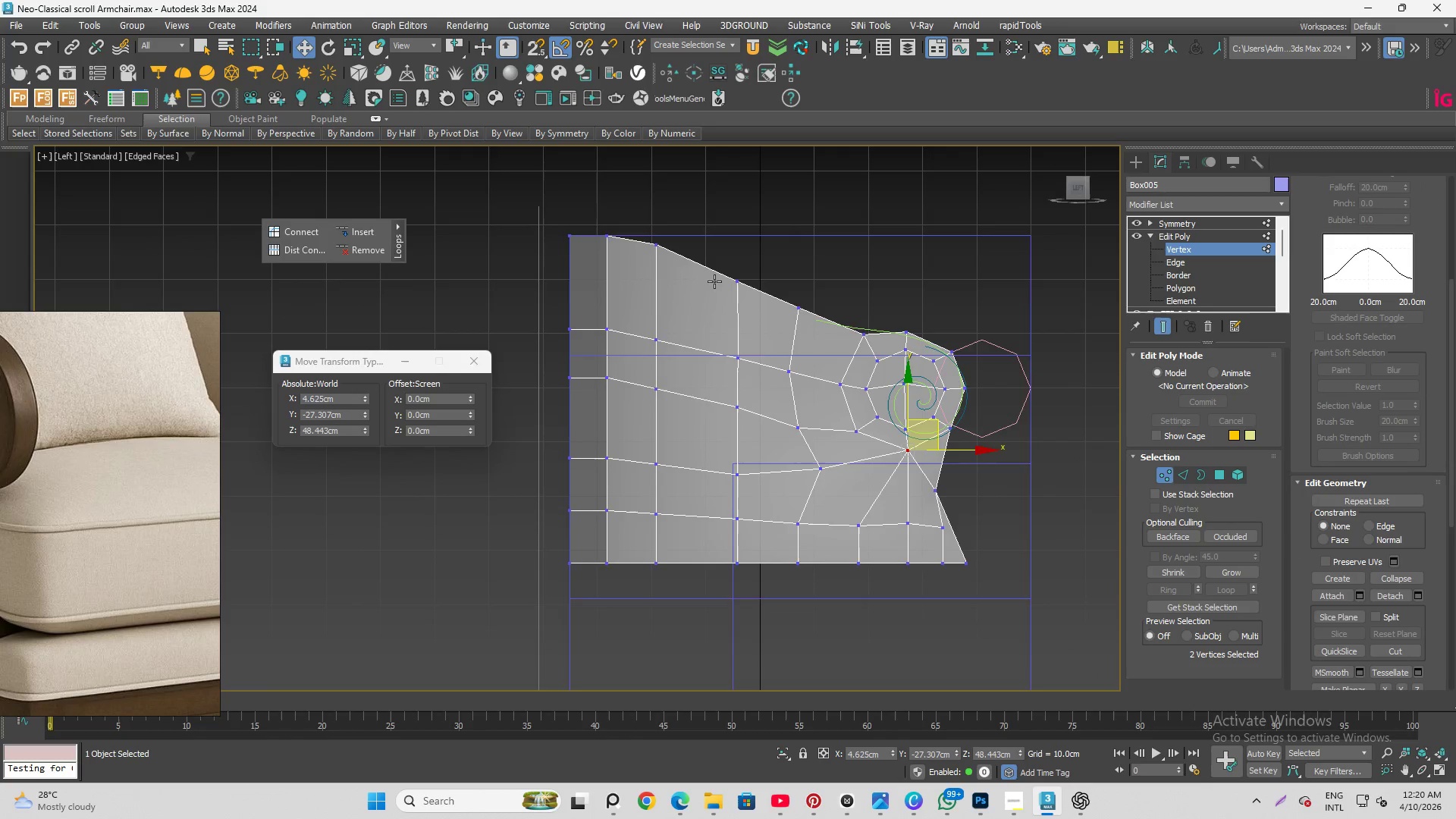 
left_click_drag(start_coordinate=[760, 266], to_coordinate=[836, 331])
 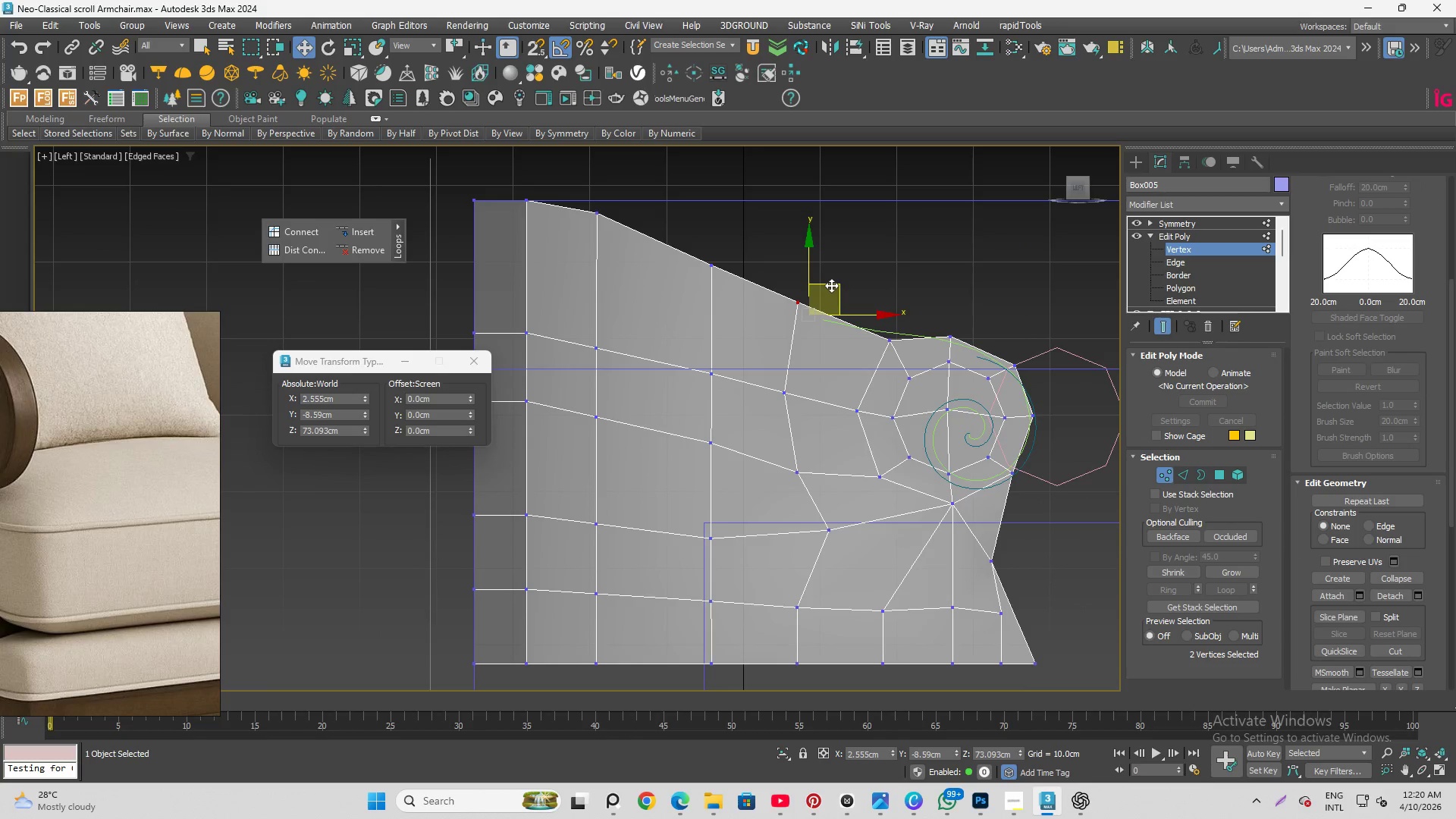 
scroll: coordinate [764, 296], scroll_direction: up, amount: 1.0
 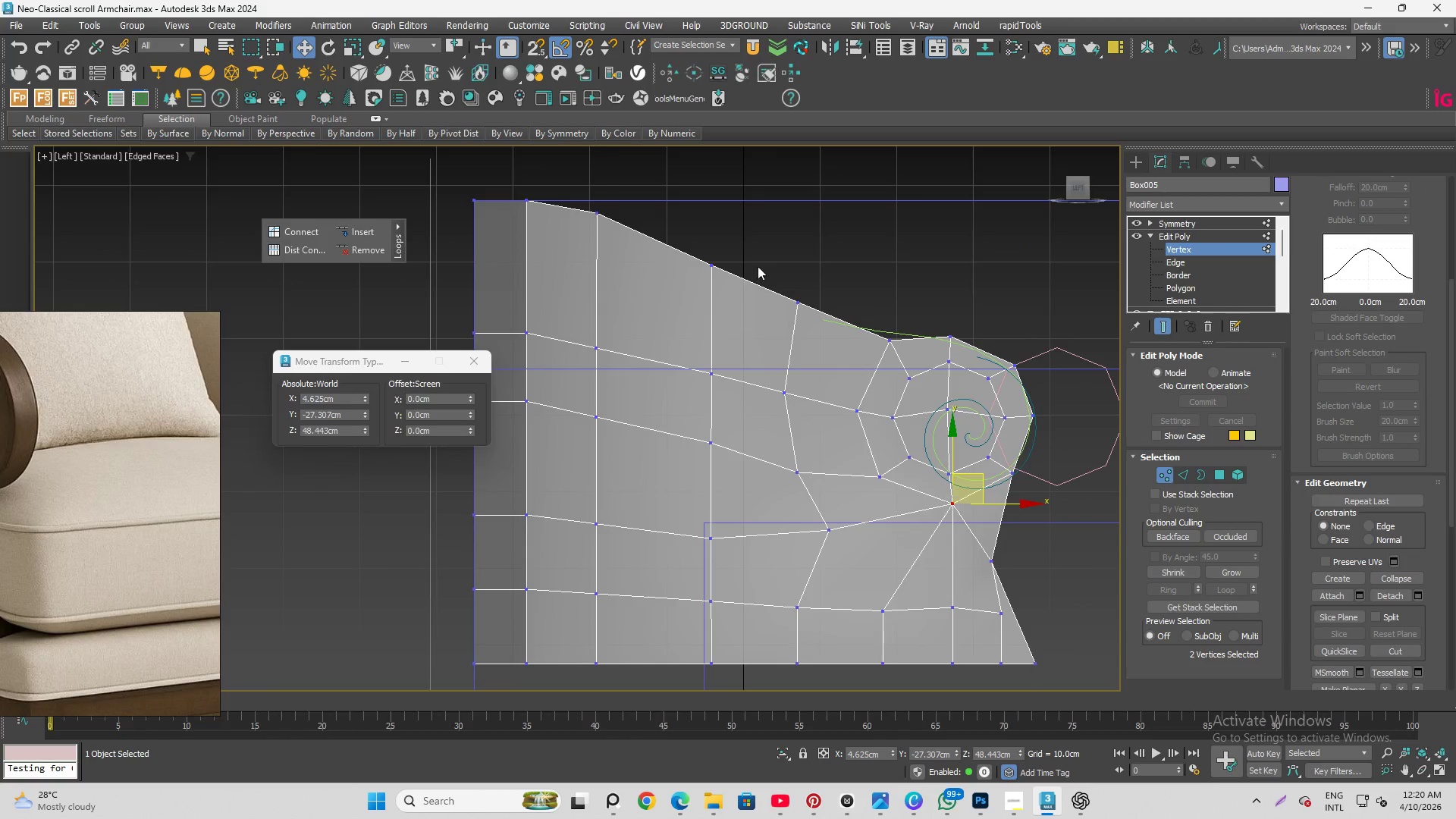 
left_click_drag(start_coordinate=[831, 285], to_coordinate=[852, 309])
 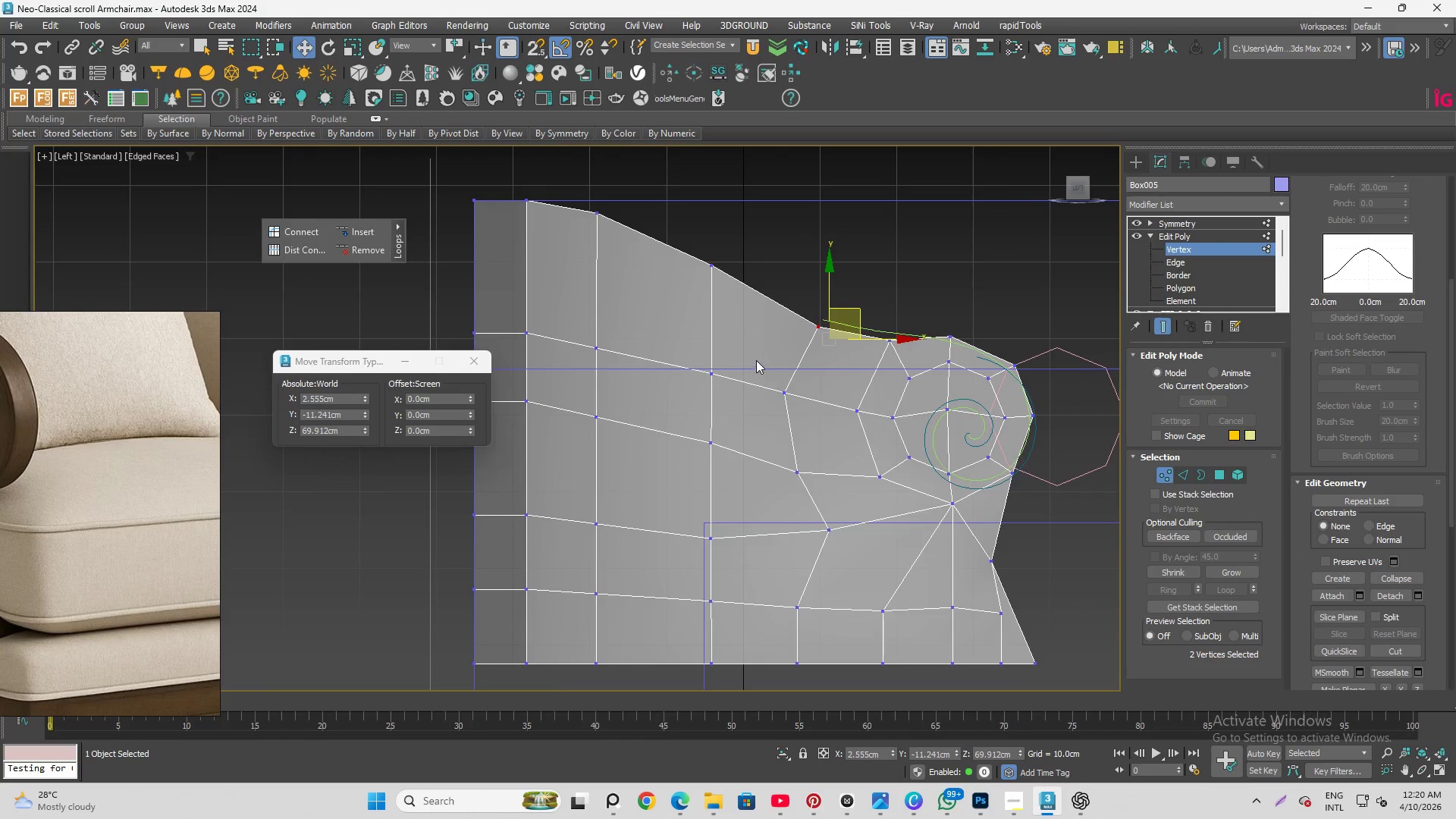 
left_click_drag(start_coordinate=[756, 453], to_coordinate=[831, 494])
 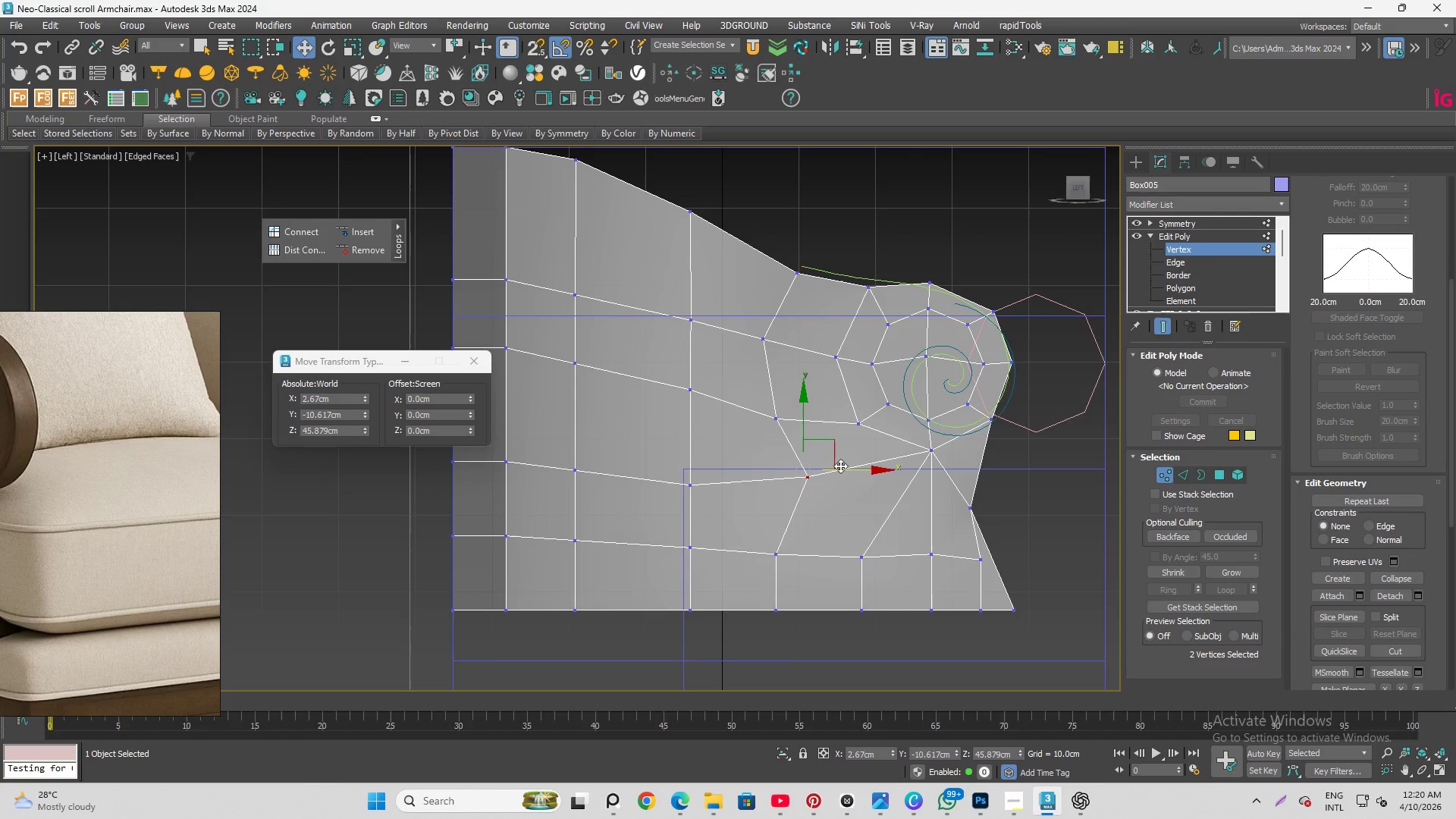 
scroll: coordinate [810, 489], scroll_direction: none, amount: 0.0
 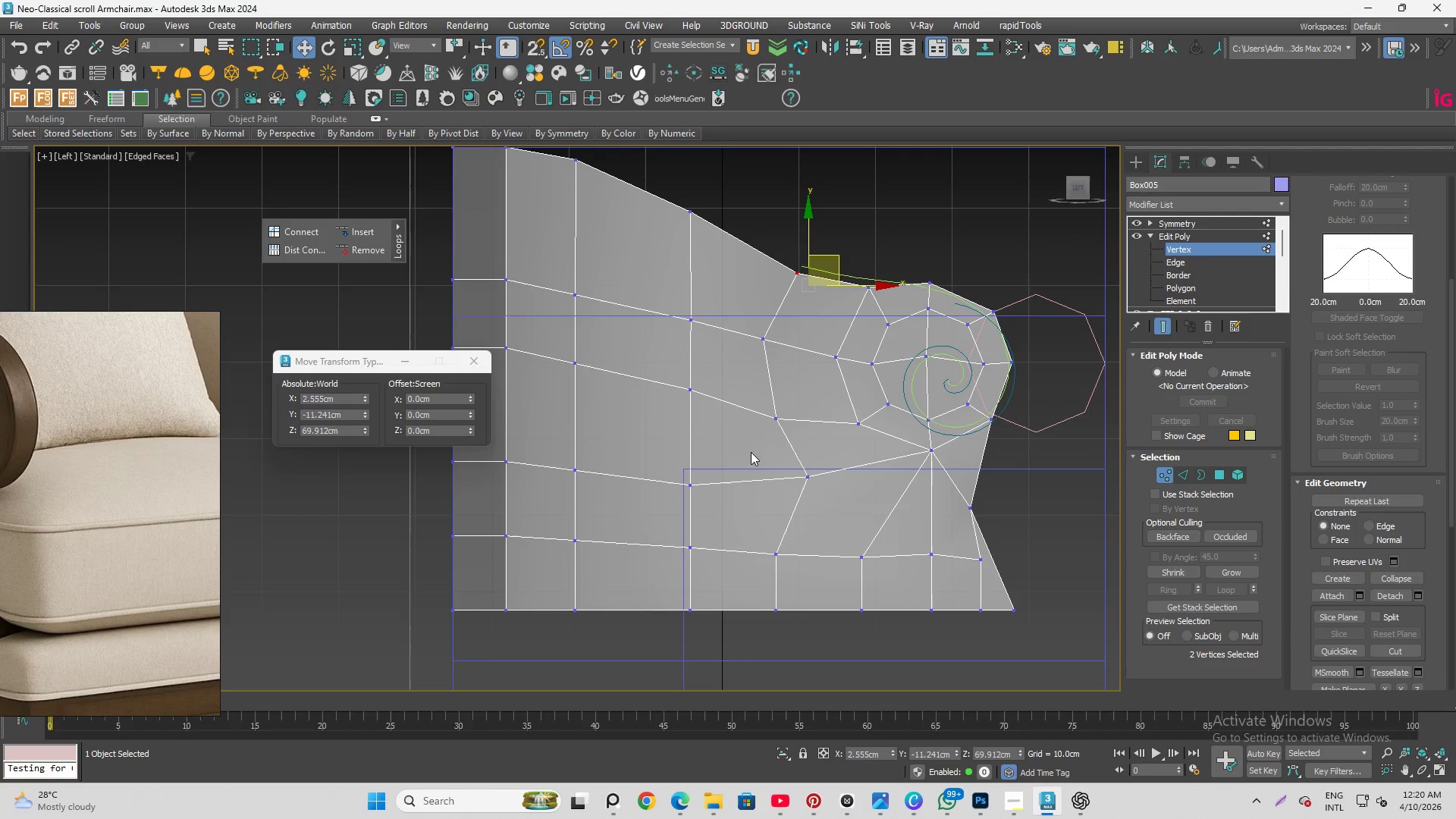 
left_click_drag(start_coordinate=[840, 466], to_coordinate=[823, 467])
 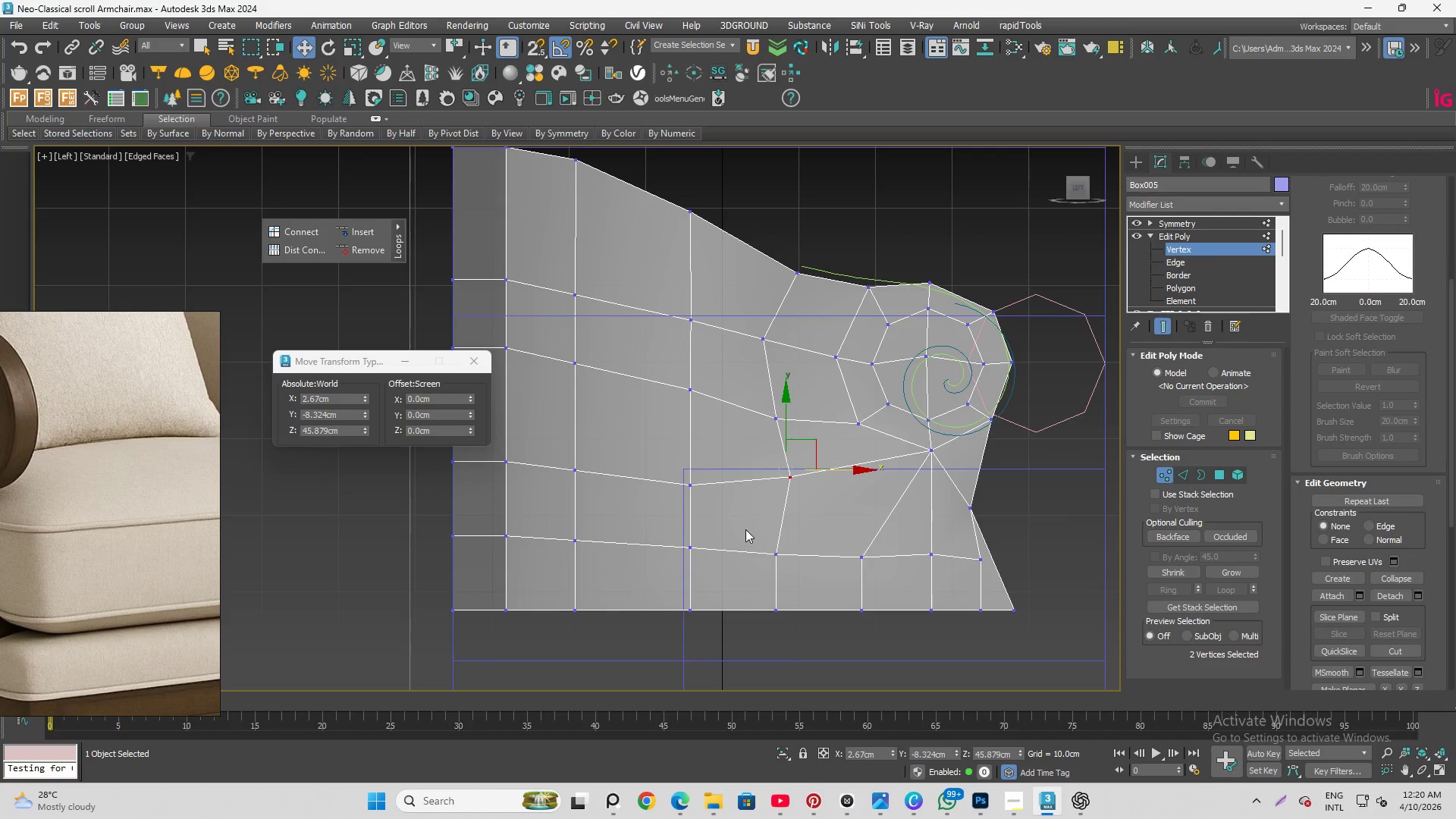 
left_click_drag(start_coordinate=[746, 529], to_coordinate=[826, 640])
 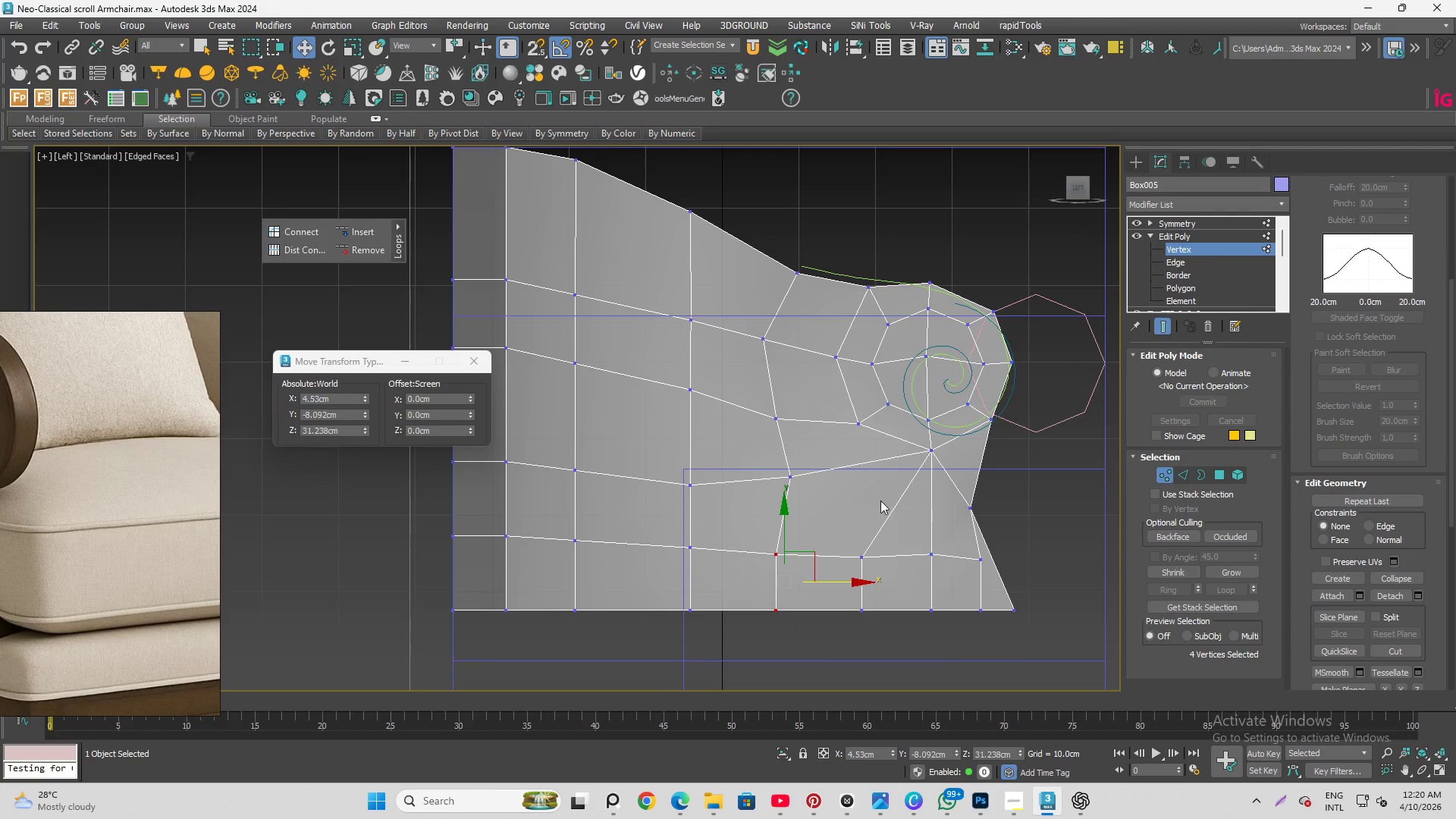 
scroll: coordinate [894, 469], scroll_direction: up, amount: 1.0
 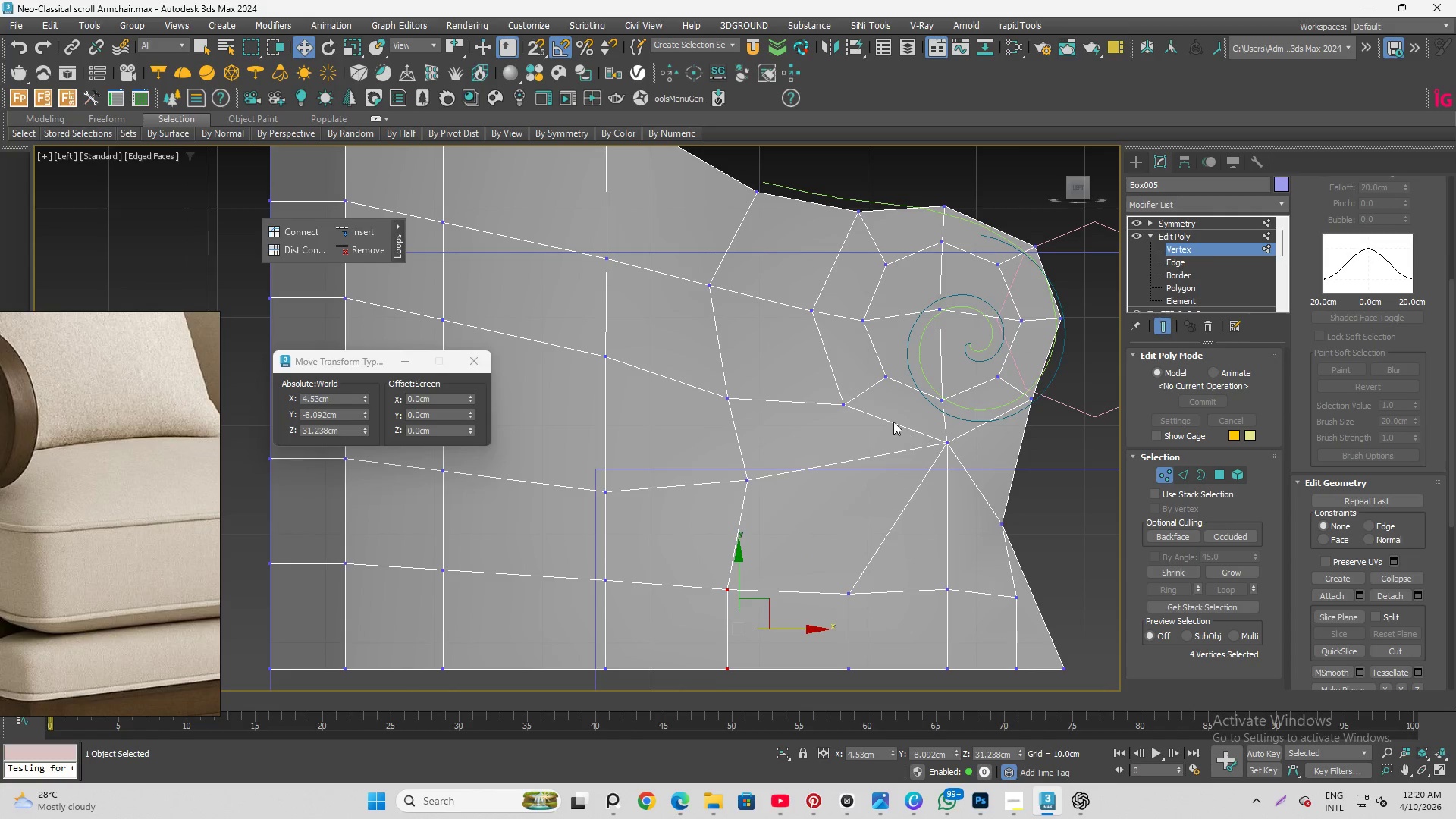 
left_click_drag(start_coordinate=[892, 420], to_coordinate=[949, 471])
 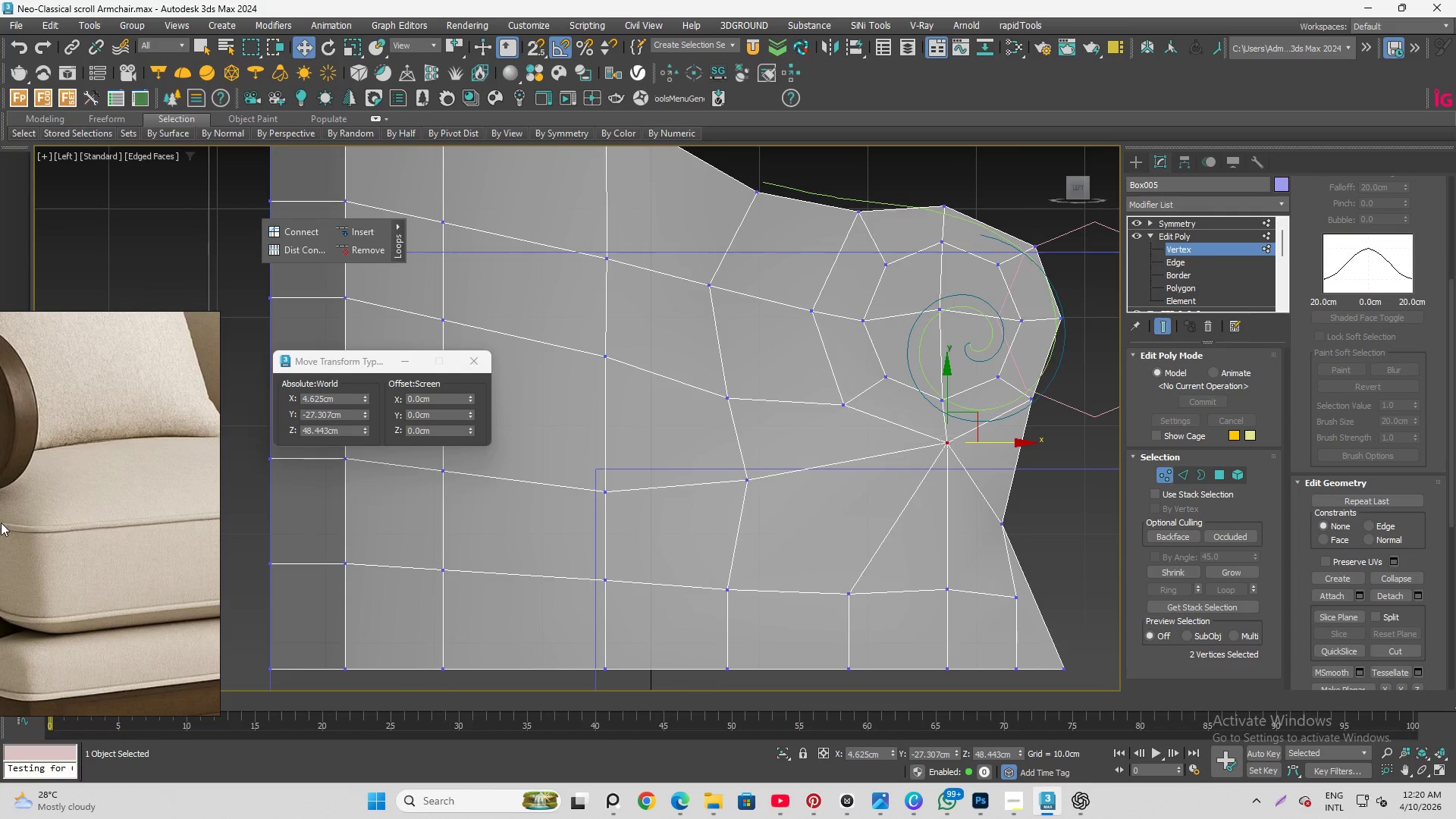 
scroll: coordinate [134, 431], scroll_direction: down, amount: 6.0
 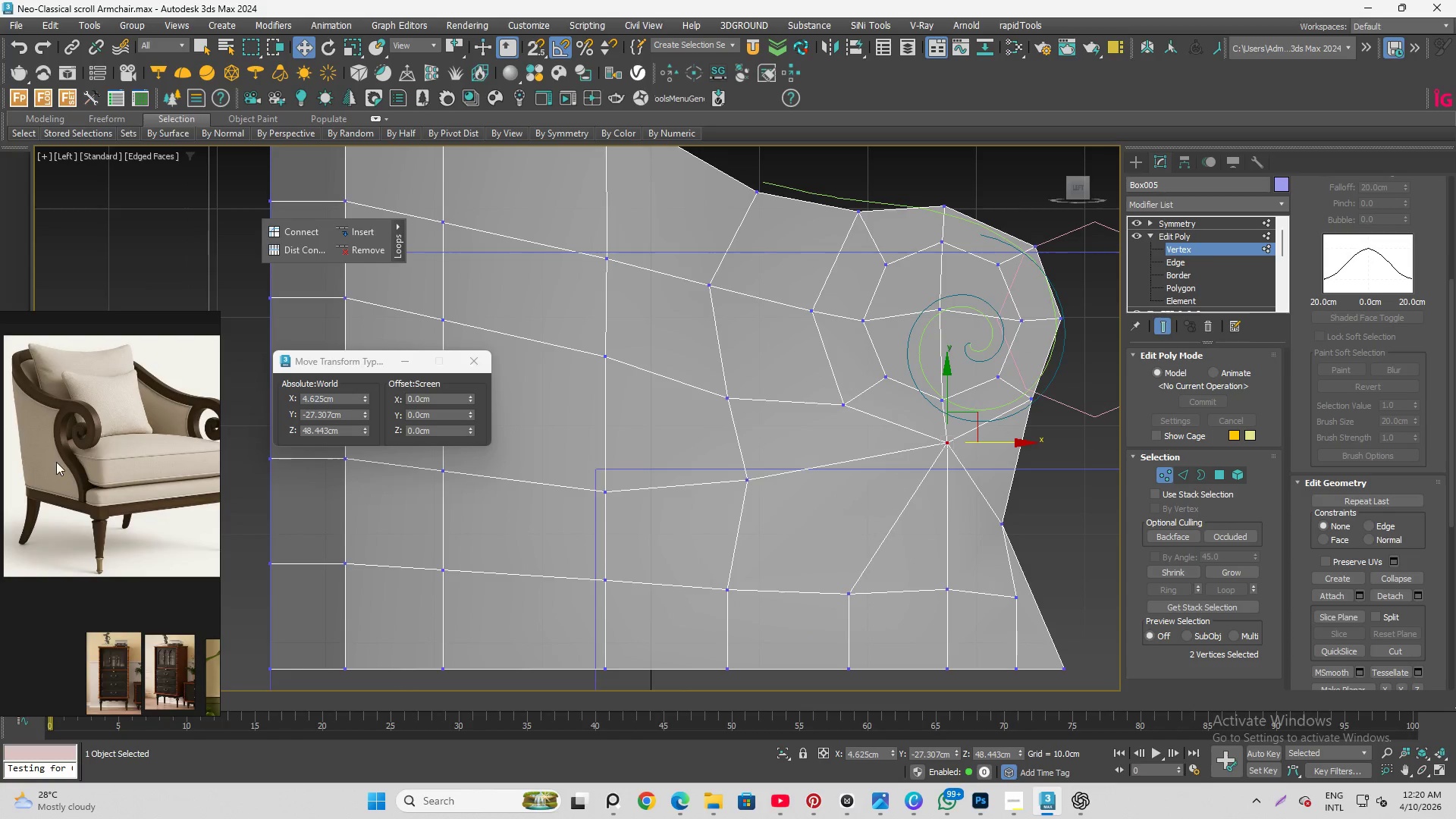 
scroll: coordinate [56, 462], scroll_direction: up, amount: 1.0
 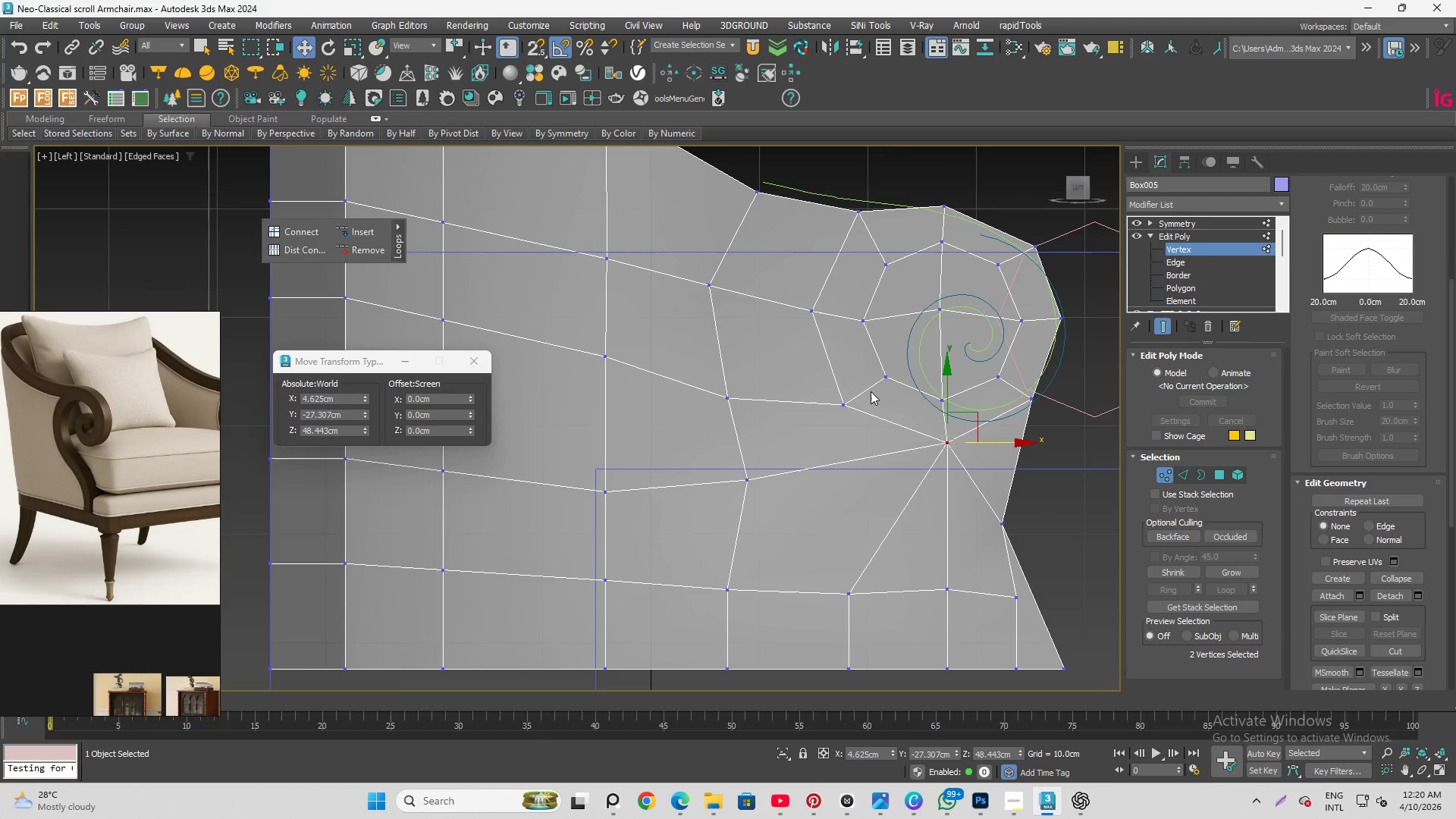 
scroll: coordinate [887, 391], scroll_direction: down, amount: 1.0
 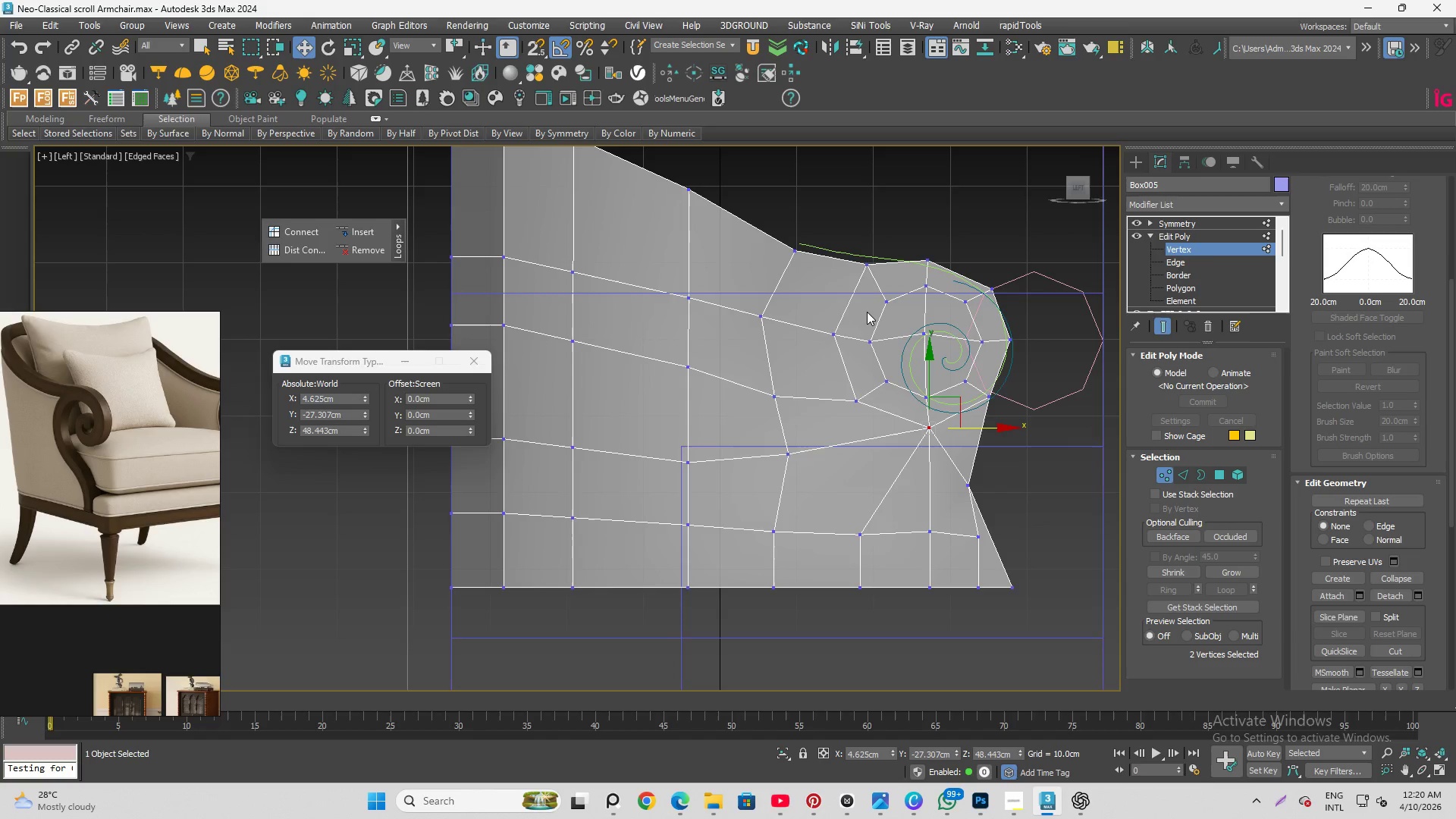 
wait(5.02)
 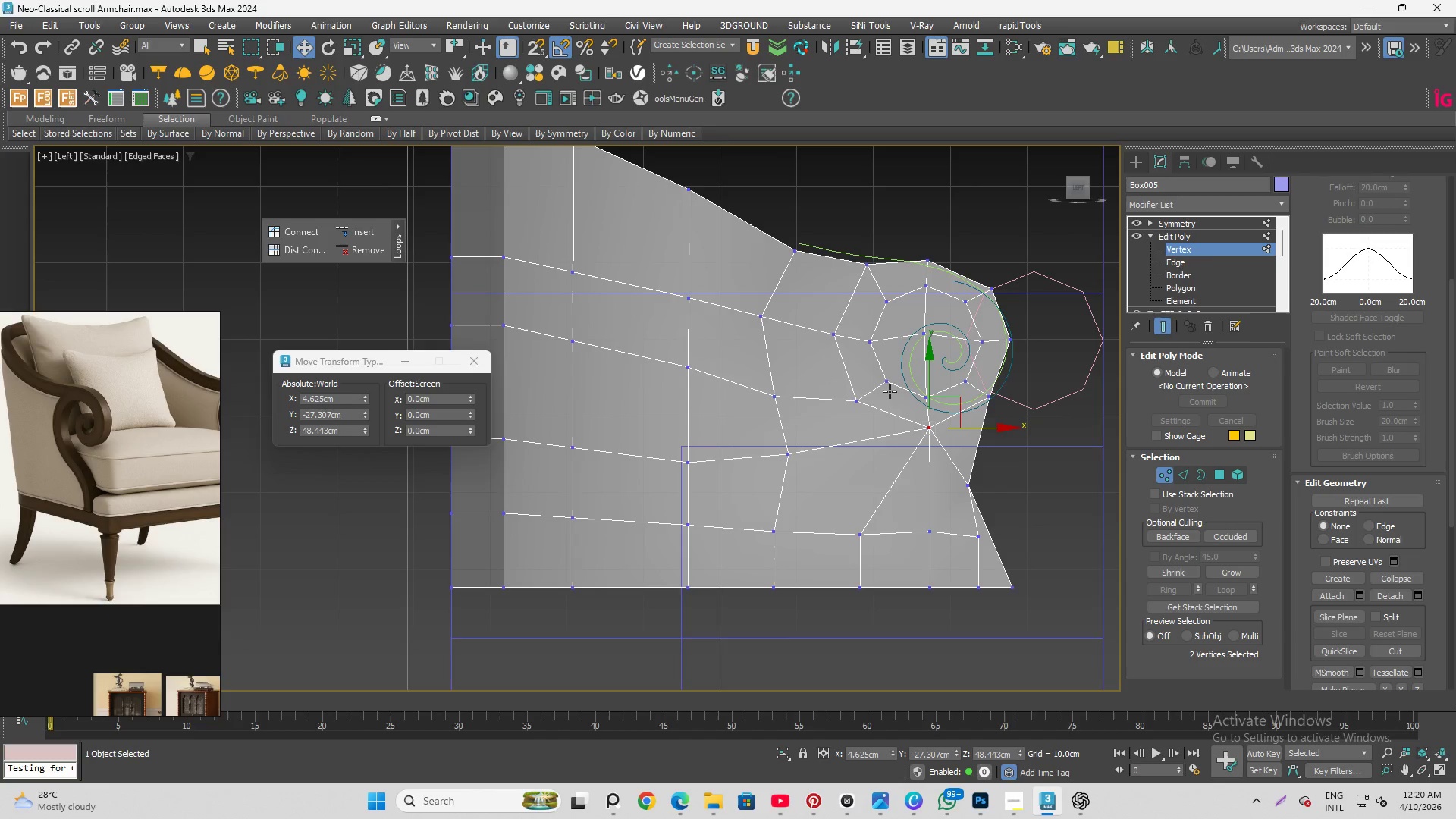 
scroll: coordinate [851, 244], scroll_direction: up, amount: 1.0
 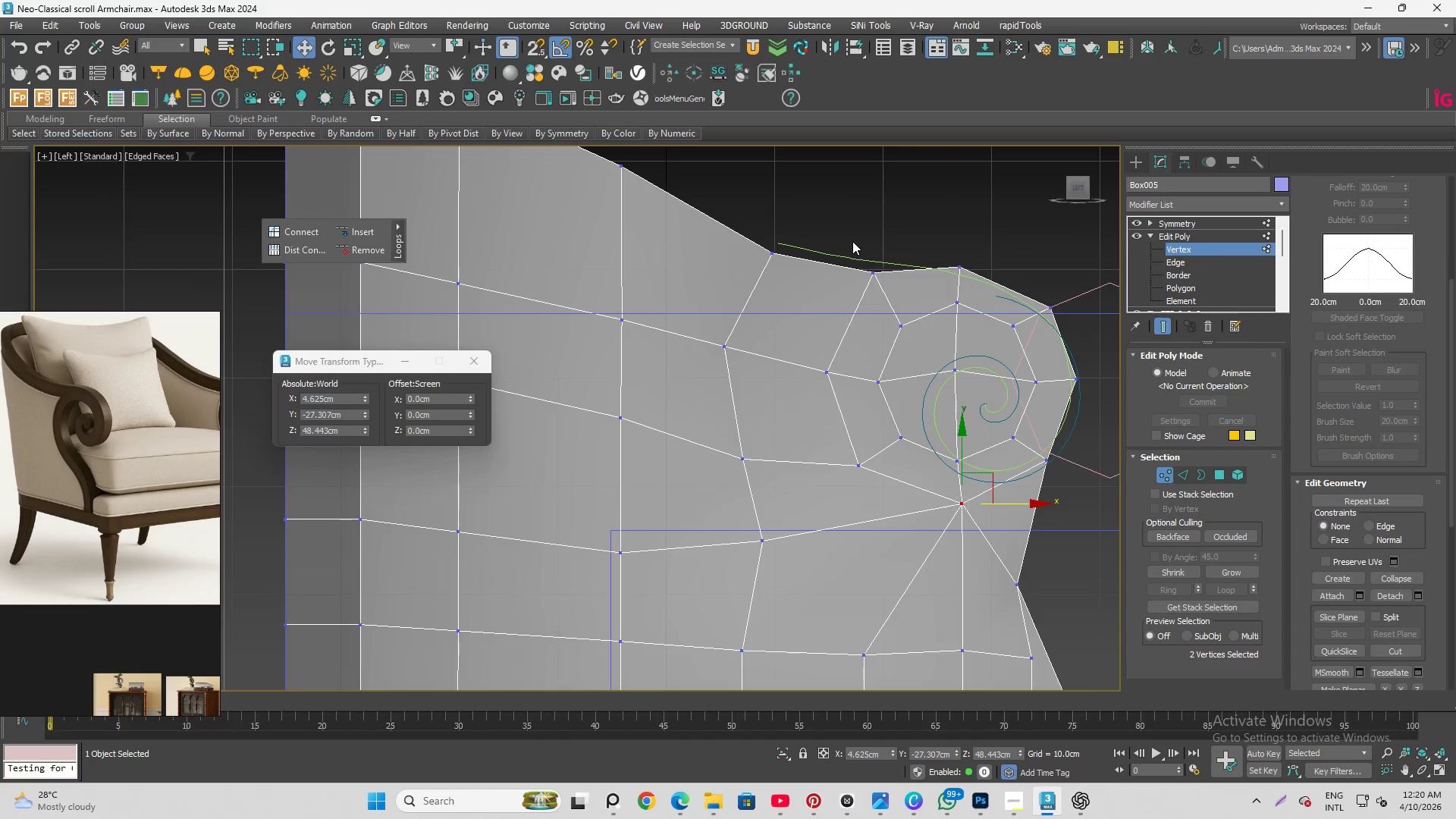 
left_click_drag(start_coordinate=[853, 240], to_coordinate=[883, 284])
 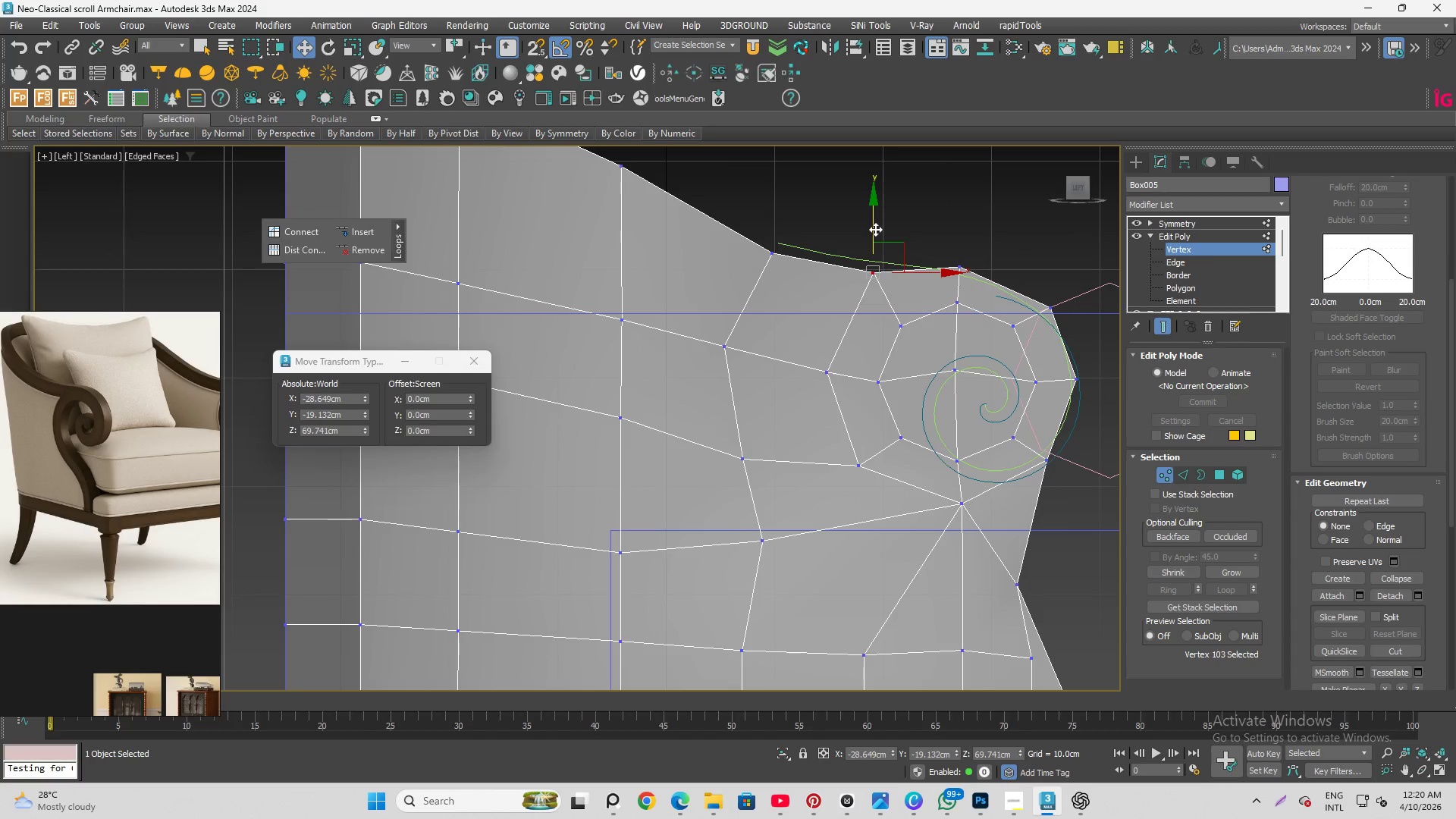 
left_click_drag(start_coordinate=[875, 229], to_coordinate=[875, 218])
 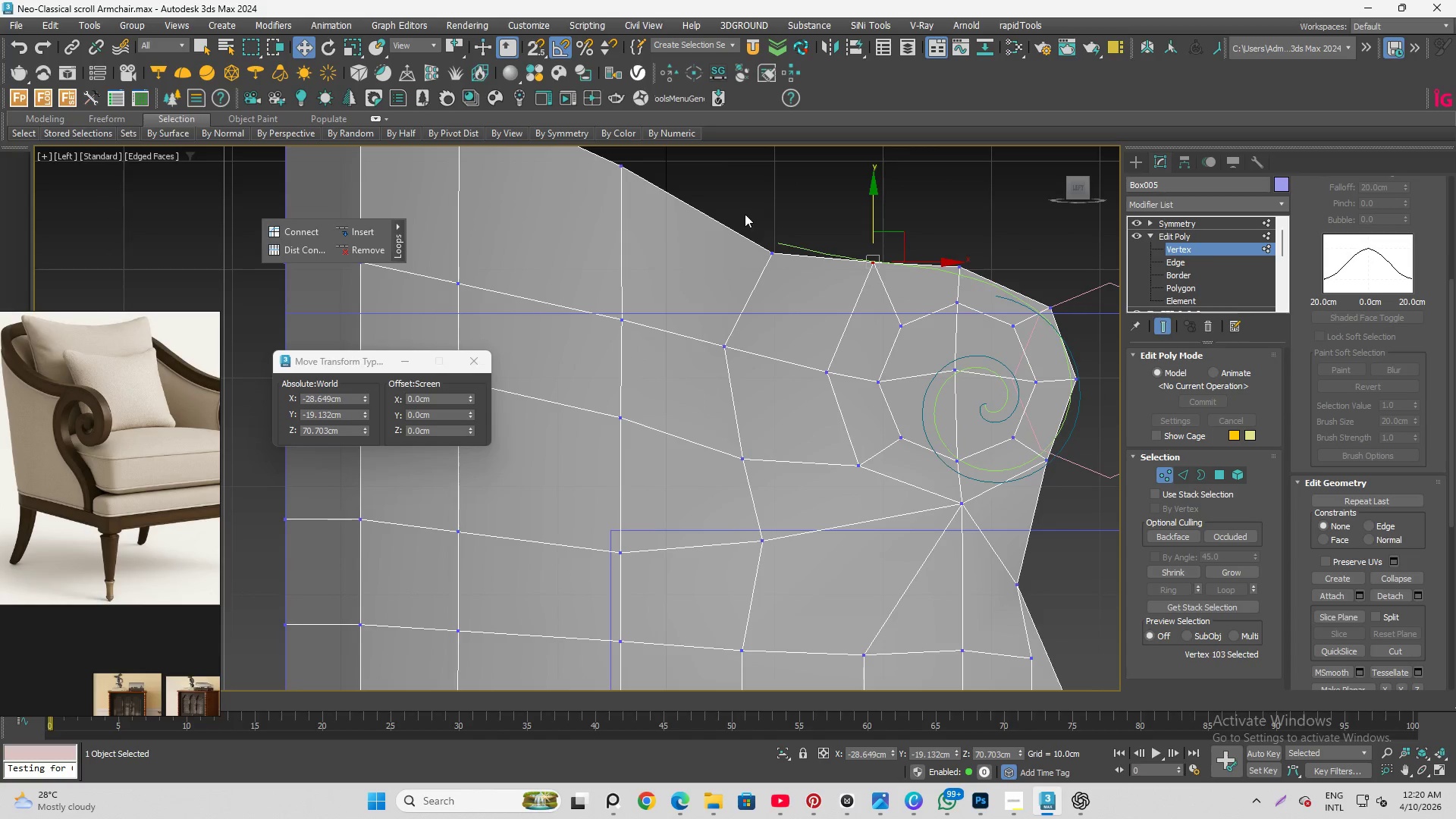 
left_click_drag(start_coordinate=[746, 216], to_coordinate=[795, 281])
 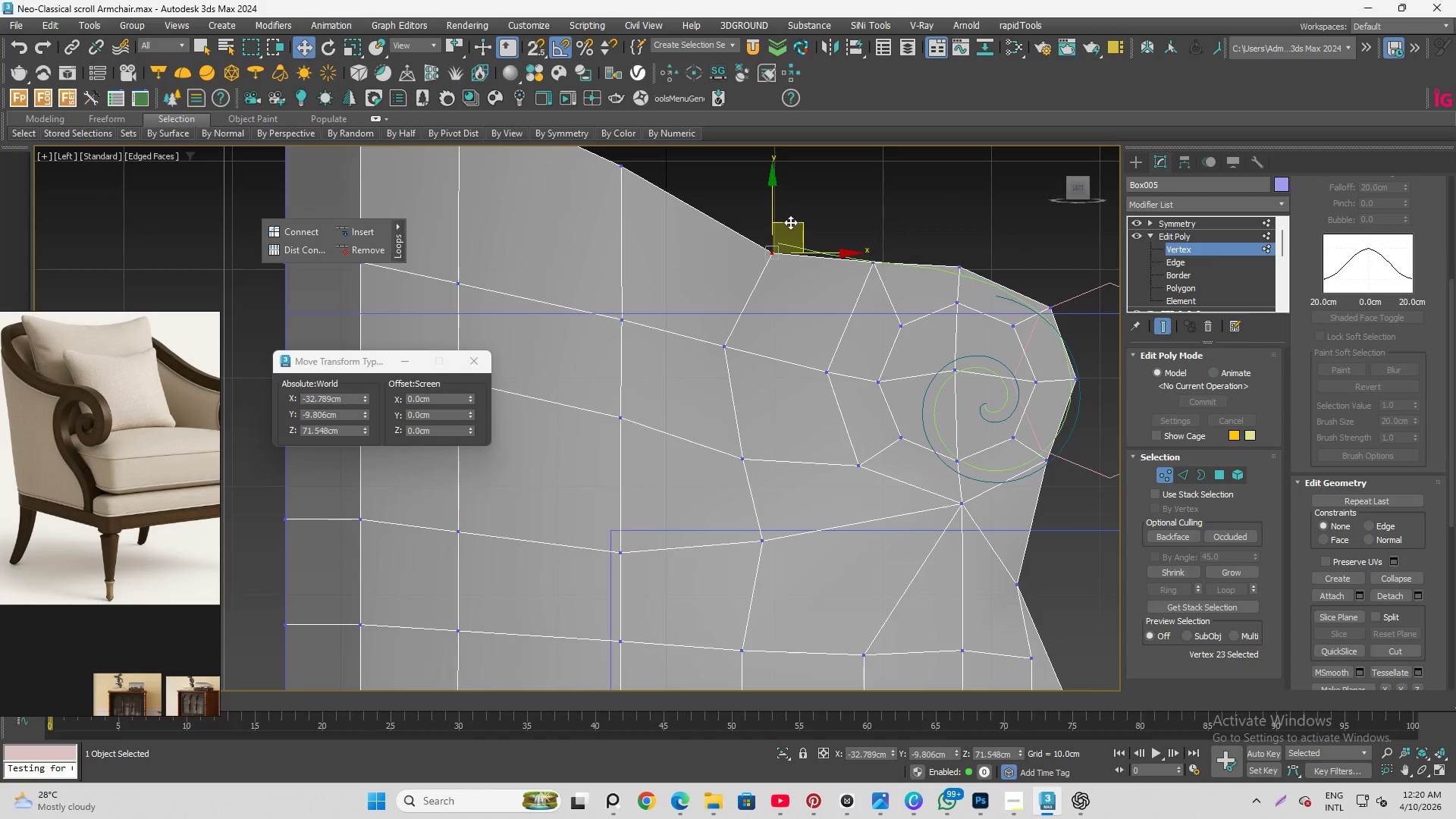 
left_click_drag(start_coordinate=[792, 223], to_coordinate=[792, 212])
 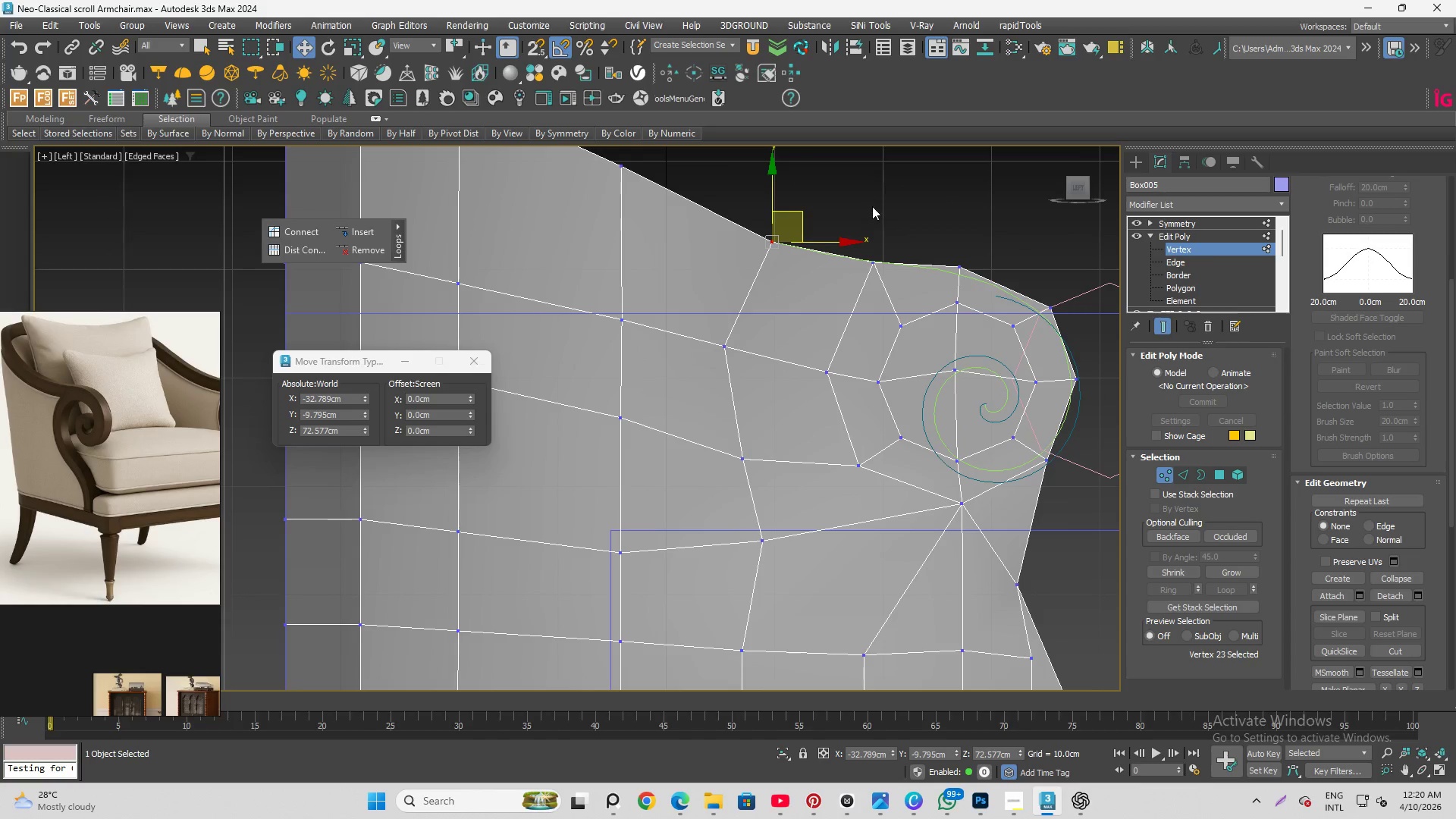 
scroll: coordinate [871, 215], scroll_direction: down, amount: 1.0
 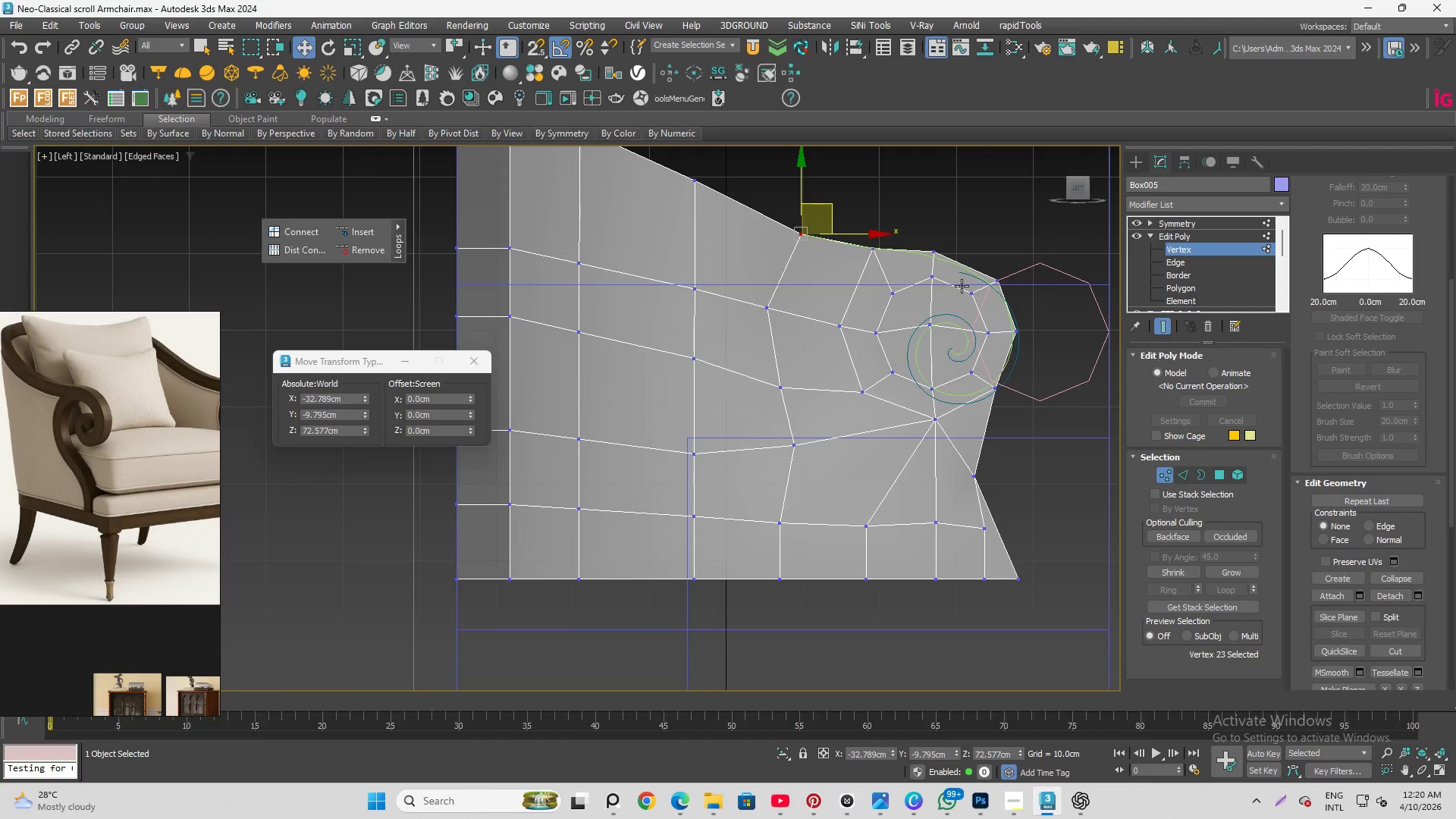 
scroll: coordinate [960, 286], scroll_direction: up, amount: 1.0
 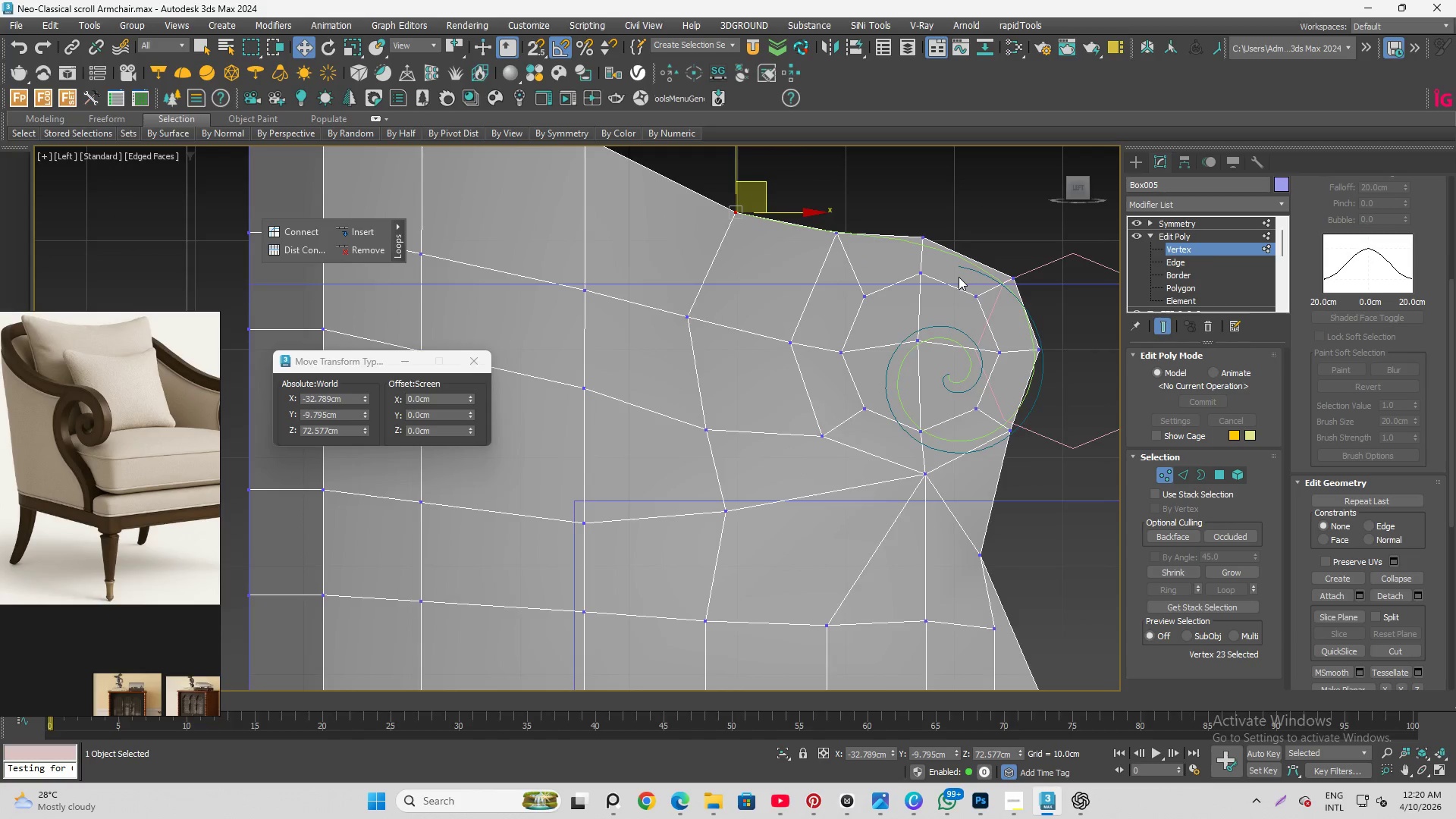 
scroll: coordinate [959, 277], scroll_direction: down, amount: 1.0
 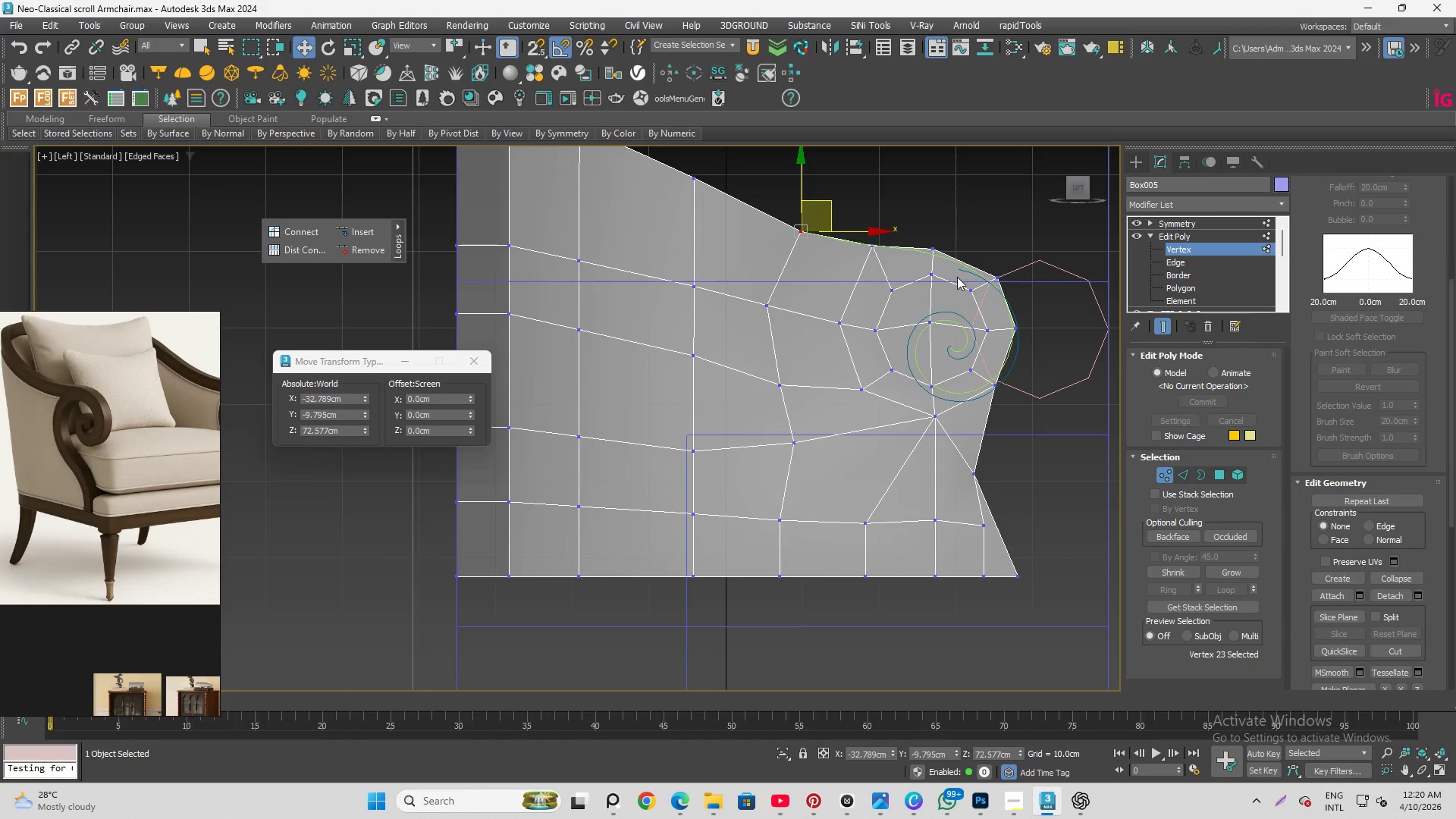 
scroll: coordinate [1024, 332], scroll_direction: up, amount: 4.0
 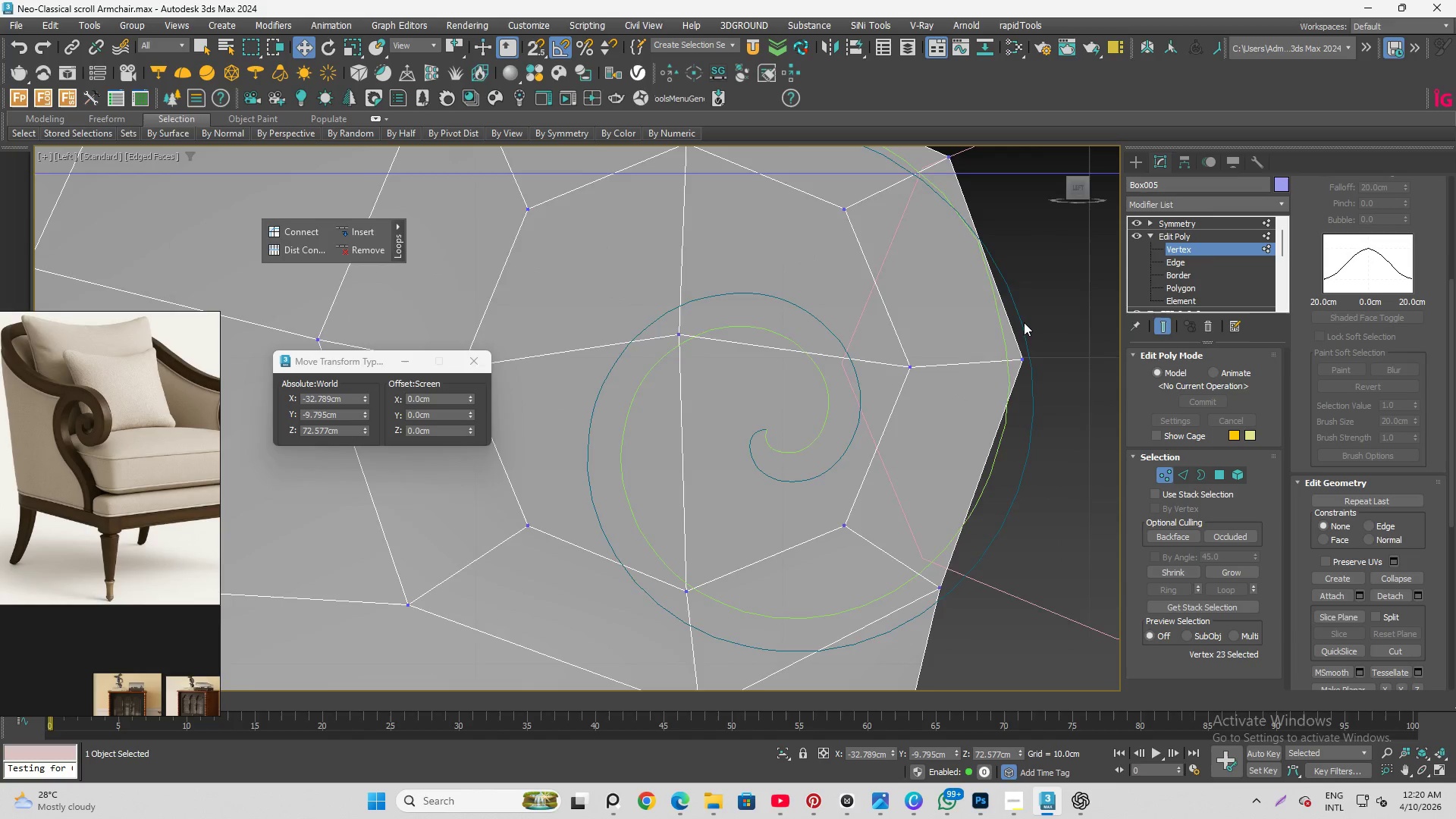 
scroll: coordinate [981, 243], scroll_direction: down, amount: 3.0
 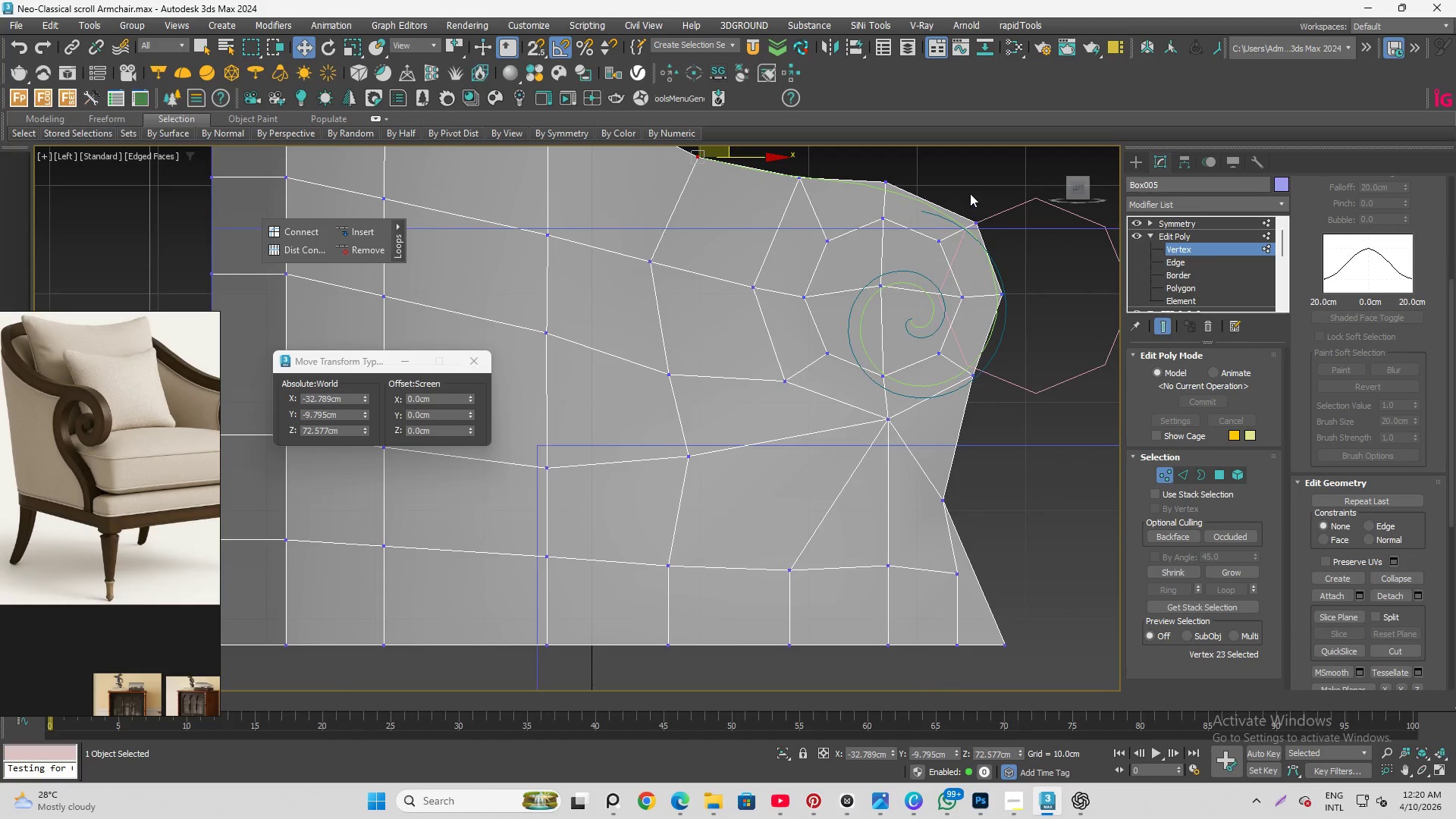 
scroll: coordinate [970, 193], scroll_direction: up, amount: 1.0
 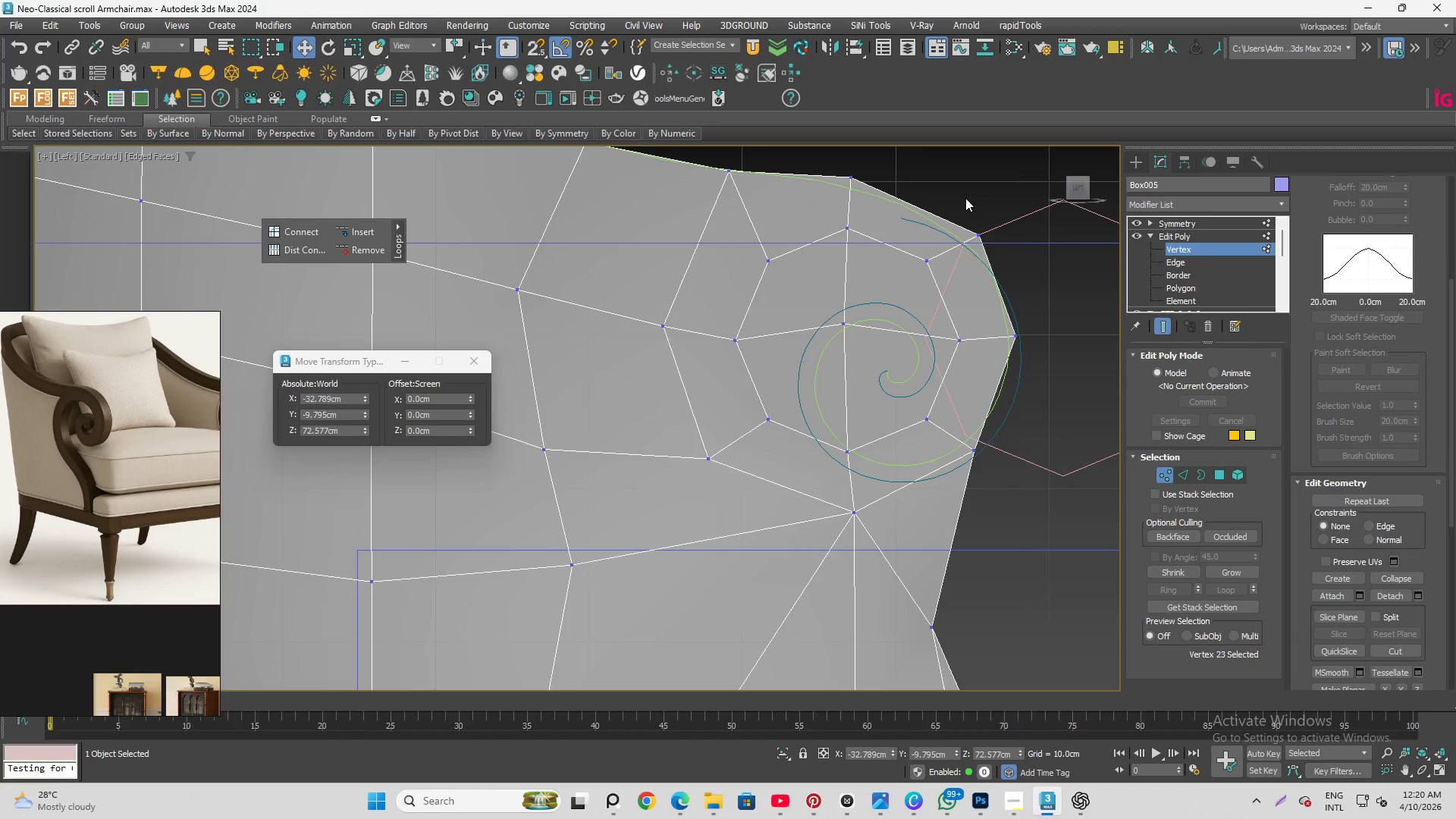 
scroll: coordinate [1009, 255], scroll_direction: down, amount: 2.0
 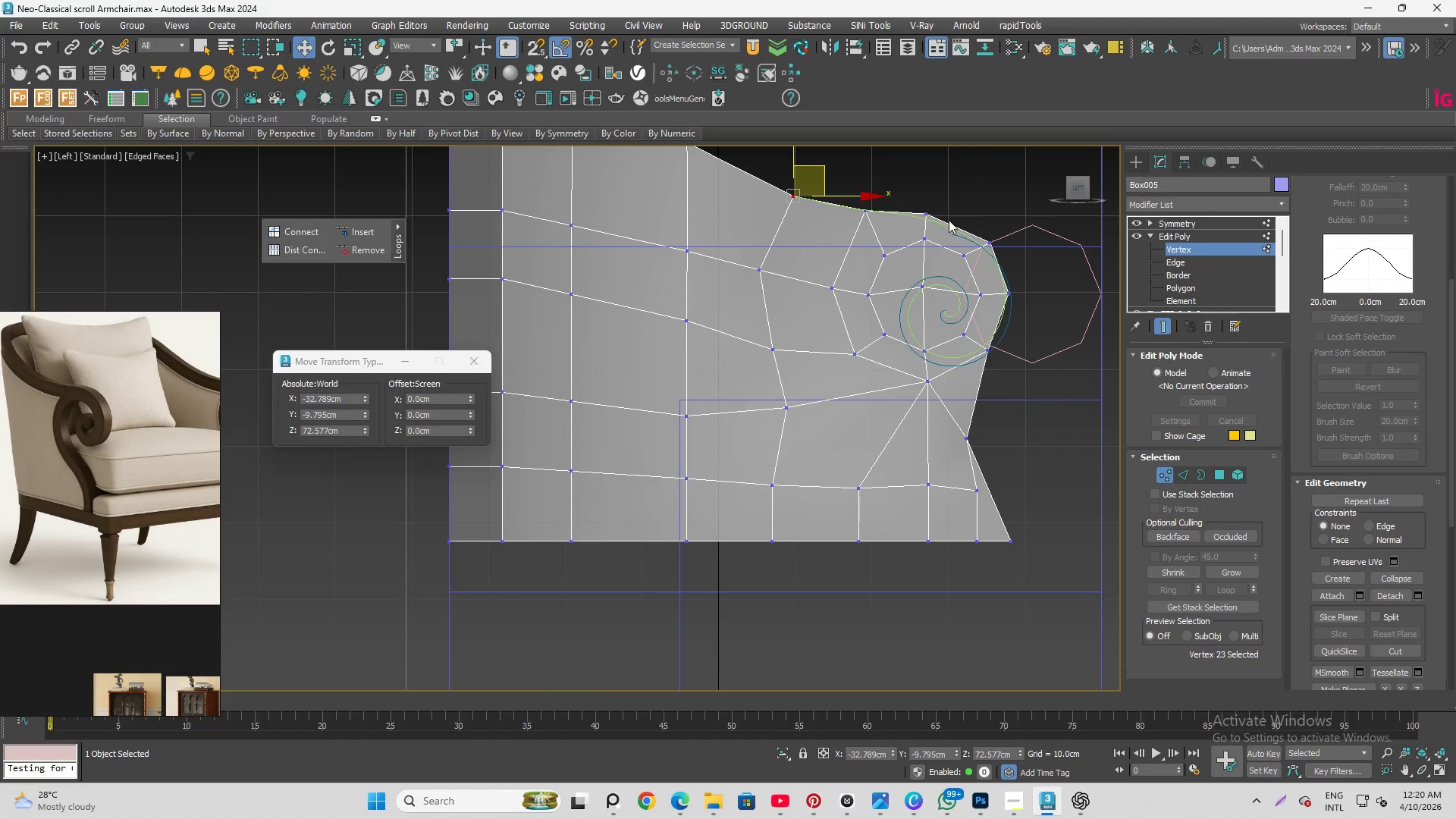 
left_click_drag(start_coordinate=[940, 216], to_coordinate=[1039, 309])
 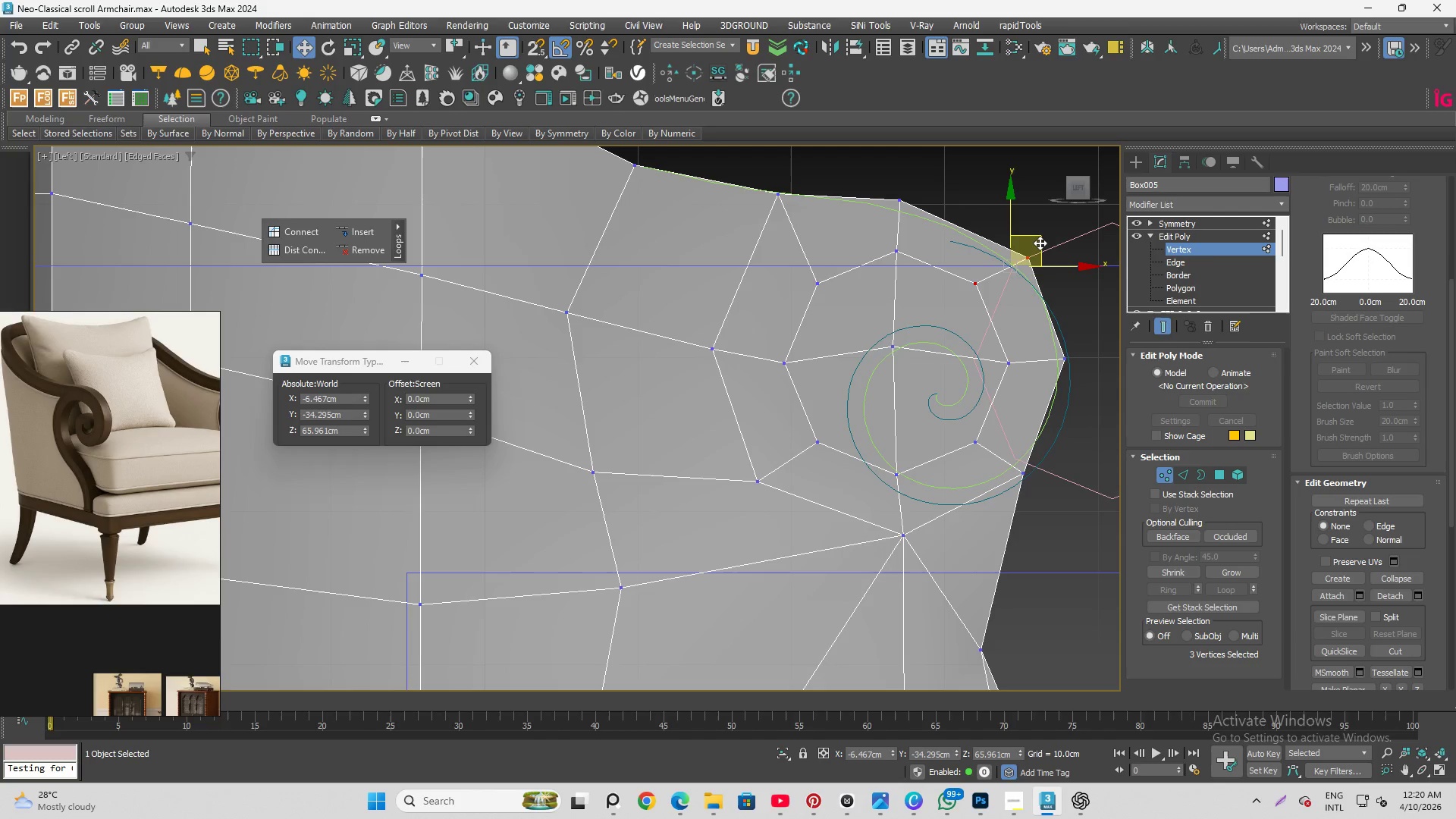 
scroll: coordinate [956, 231], scroll_direction: up, amount: 2.0
 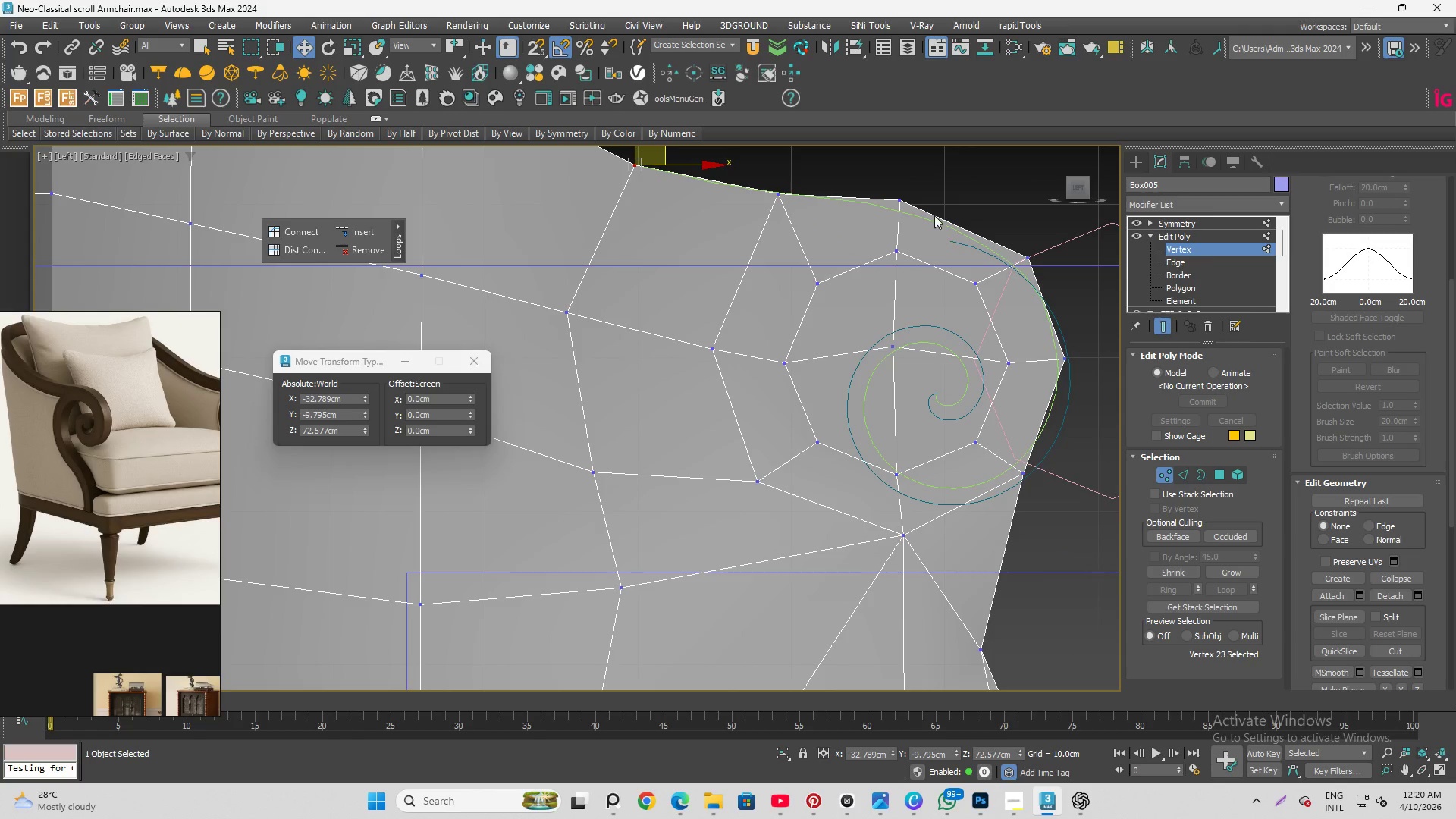 
left_click_drag(start_coordinate=[1040, 243], to_coordinate=[1030, 252])
 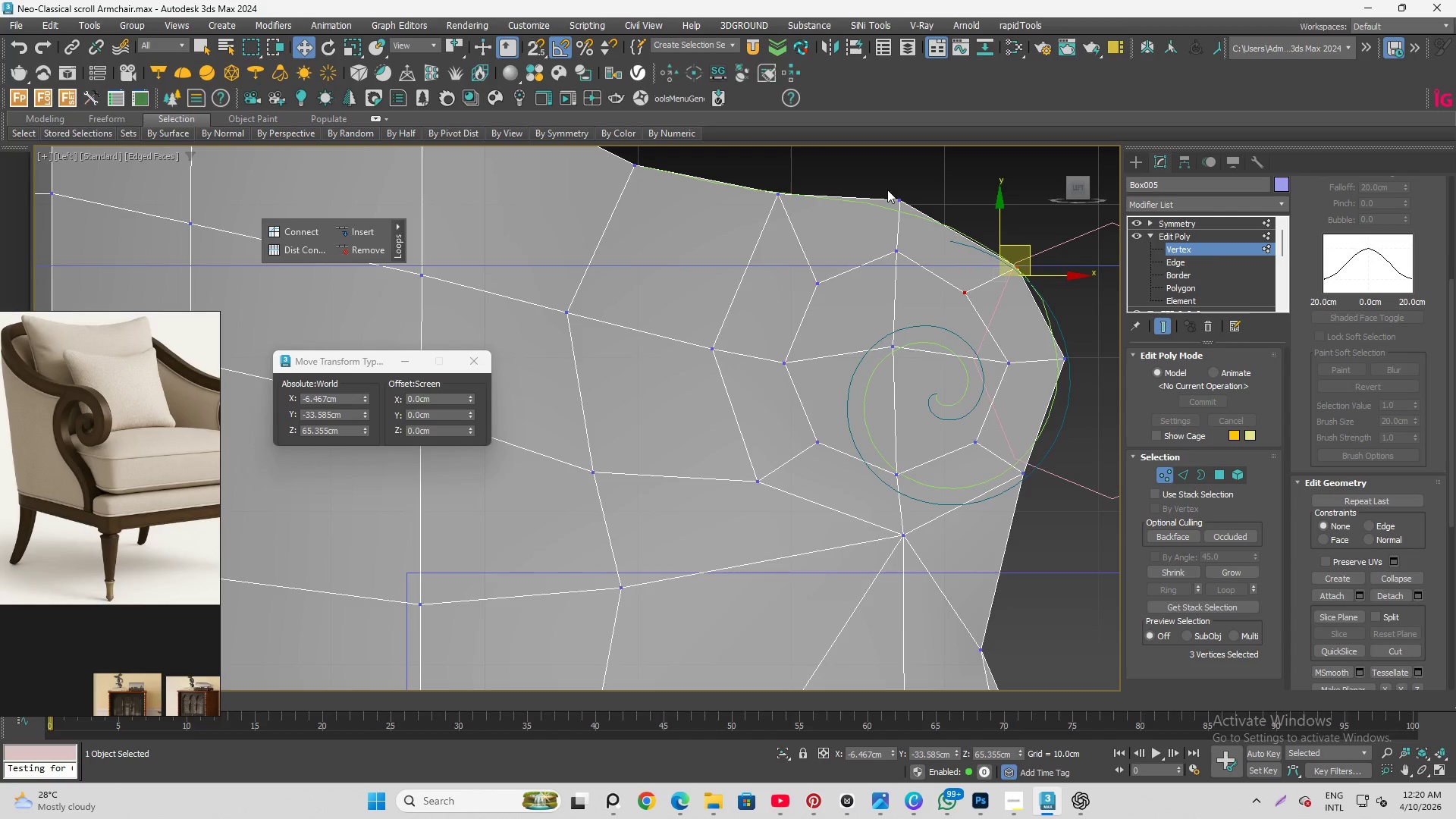 
left_click_drag(start_coordinate=[887, 191], to_coordinate=[923, 283])
 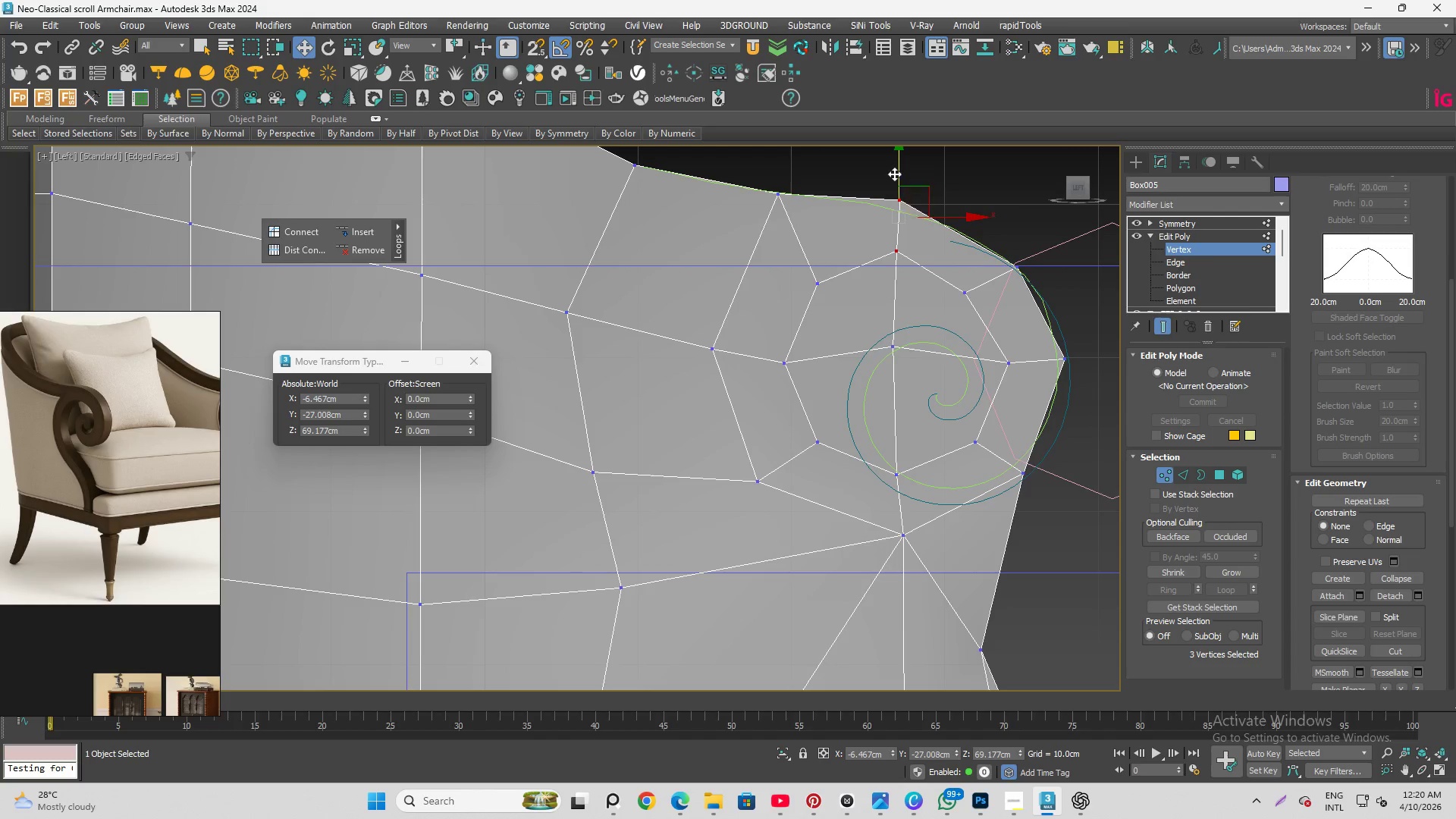 
left_click_drag(start_coordinate=[895, 174], to_coordinate=[893, 181])
 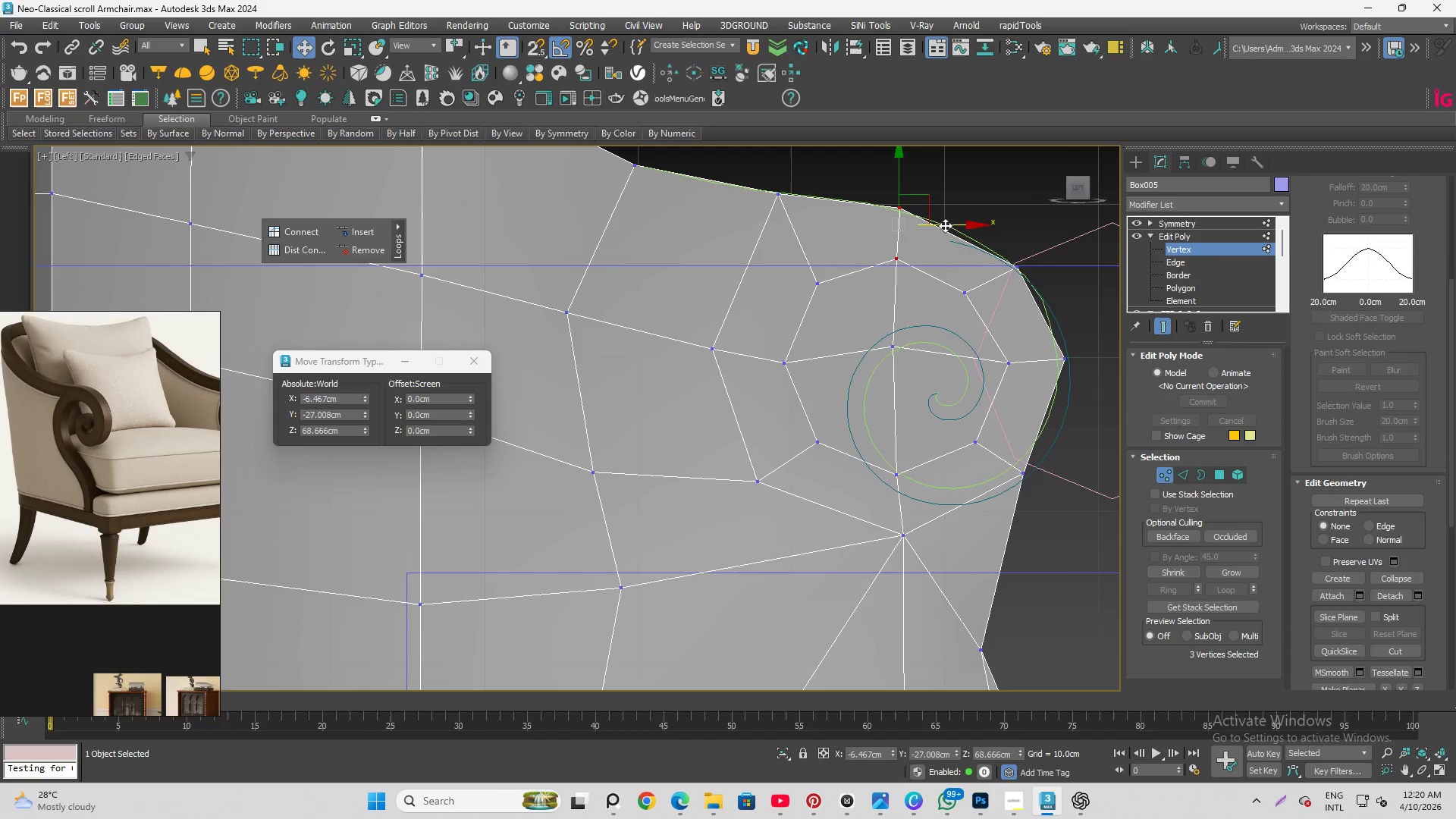 
left_click_drag(start_coordinate=[934, 237], to_coordinate=[1026, 309])
 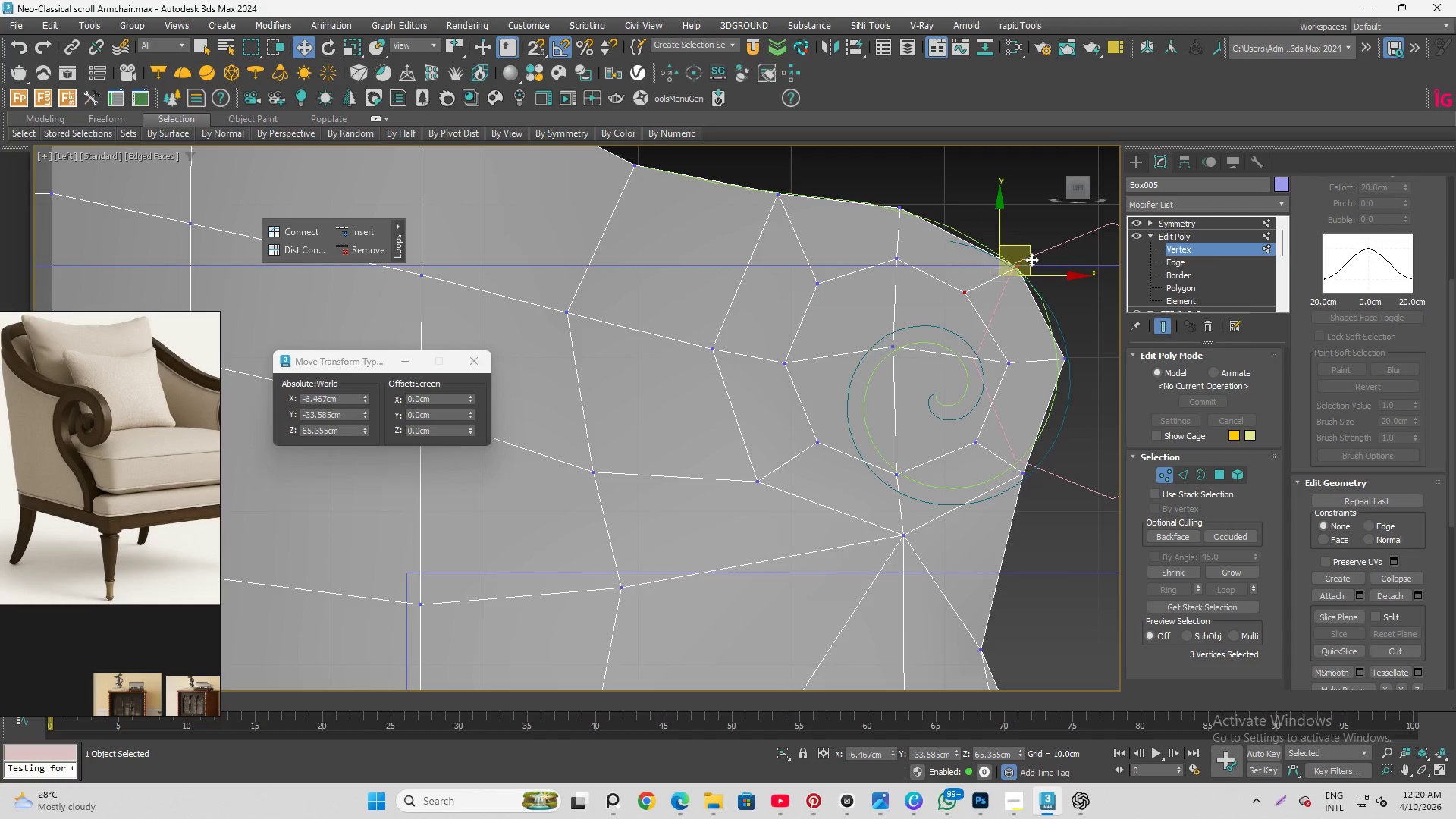 
left_click_drag(start_coordinate=[1031, 259], to_coordinate=[1035, 255])
 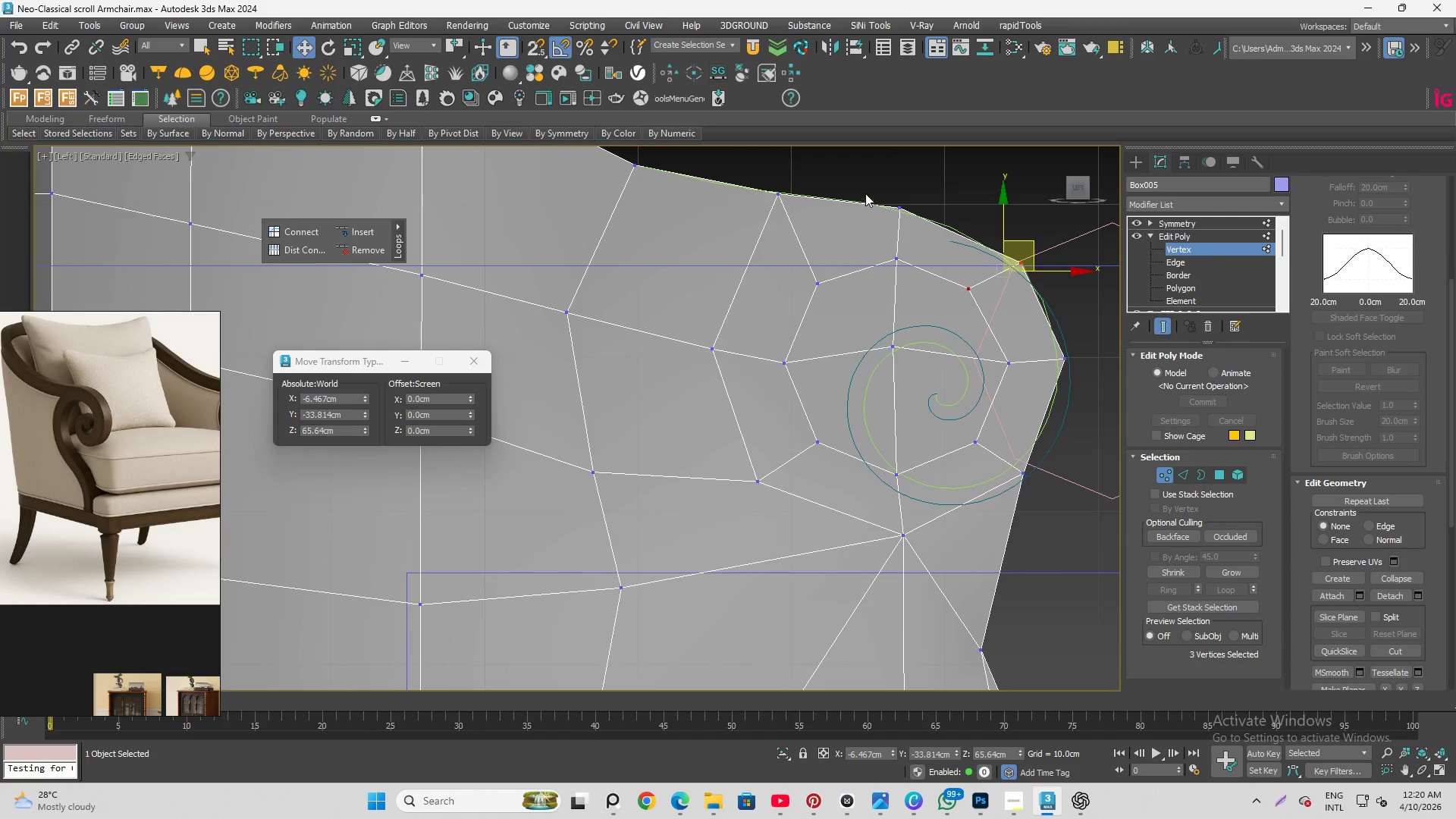 
left_click_drag(start_coordinate=[861, 187], to_coordinate=[938, 281])
 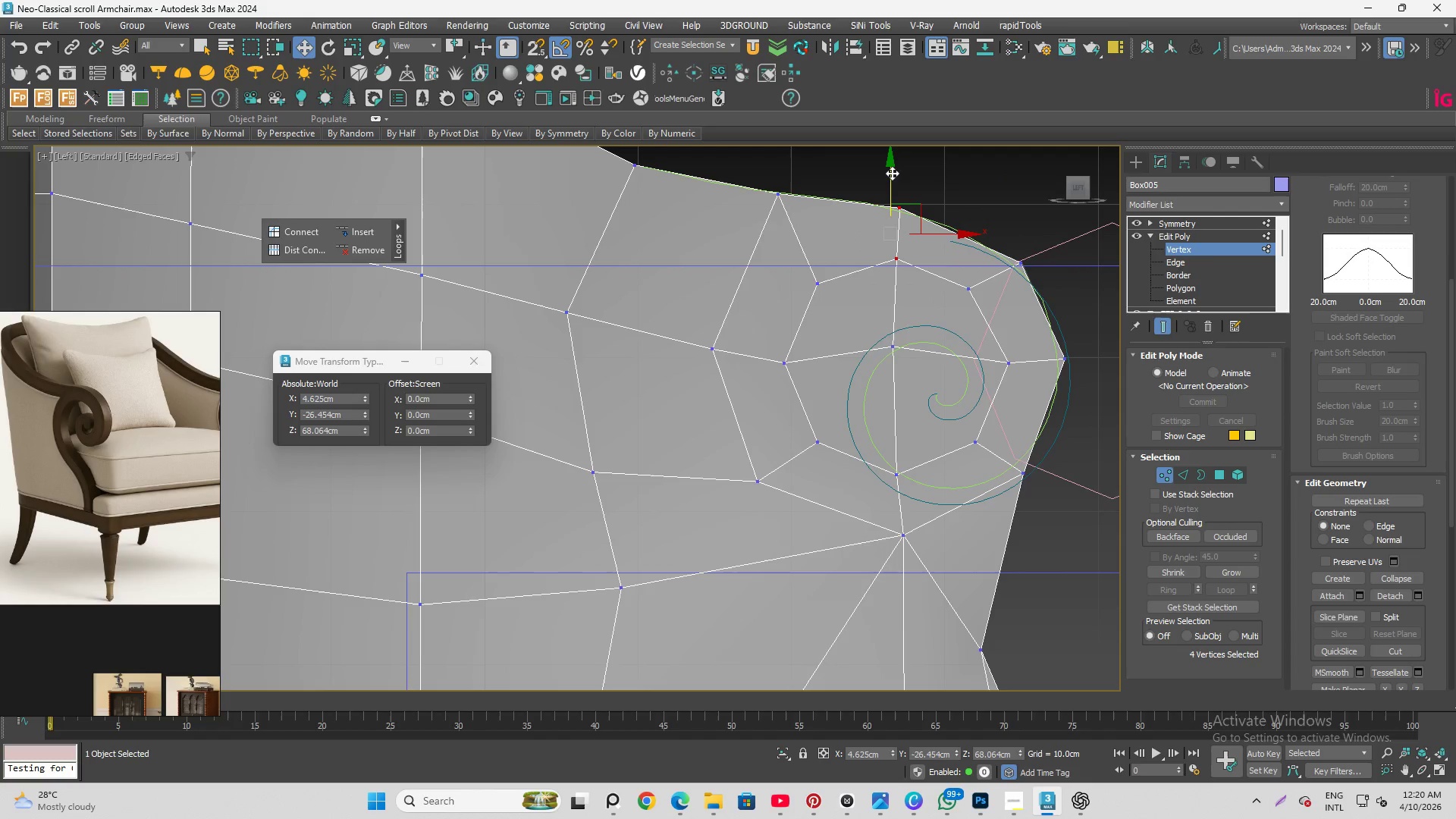 
left_click_drag(start_coordinate=[891, 172], to_coordinate=[904, 166])
 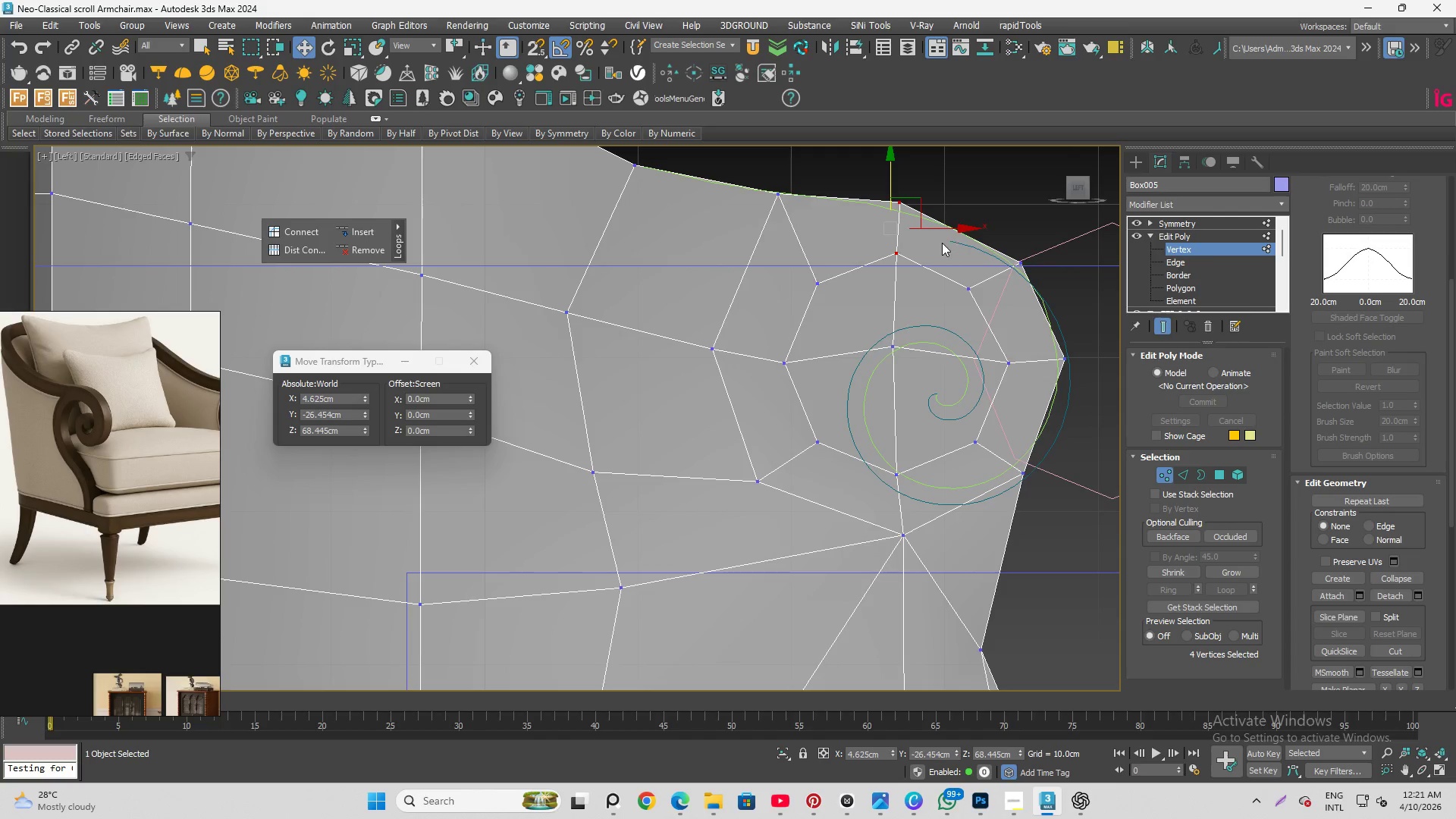 
left_click_drag(start_coordinate=[940, 243], to_coordinate=[1058, 302])
 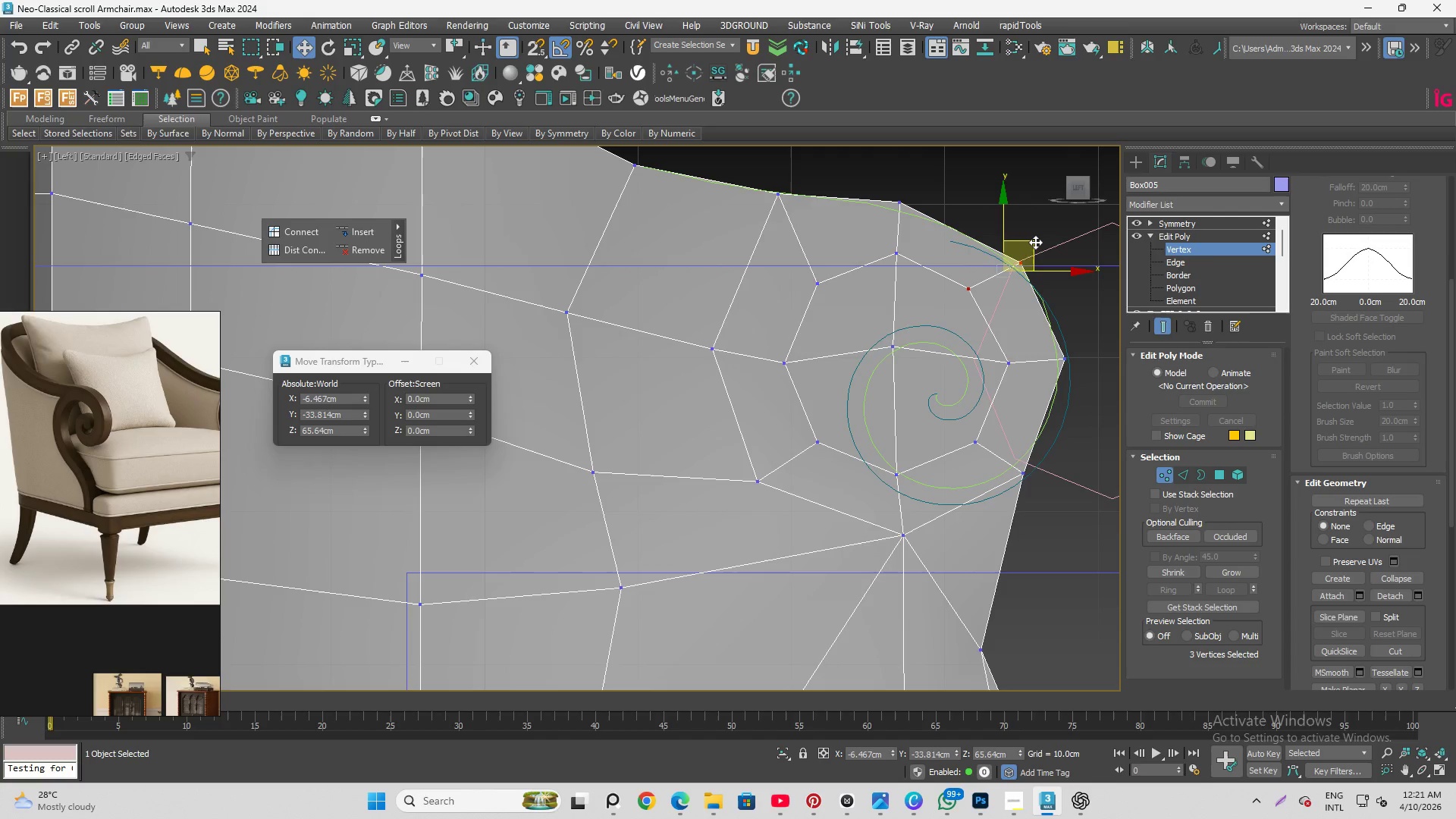 
left_click_drag(start_coordinate=[1032, 242], to_coordinate=[1037, 240])
 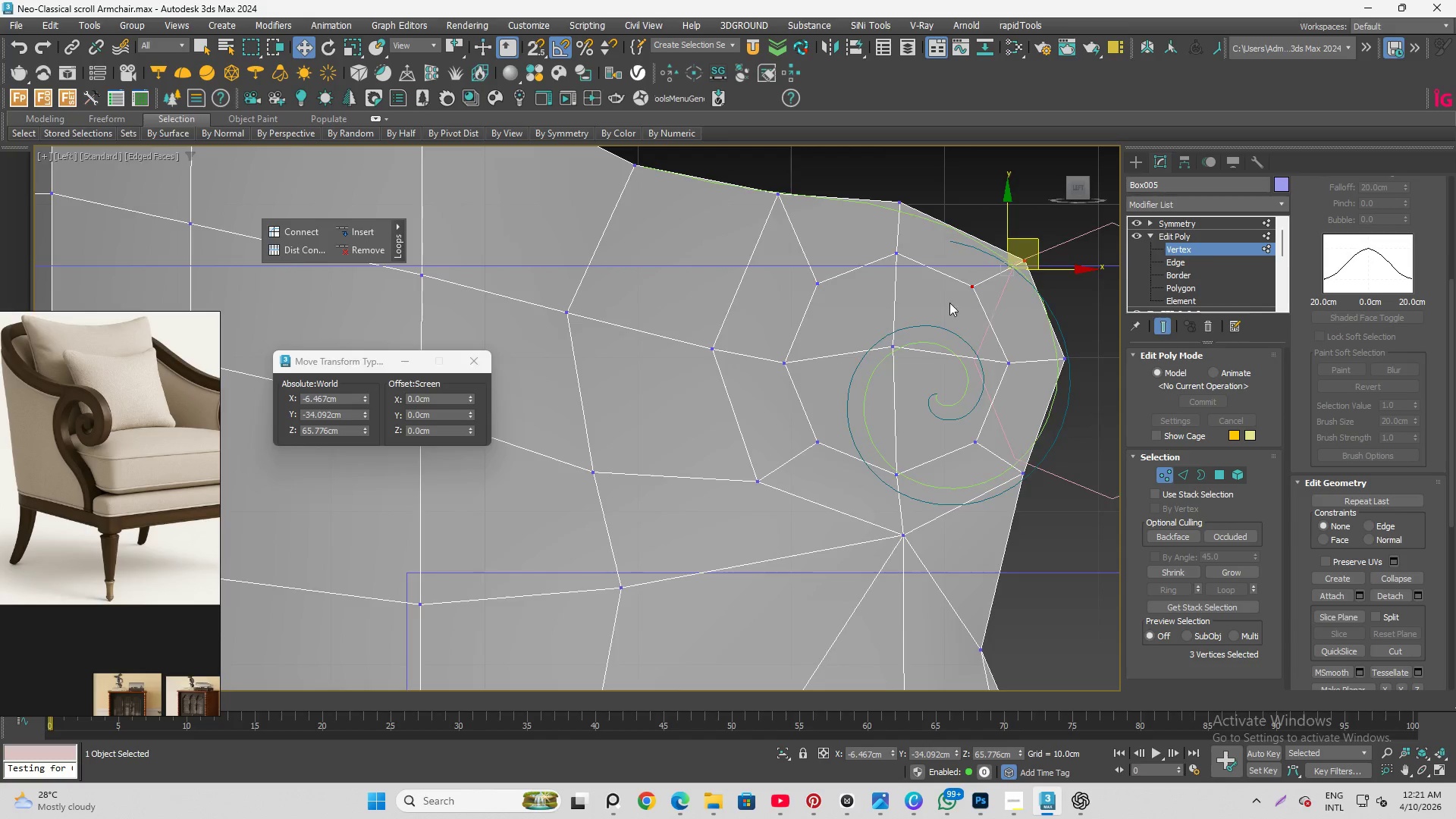 
scroll: coordinate [980, 342], scroll_direction: none, amount: 0.0
 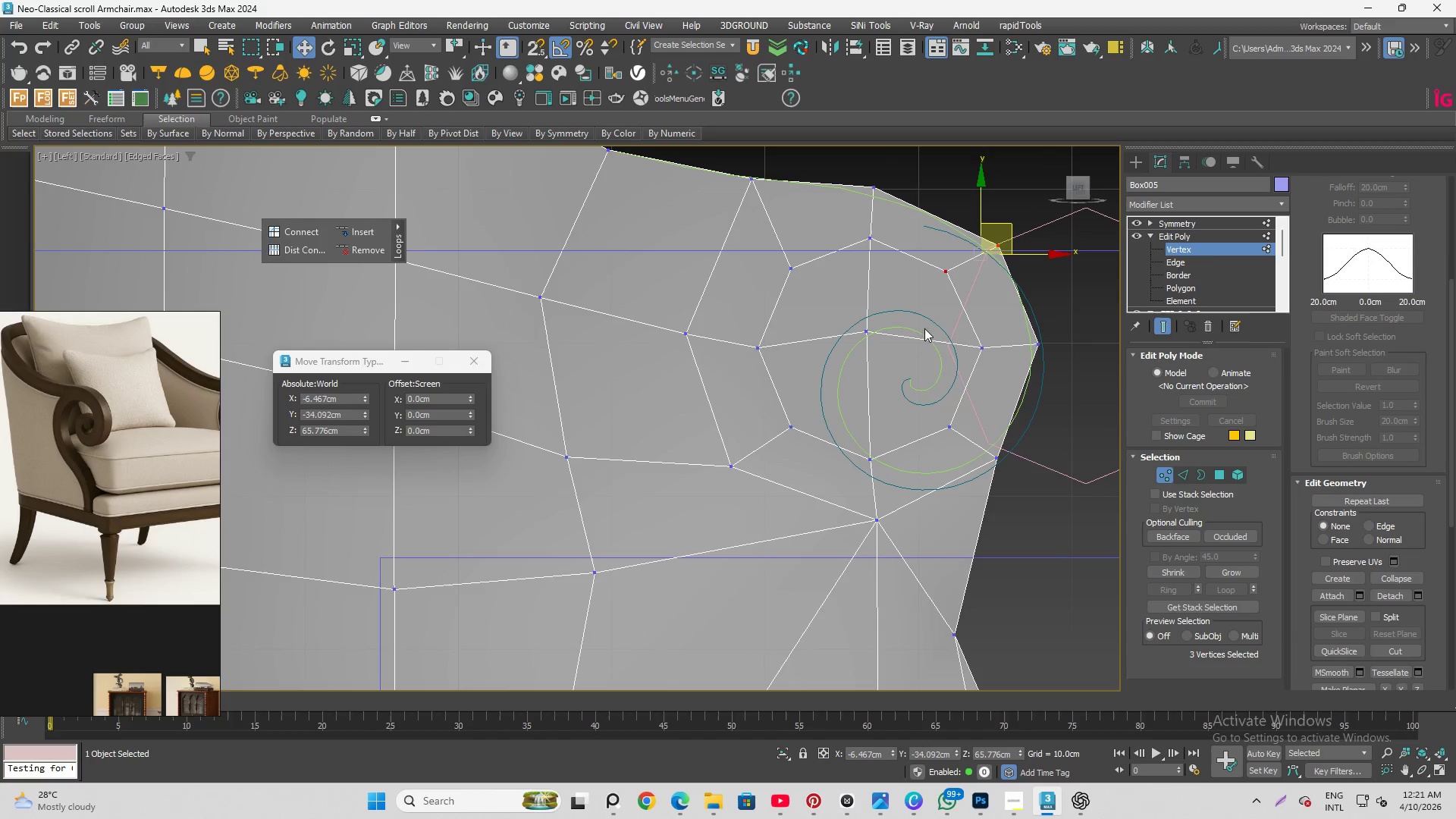 
left_click_drag(start_coordinate=[923, 328], to_coordinate=[1062, 491])
 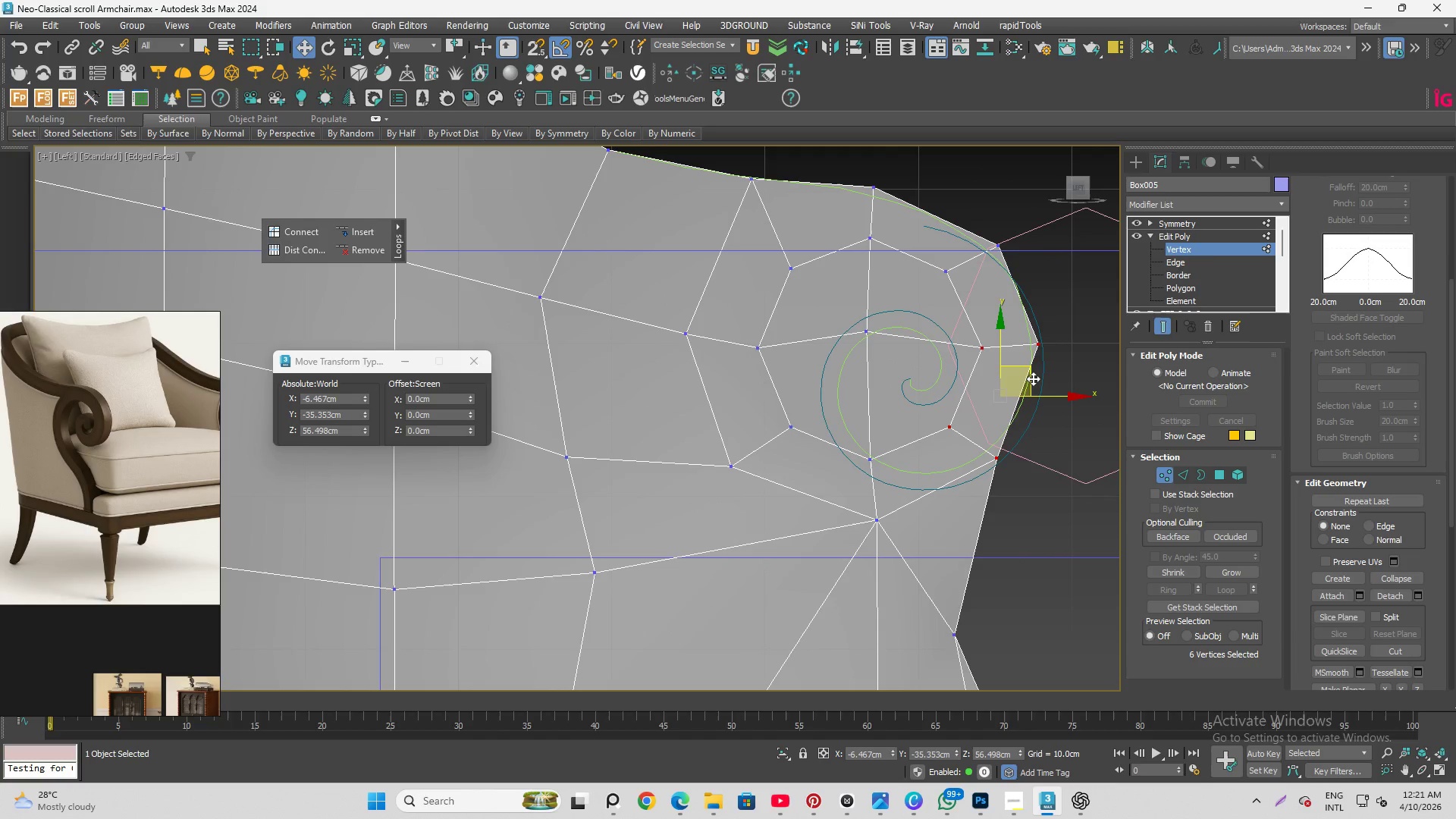 
left_click_drag(start_coordinate=[1033, 378], to_coordinate=[1037, 379])
 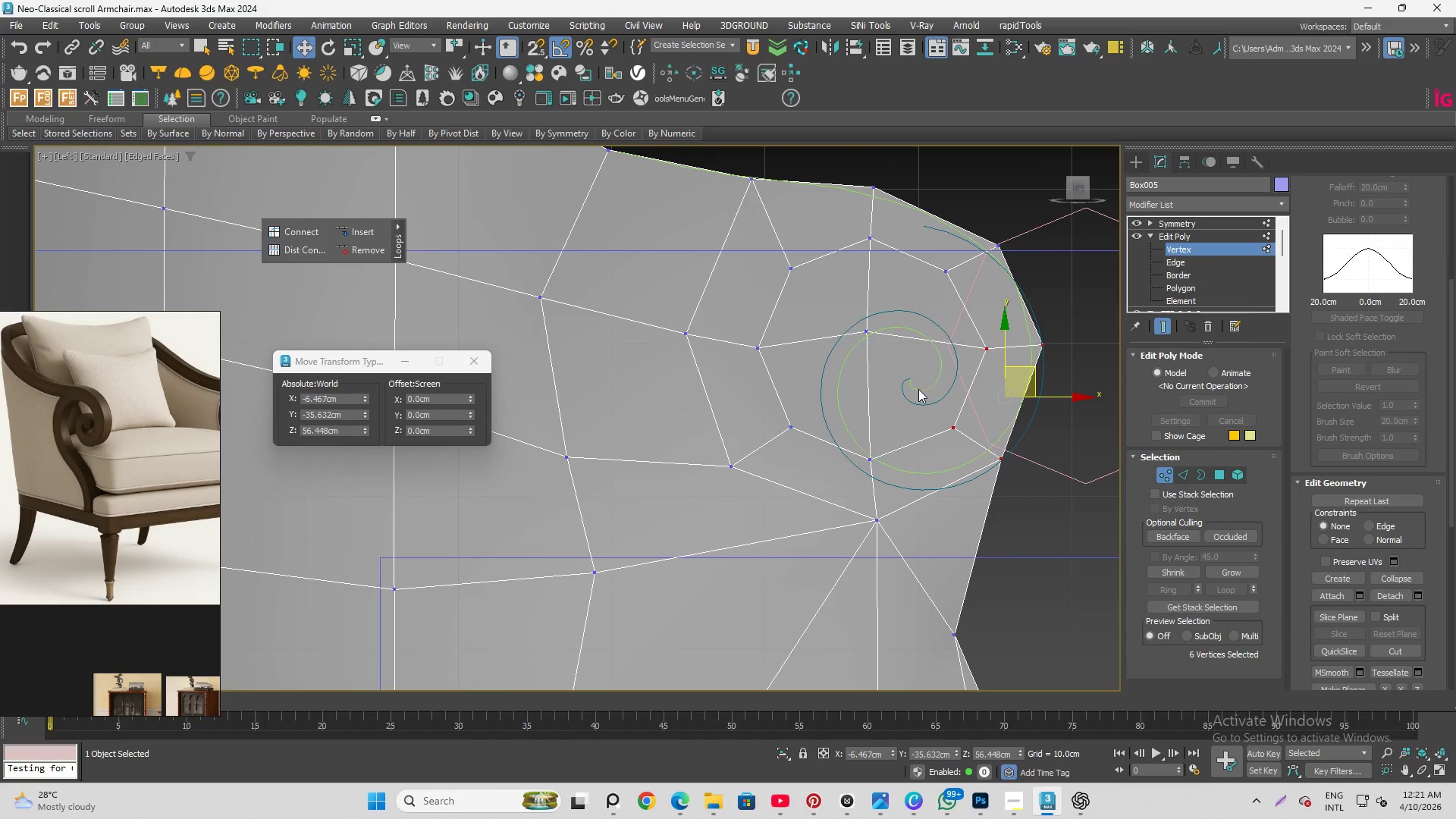 
left_click_drag(start_coordinate=[919, 392], to_coordinate=[1019, 472])
 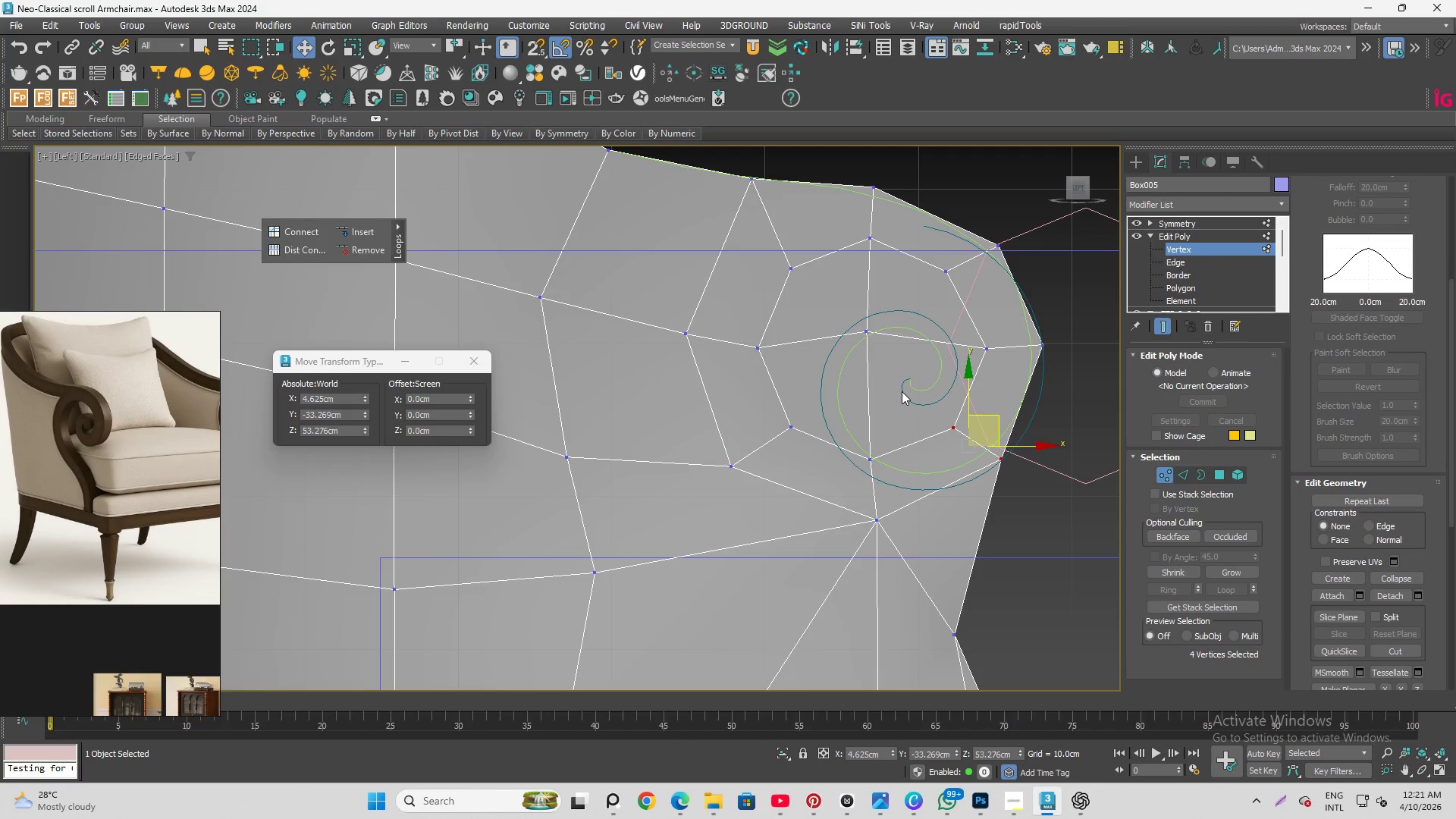 
scroll: coordinate [1018, 372], scroll_direction: down, amount: 2.0
 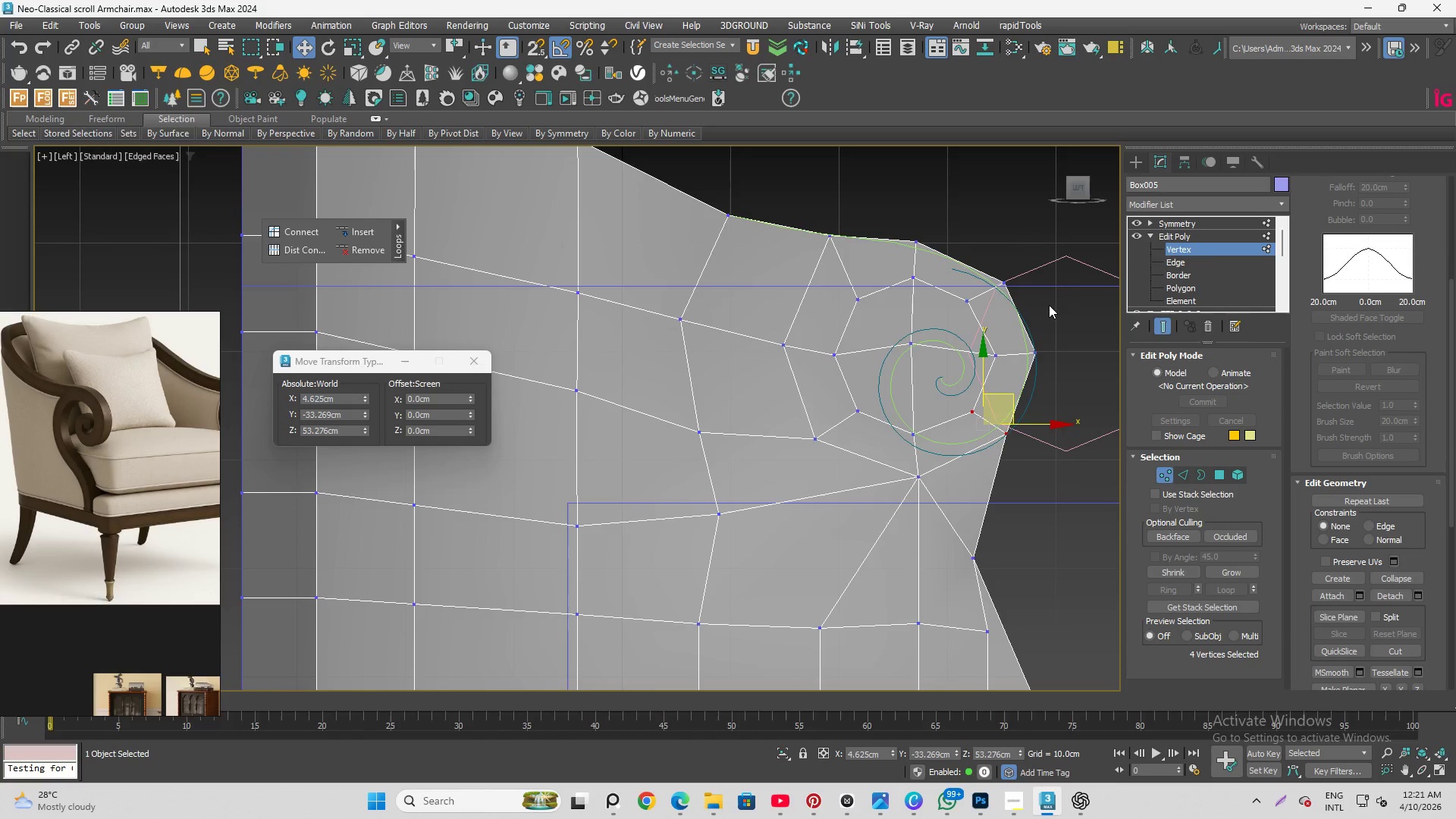 
scroll: coordinate [1049, 305], scroll_direction: up, amount: 1.0
 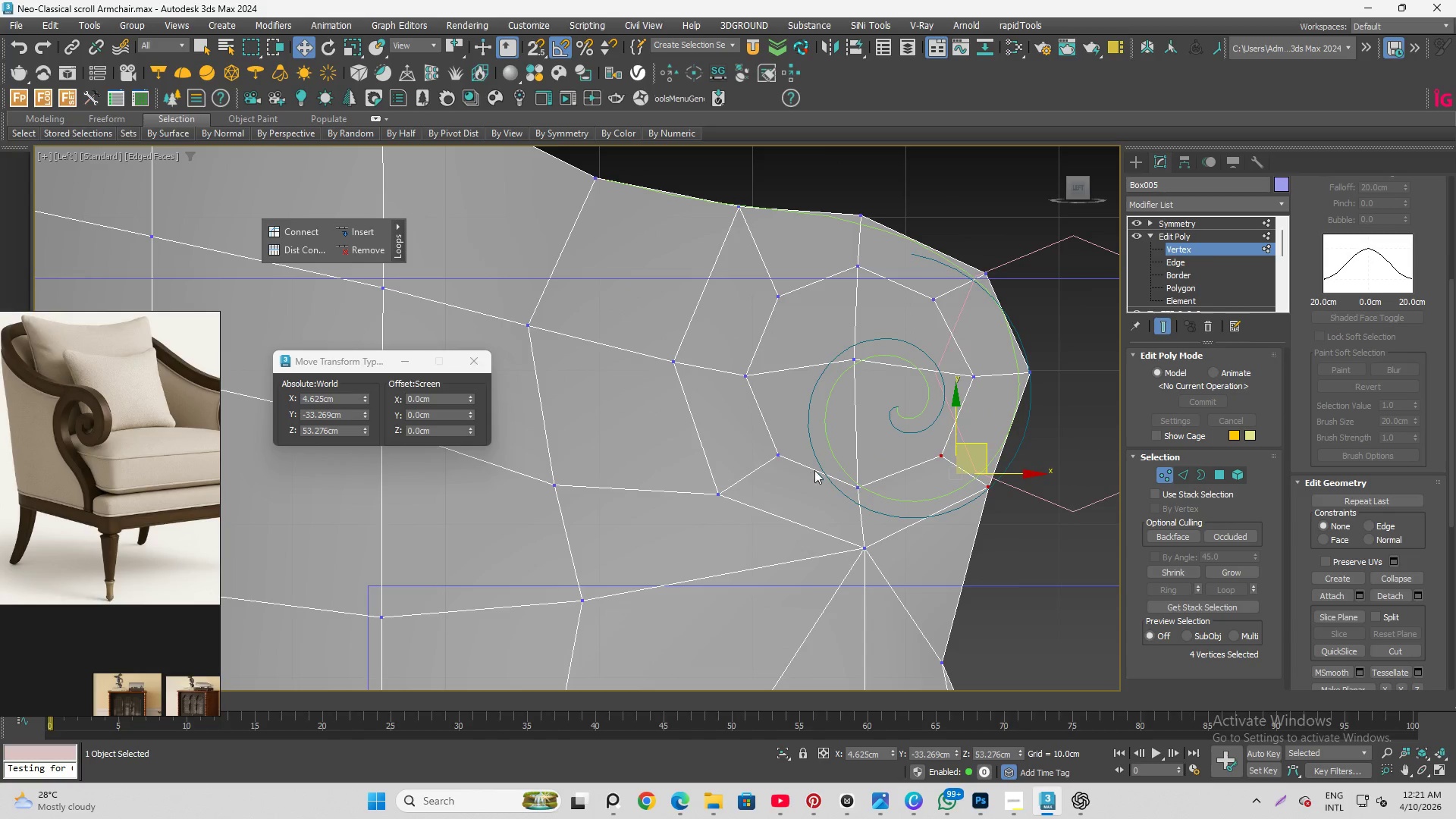 
left_click_drag(start_coordinate=[824, 463], to_coordinate=[921, 578])
 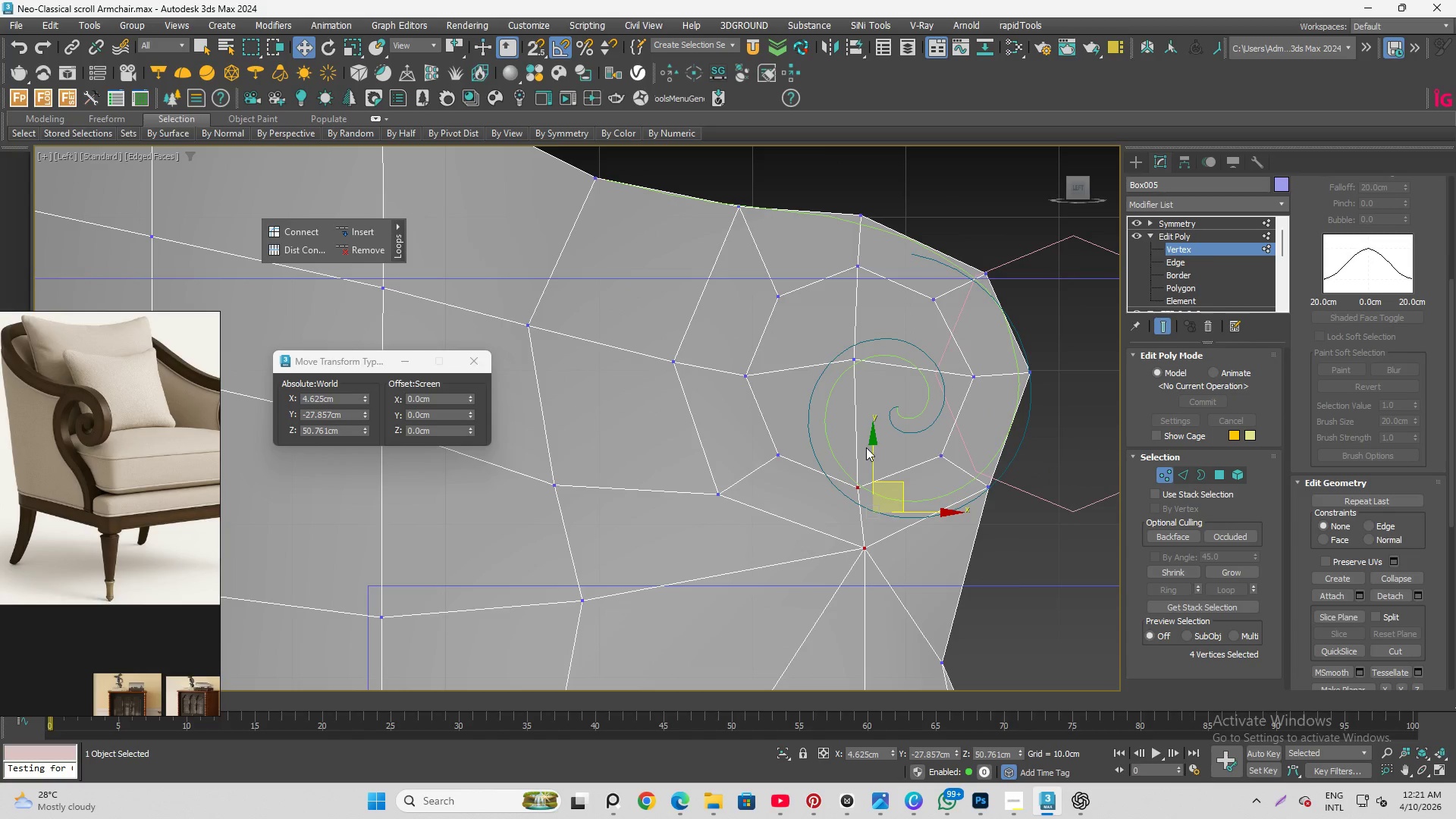 
left_click_drag(start_coordinate=[875, 447], to_coordinate=[885, 435])
 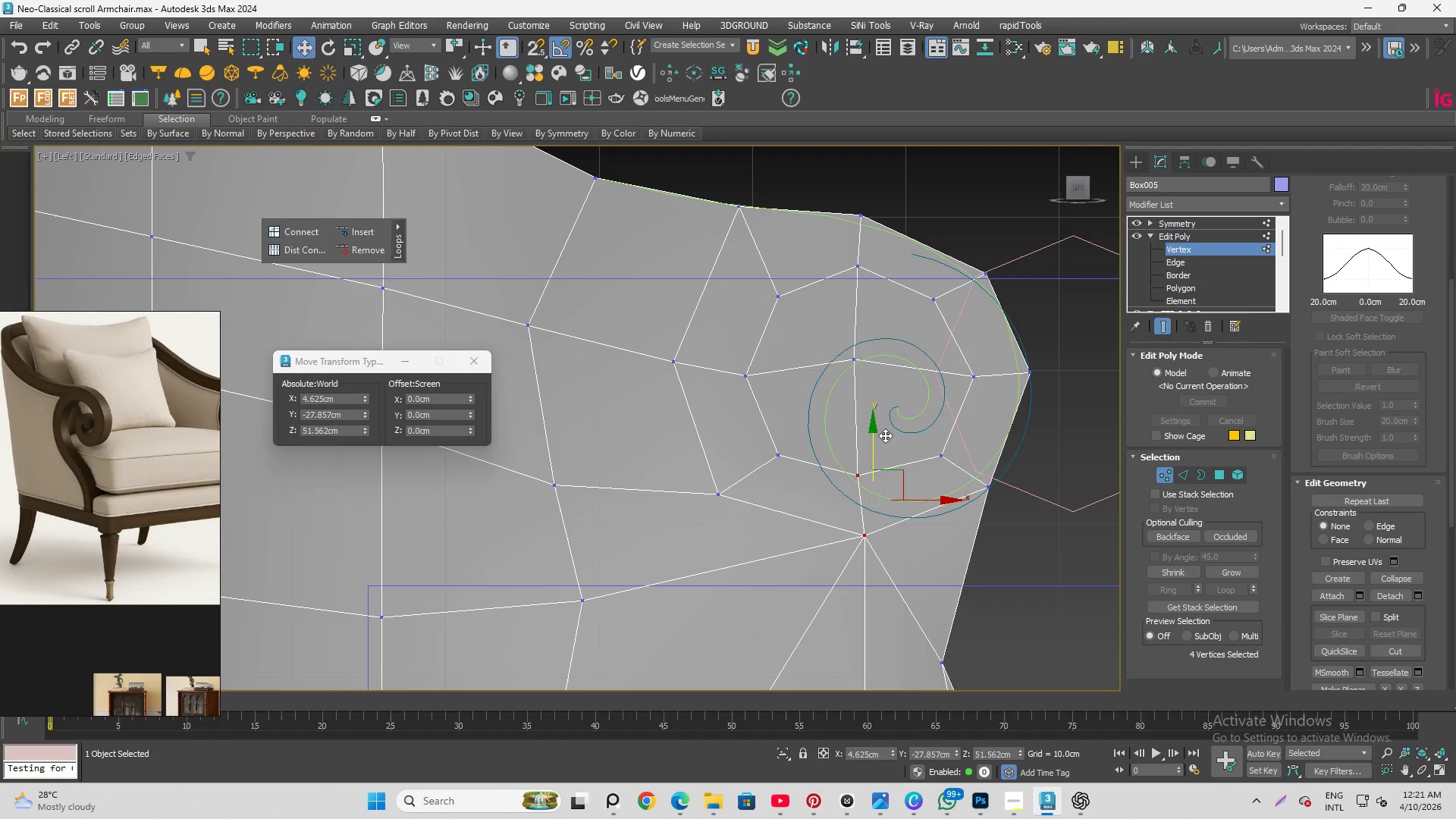 
key(Control+Z)
 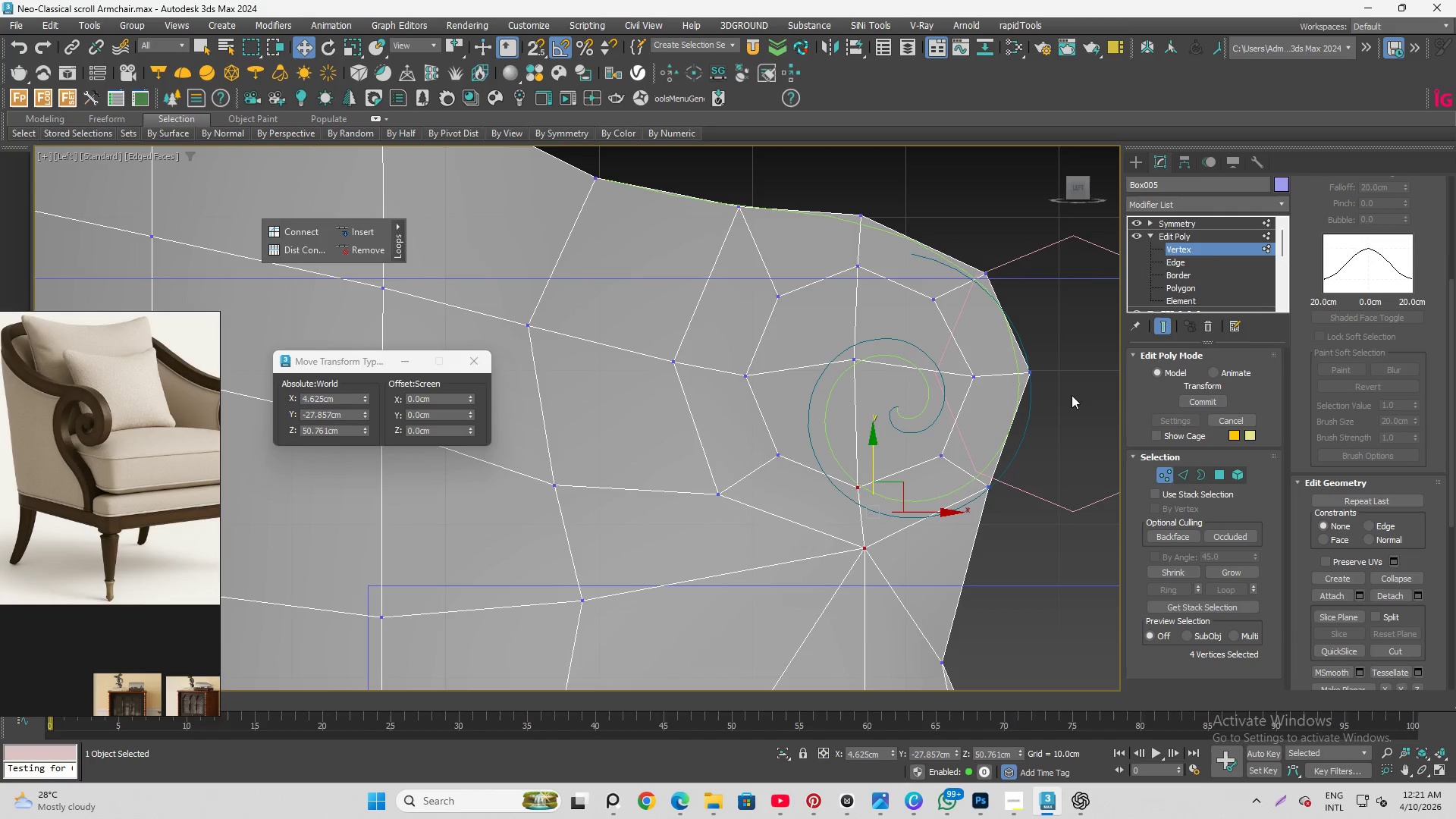 
left_click([1084, 396])
 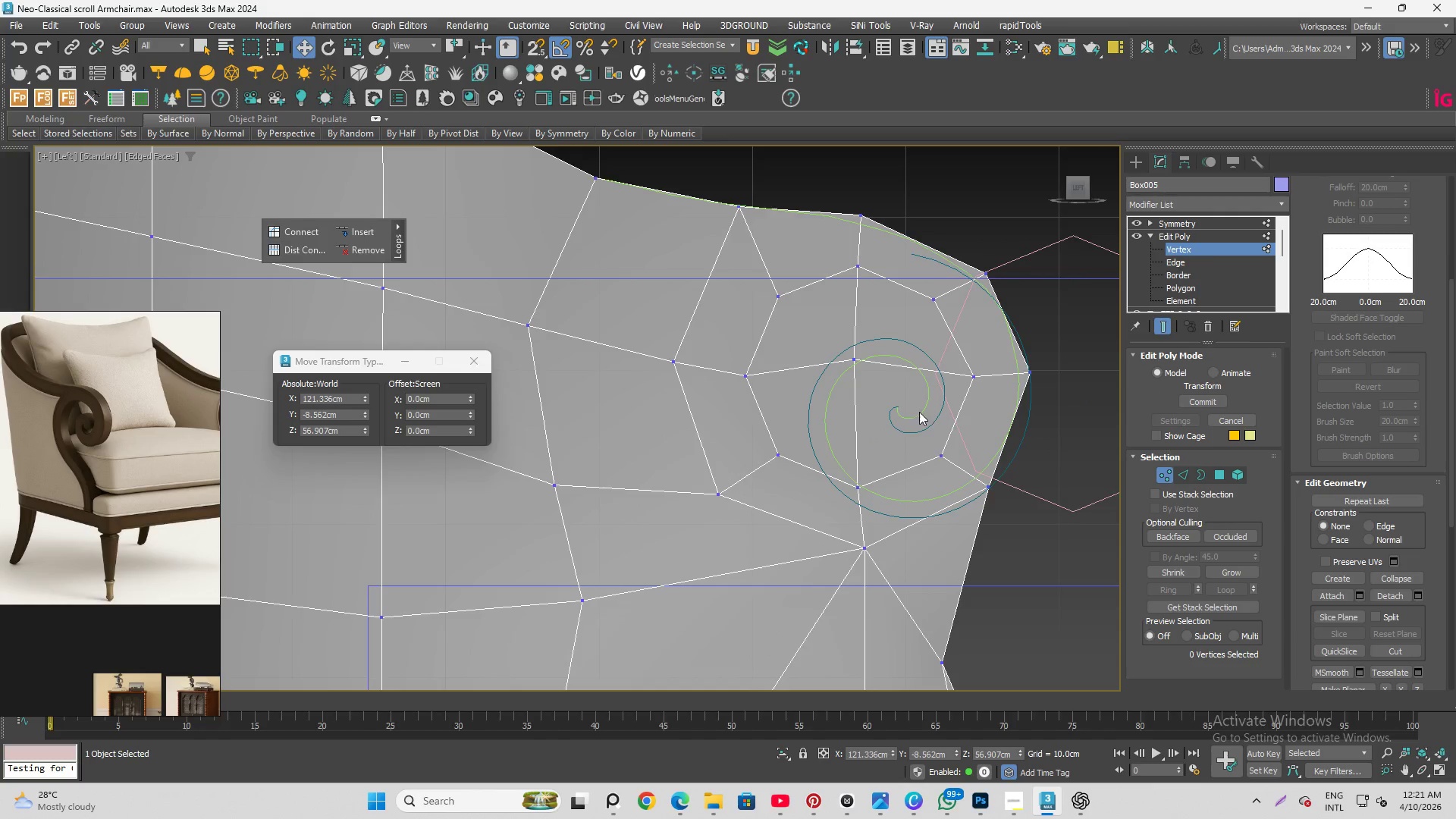 
scroll: coordinate [1005, 379], scroll_direction: down, amount: 3.0
 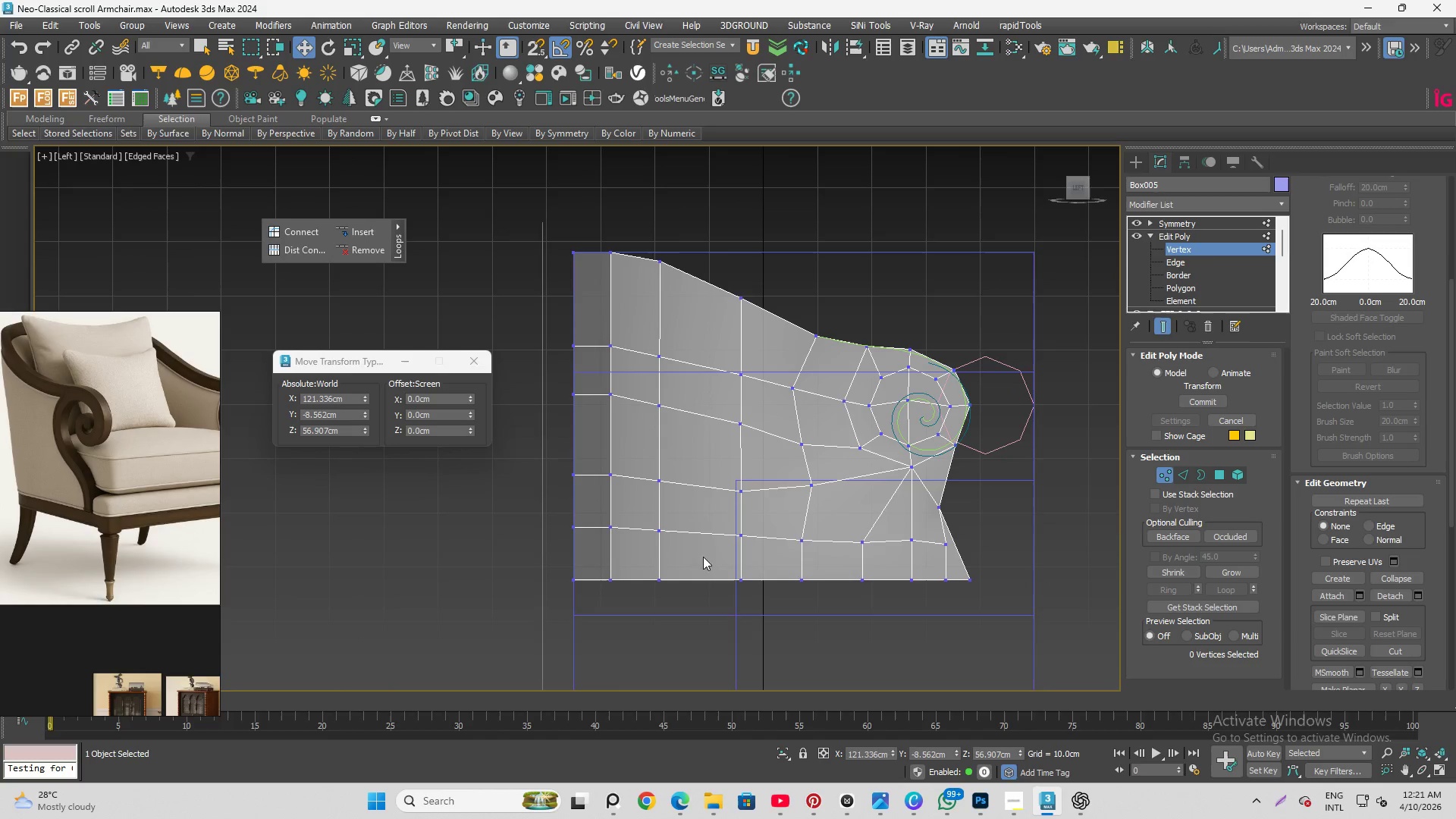 
scroll: coordinate [956, 523], scroll_direction: up, amount: 3.0
 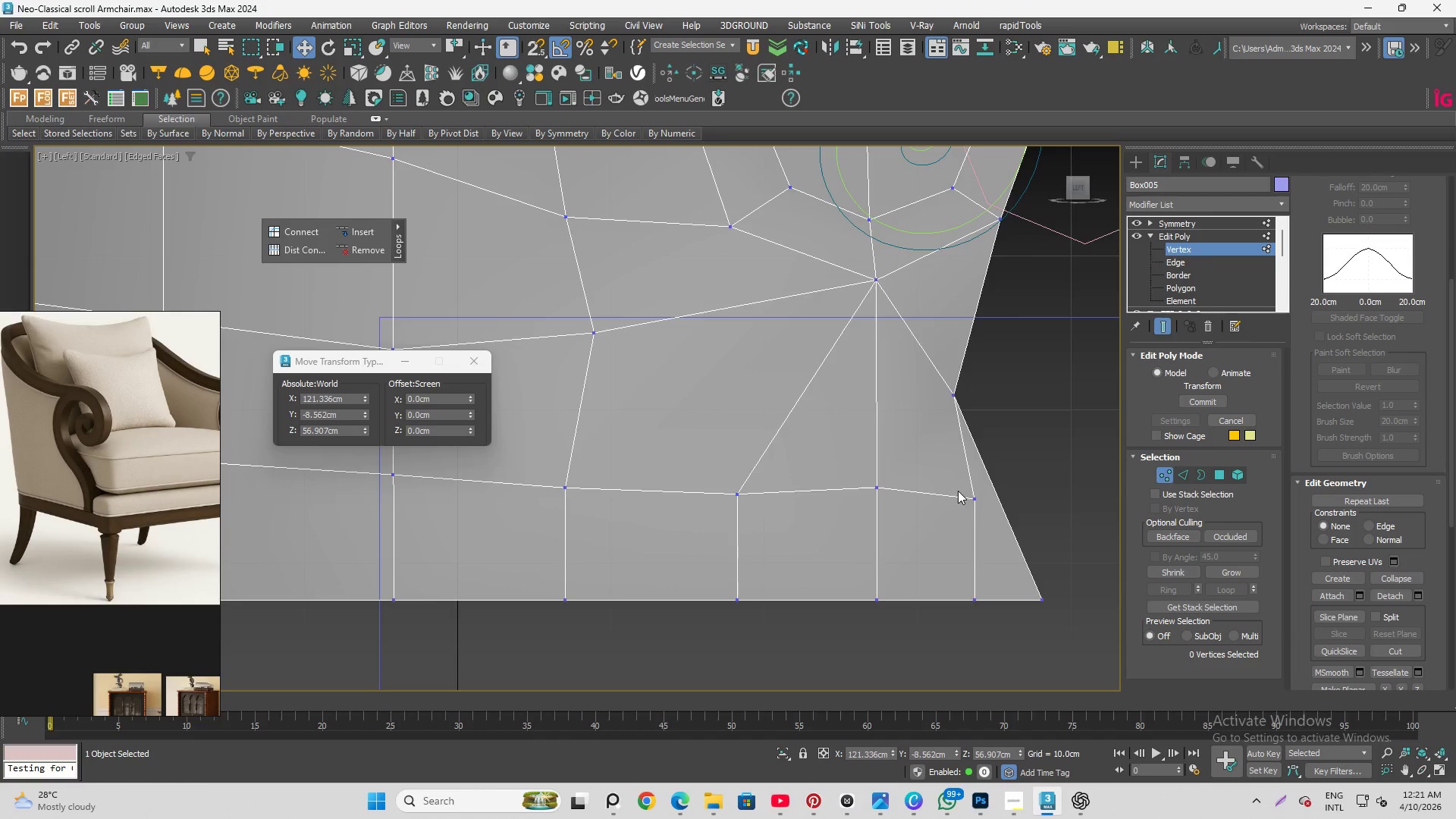 
left_click_drag(start_coordinate=[952, 485], to_coordinate=[996, 525])
 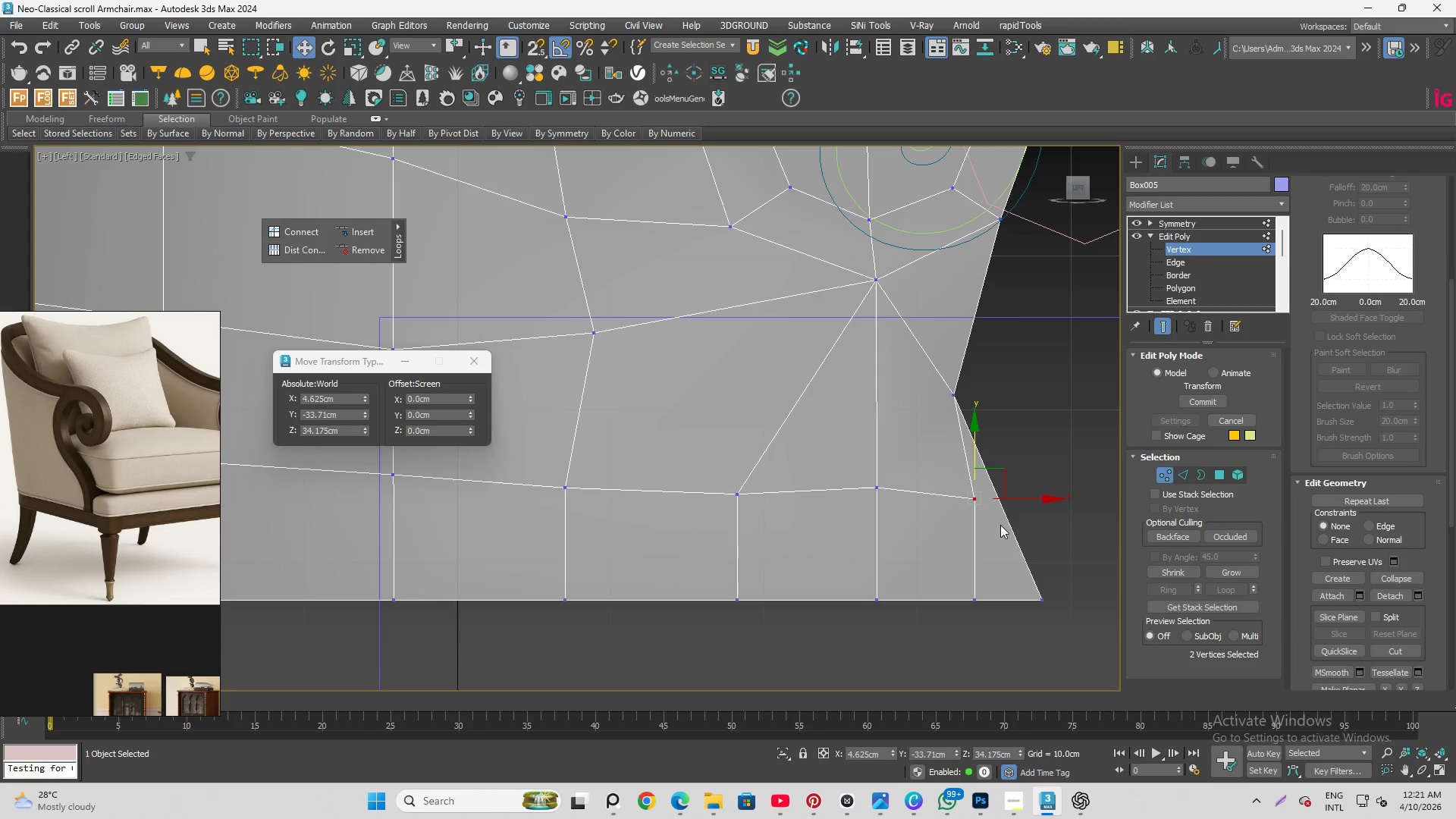 
key(Control+Backspace)
 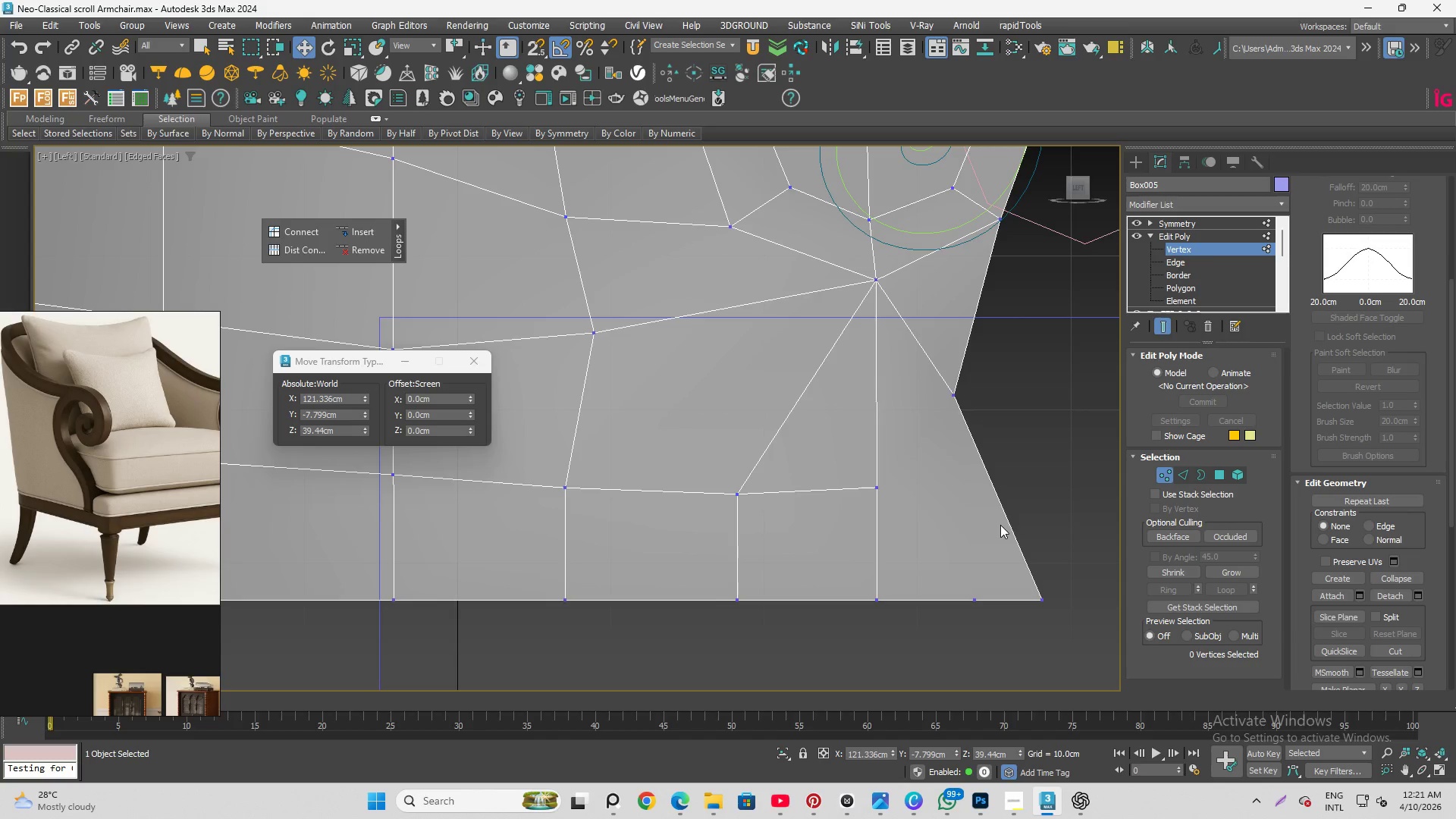 
scroll: coordinate [1006, 482], scroll_direction: down, amount: 1.0
 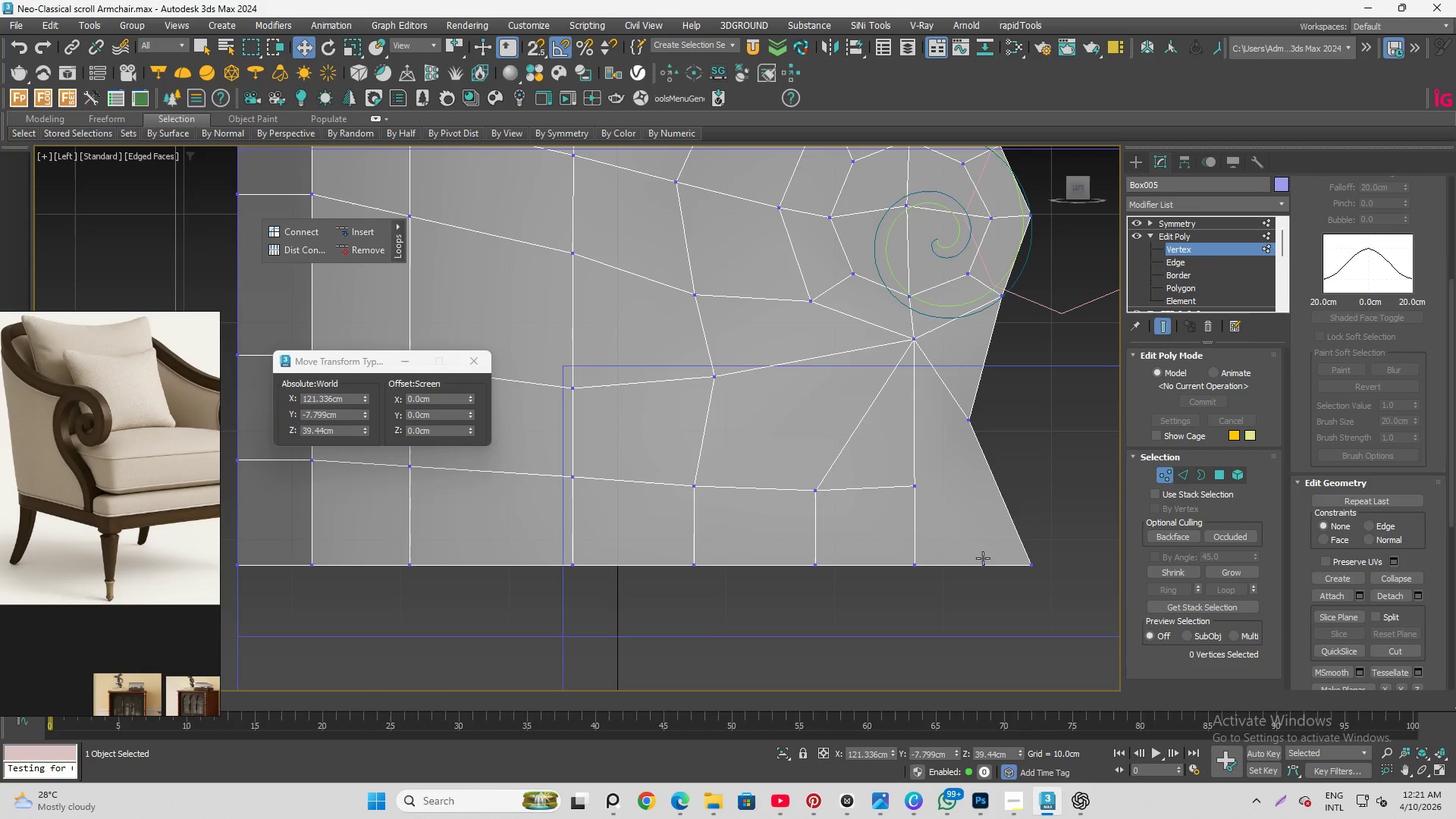 
left_click_drag(start_coordinate=[970, 540], to_coordinate=[1012, 613])
 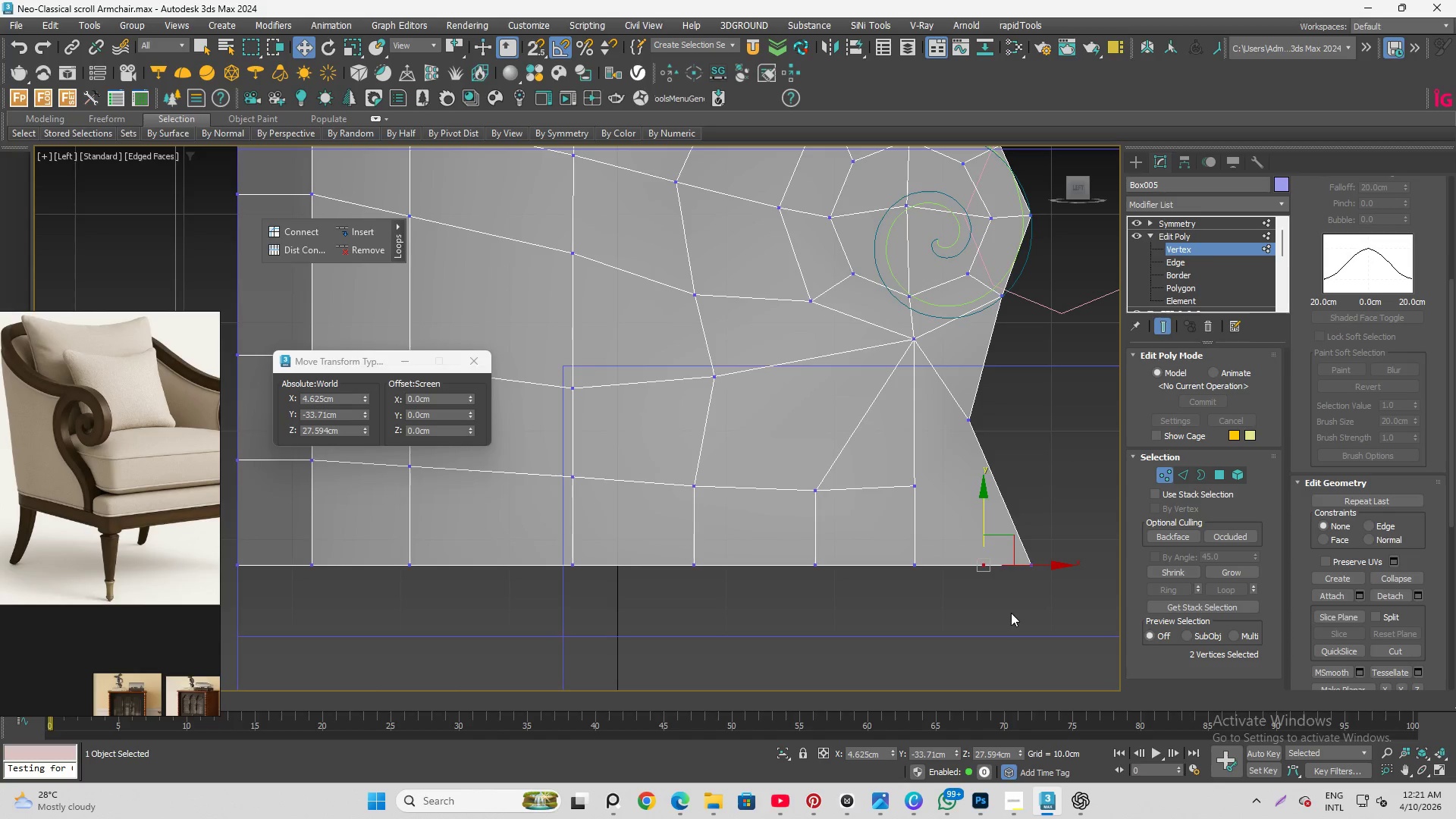 
key(Control+Backspace)
 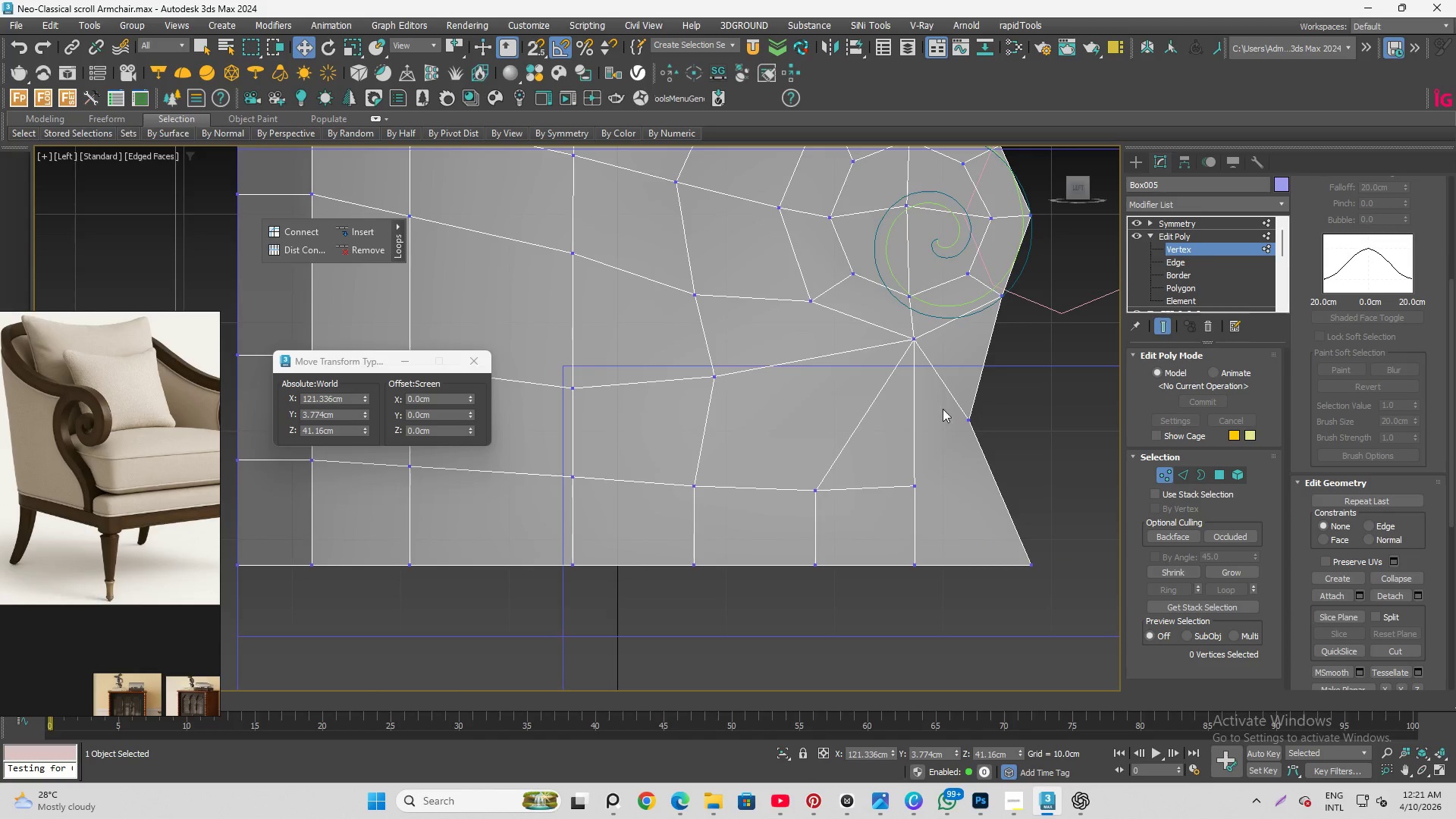 
left_click_drag(start_coordinate=[970, 472], to_coordinate=[1047, 613])
 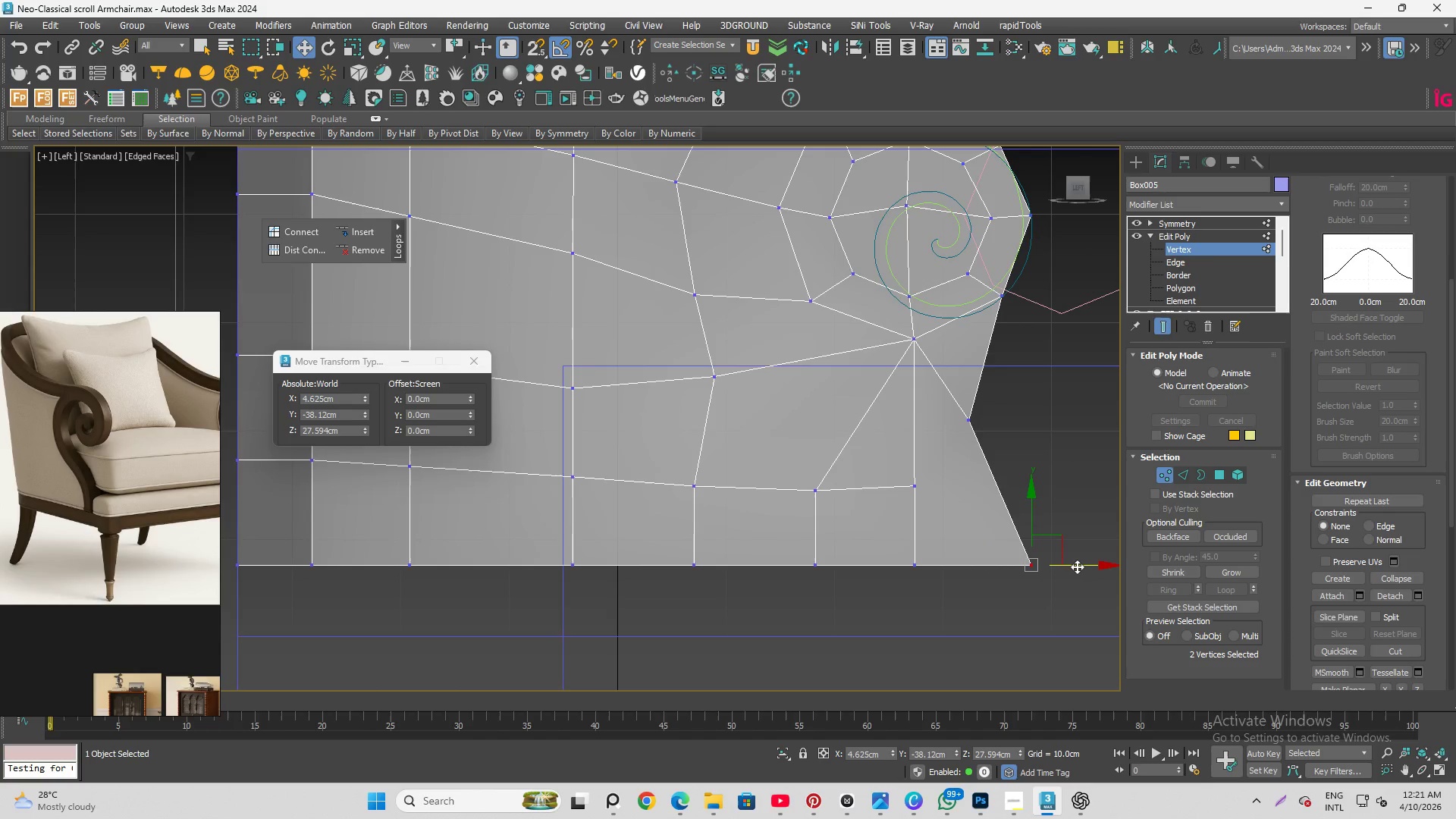 
left_click_drag(start_coordinate=[1077, 566], to_coordinate=[982, 431])
 